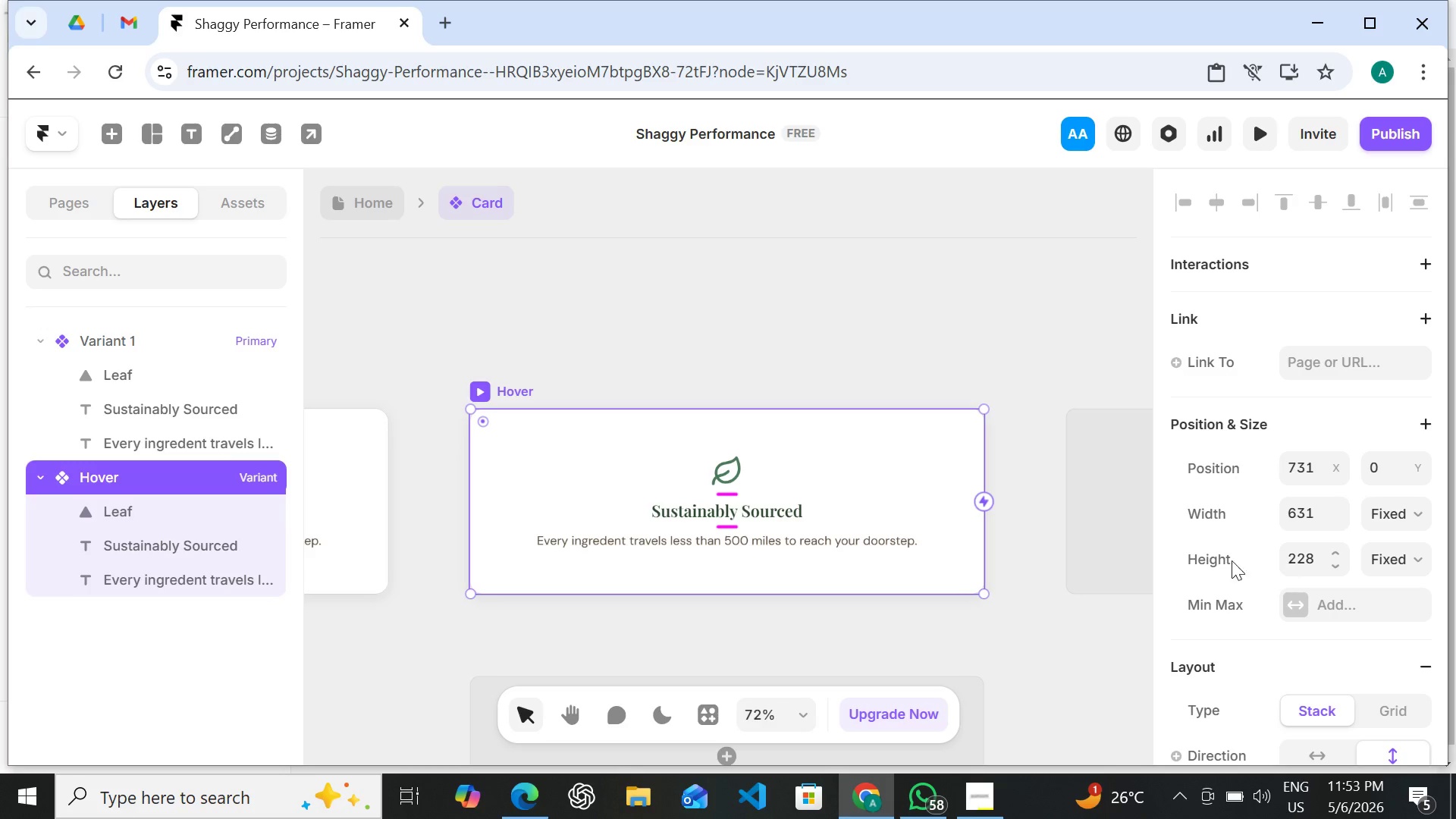 
left_click([1362, 447])
 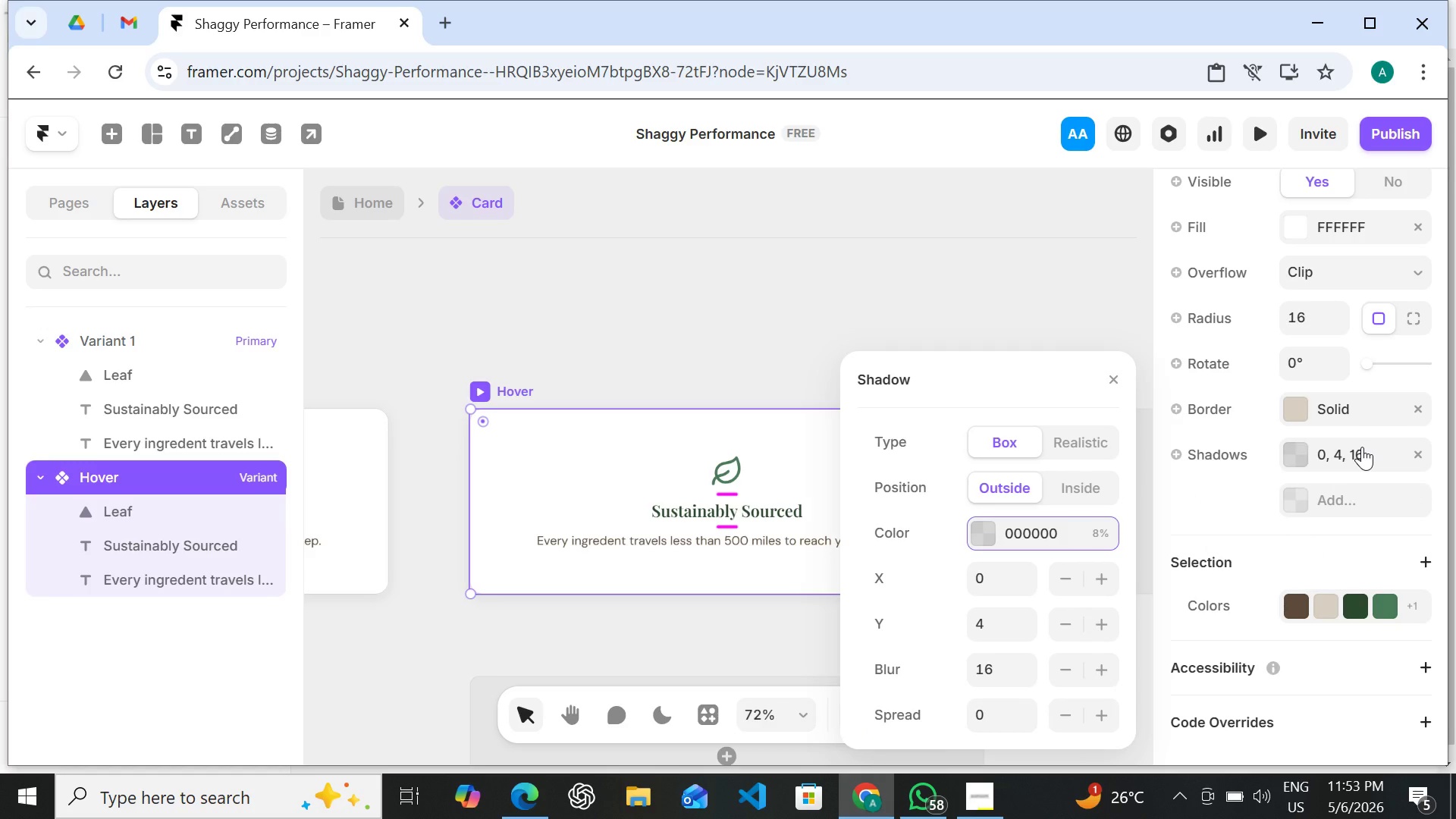 
wait(8.56)
 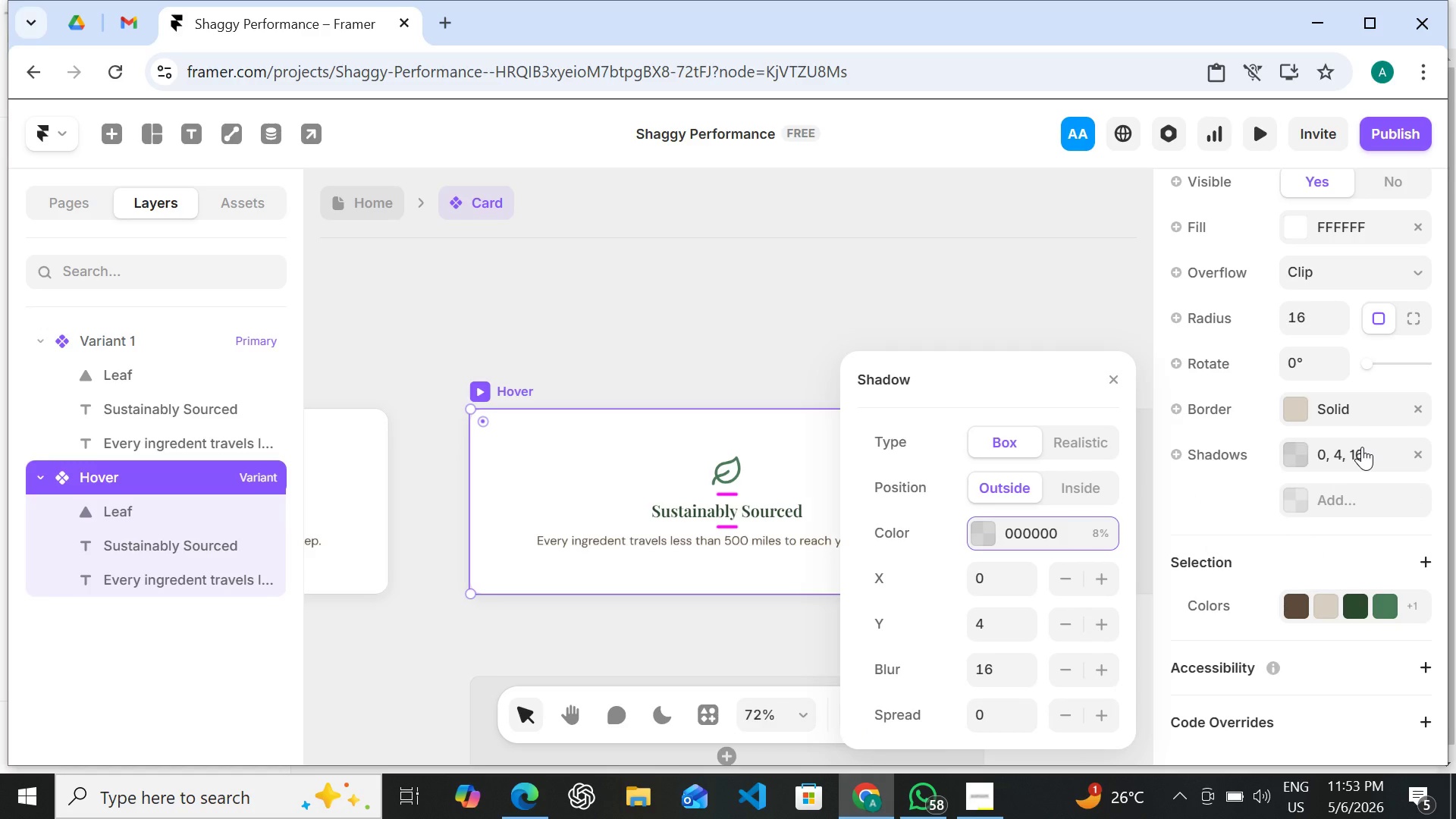 
double_click([1103, 623])
 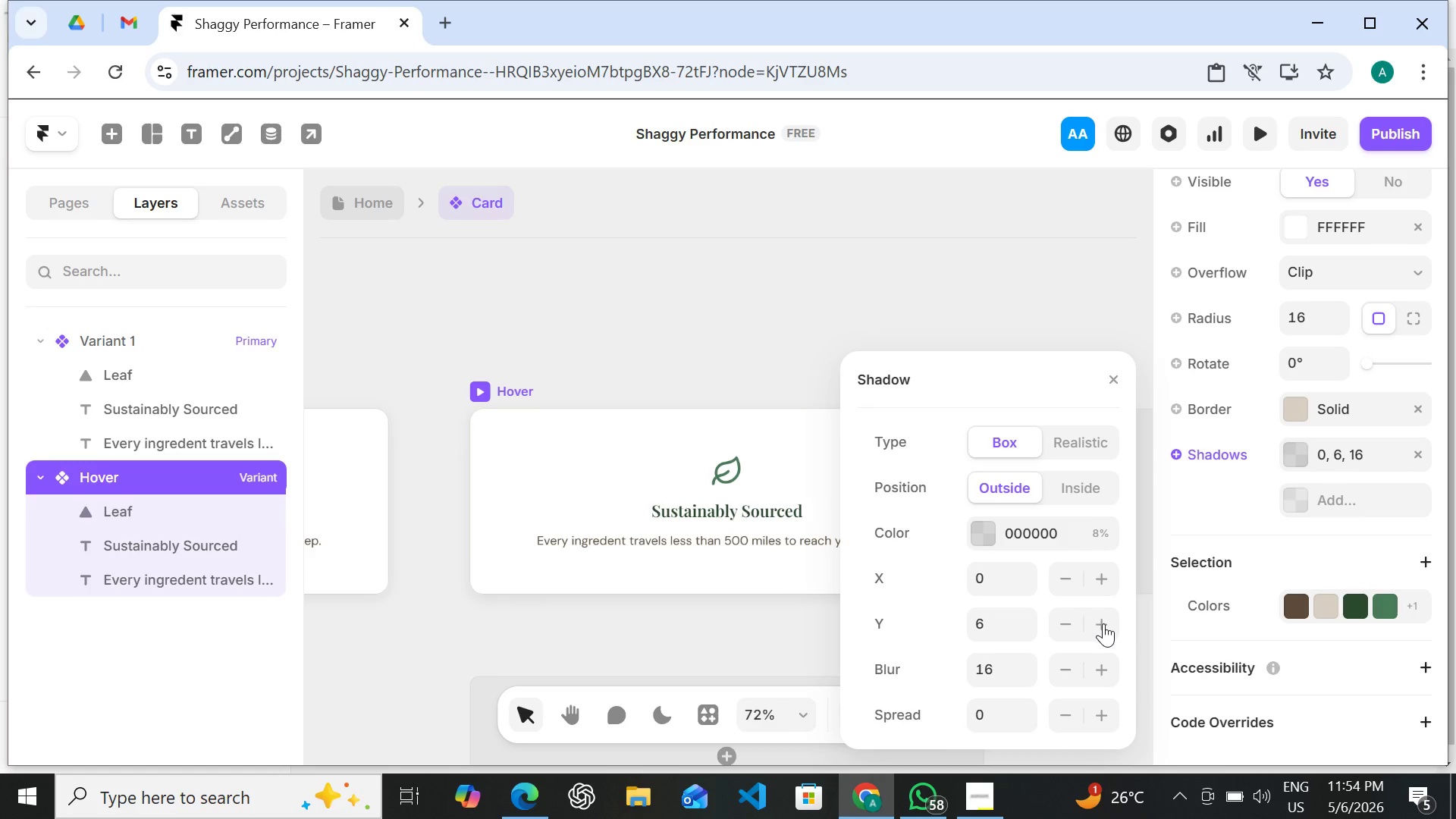 
left_click([1103, 623])
 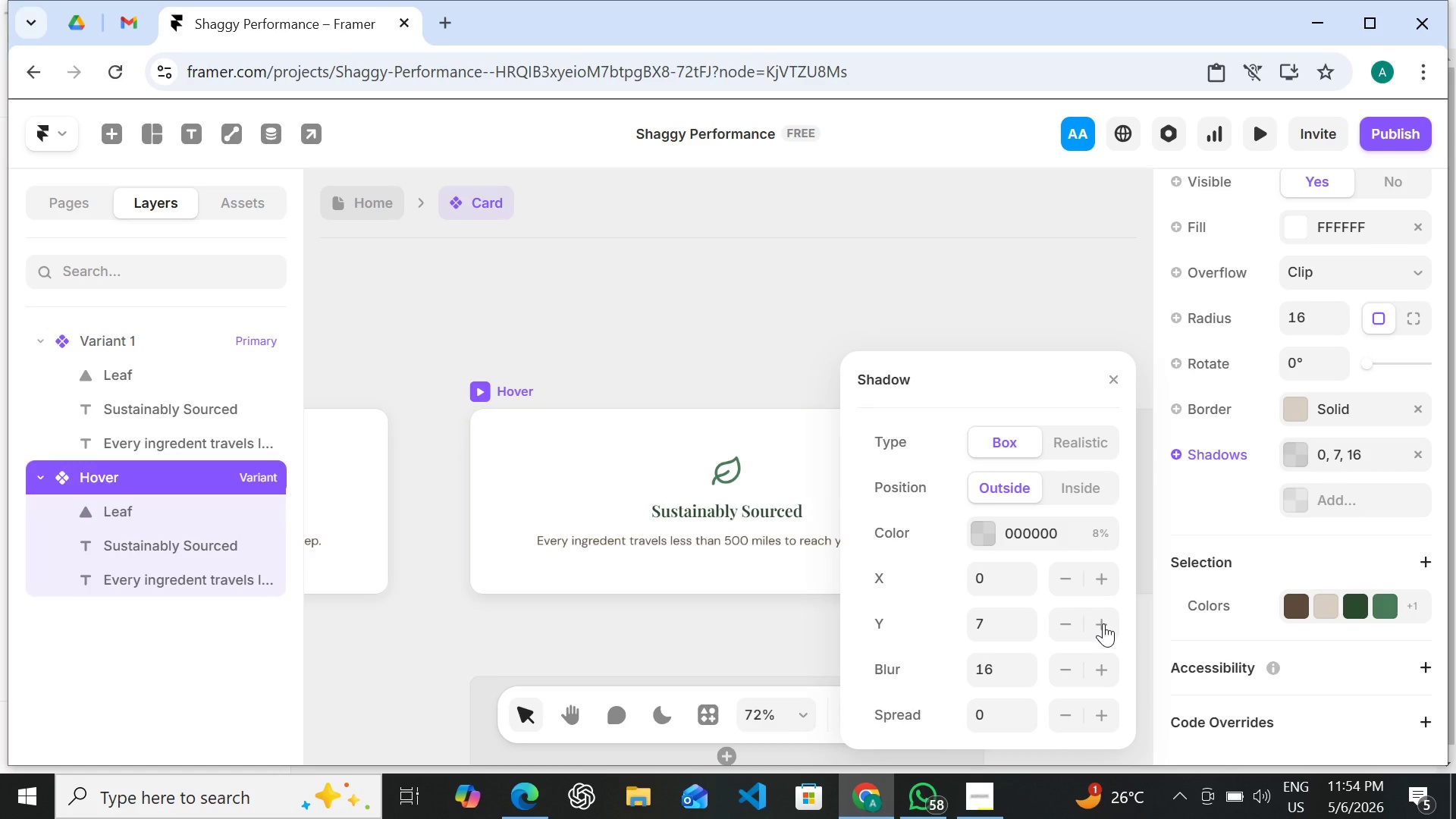 
left_click([1103, 623])
 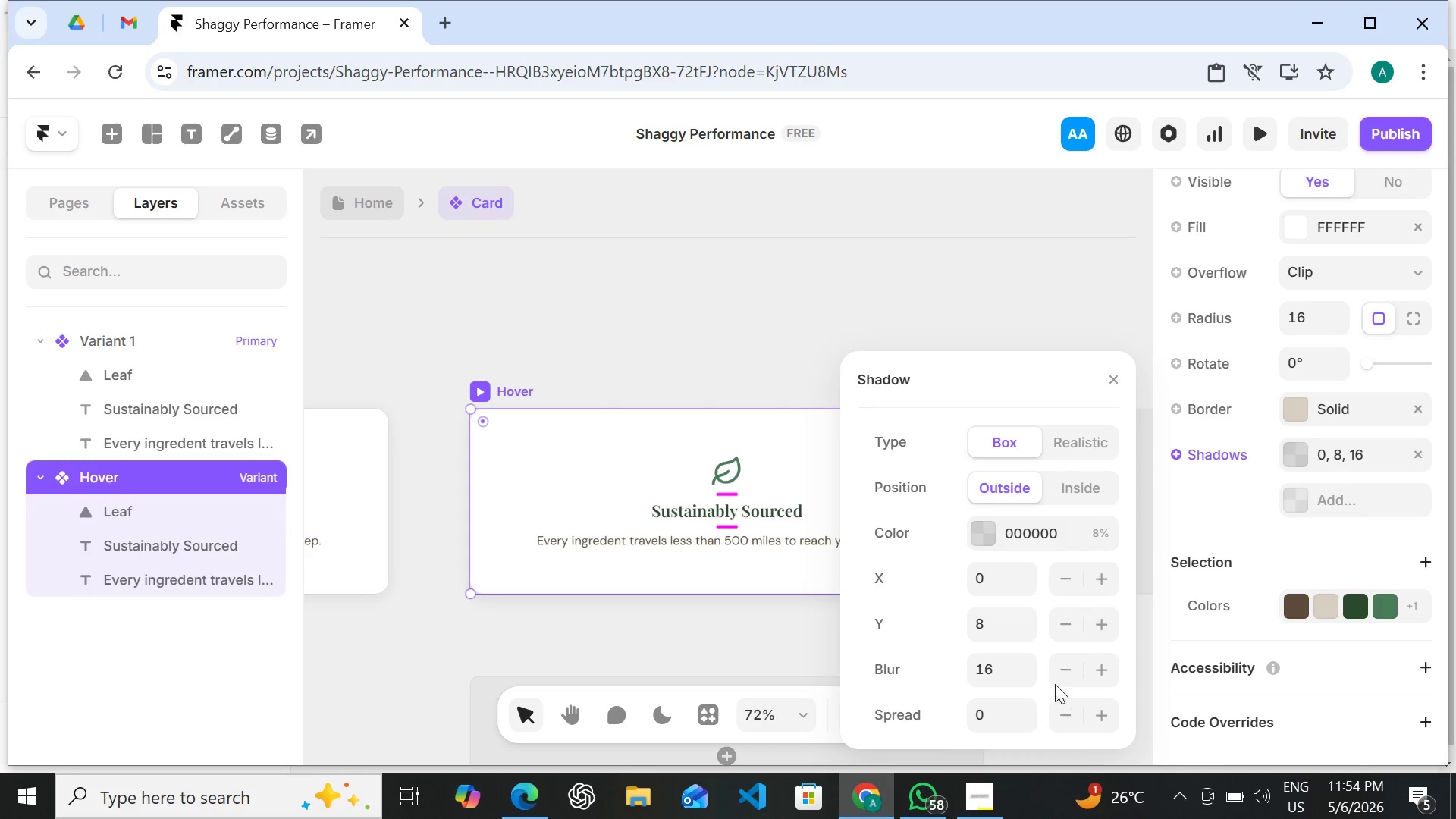 
wait(5.53)
 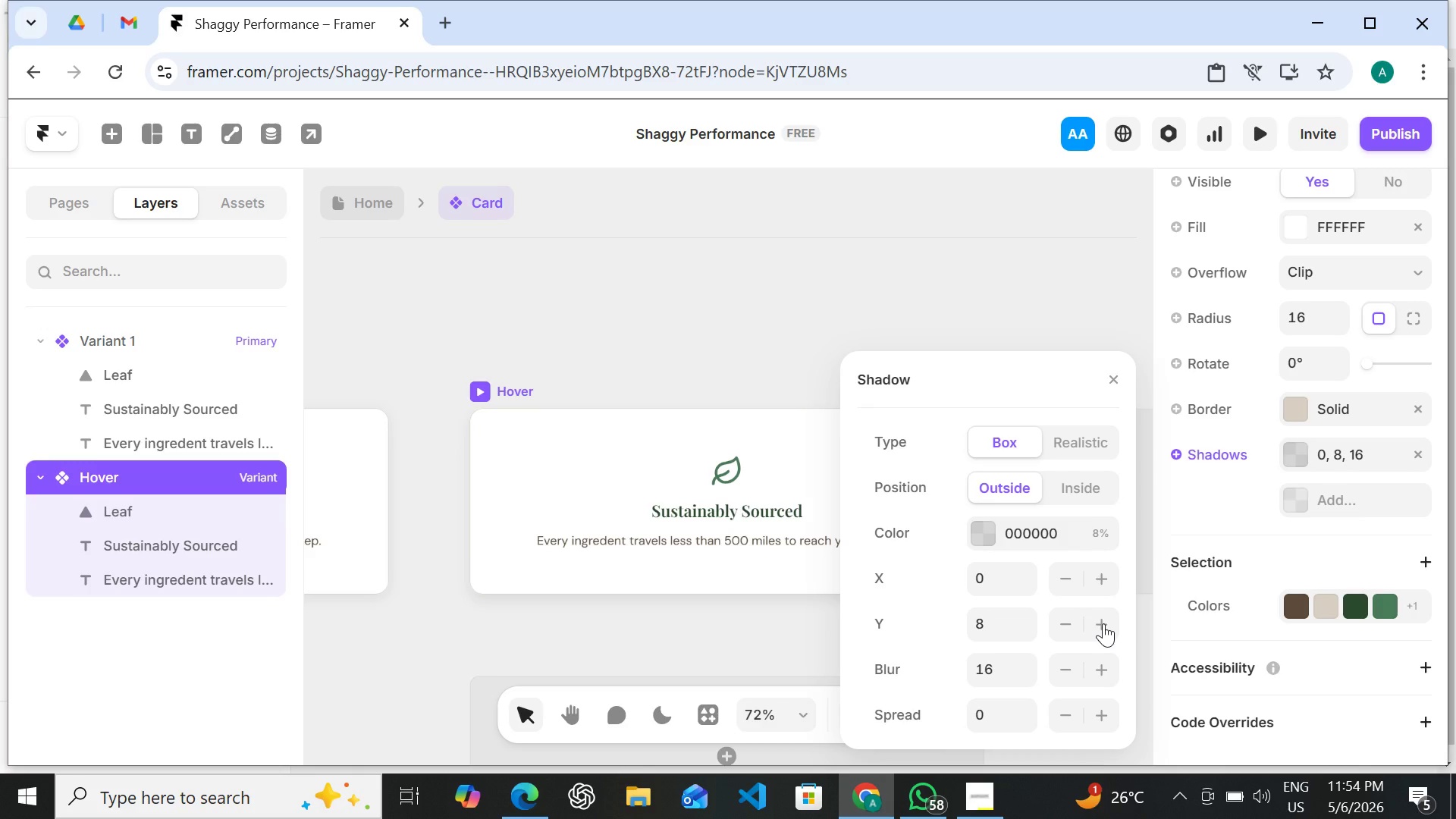 
double_click([1000, 672])
 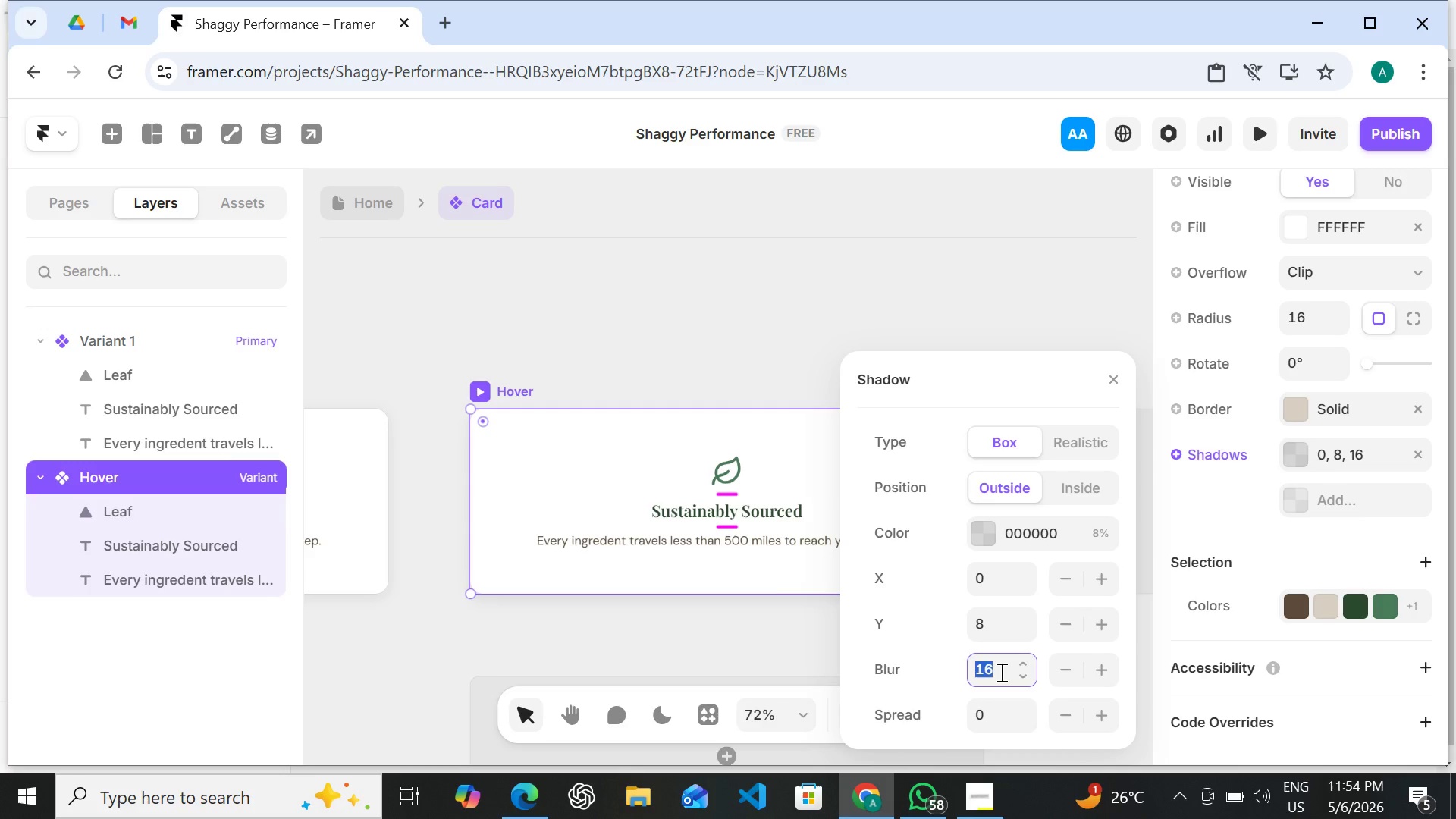 
type(24)
 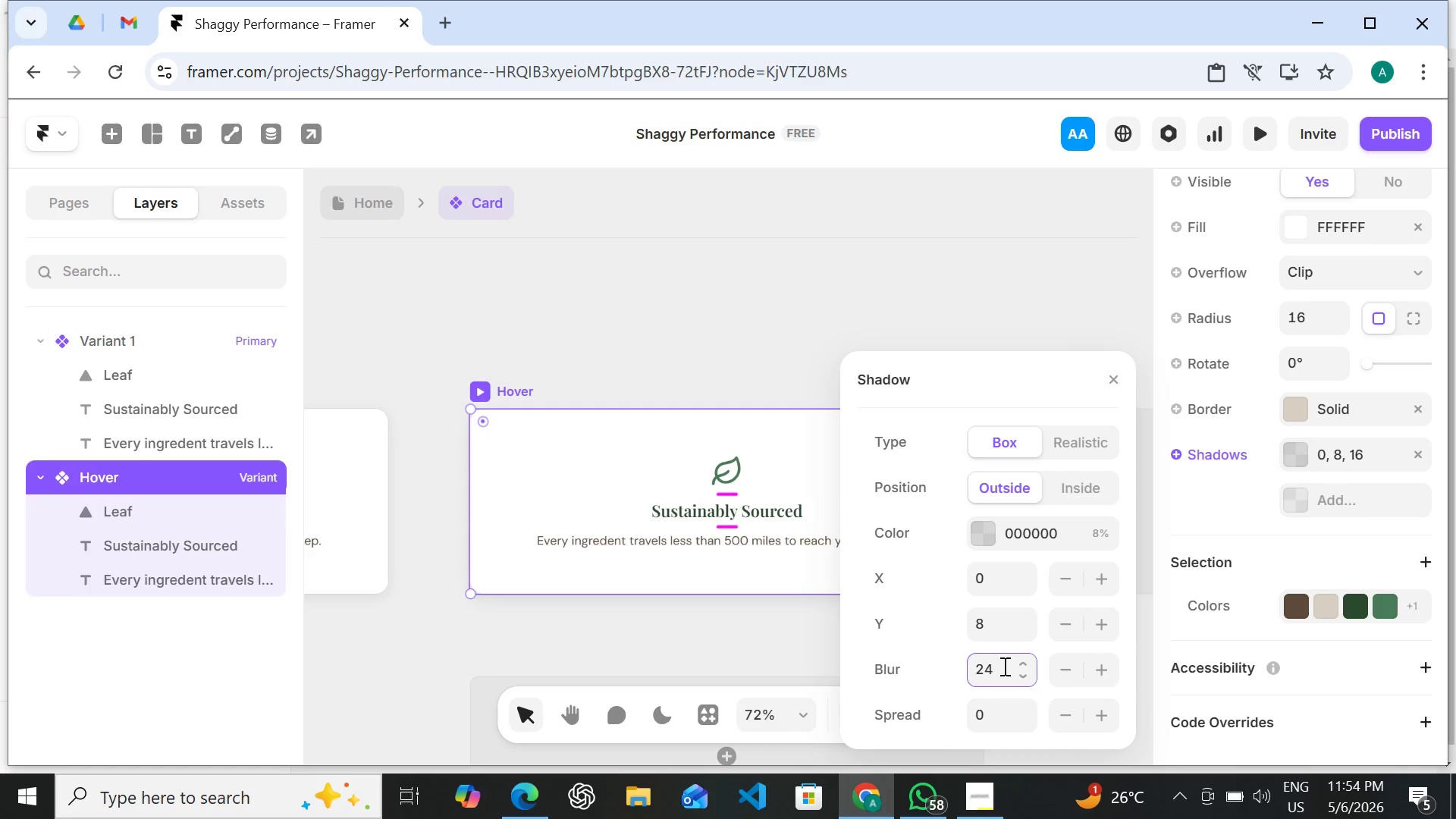 
wait(13.08)
 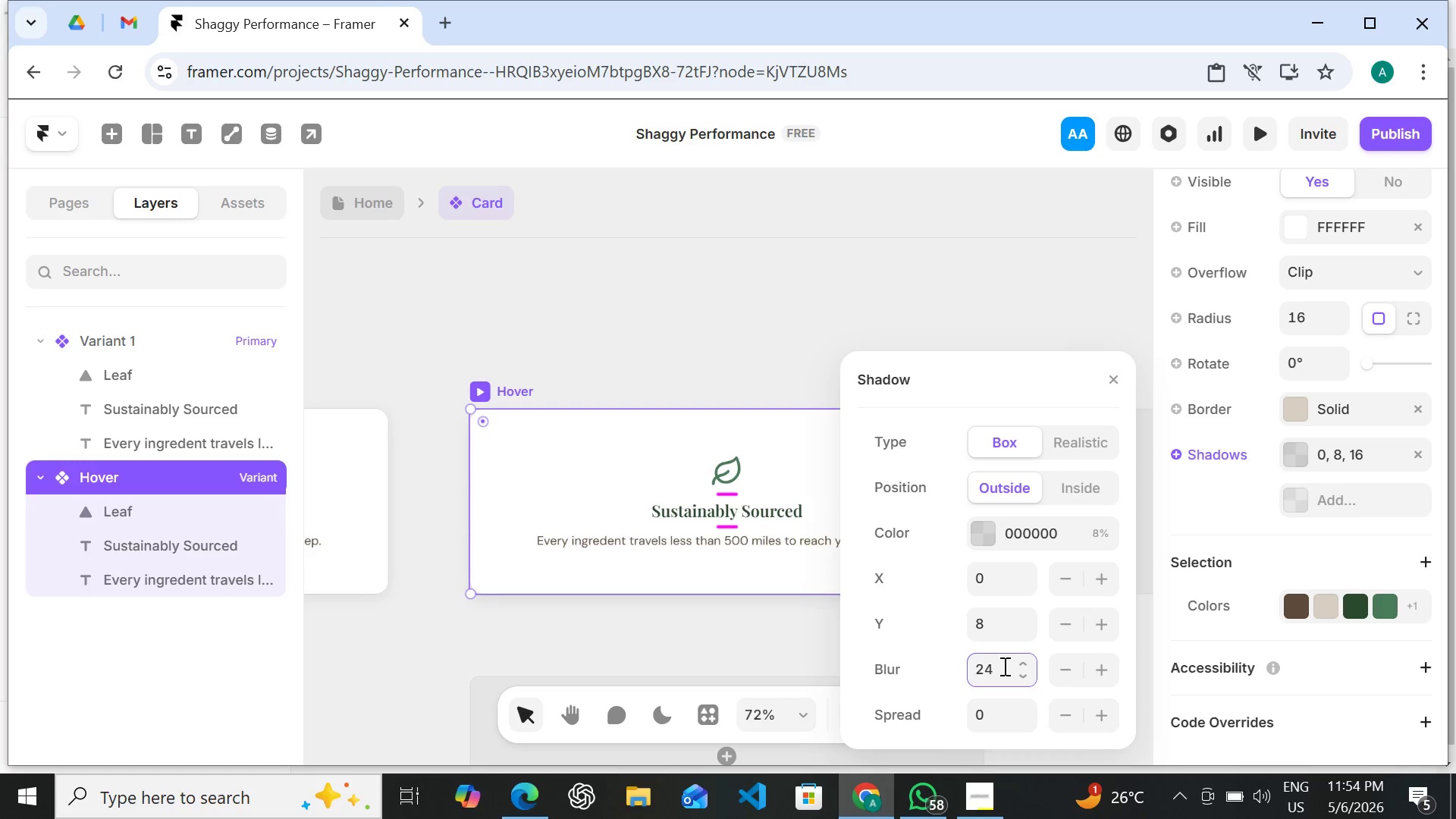 
left_click([1338, 404])
 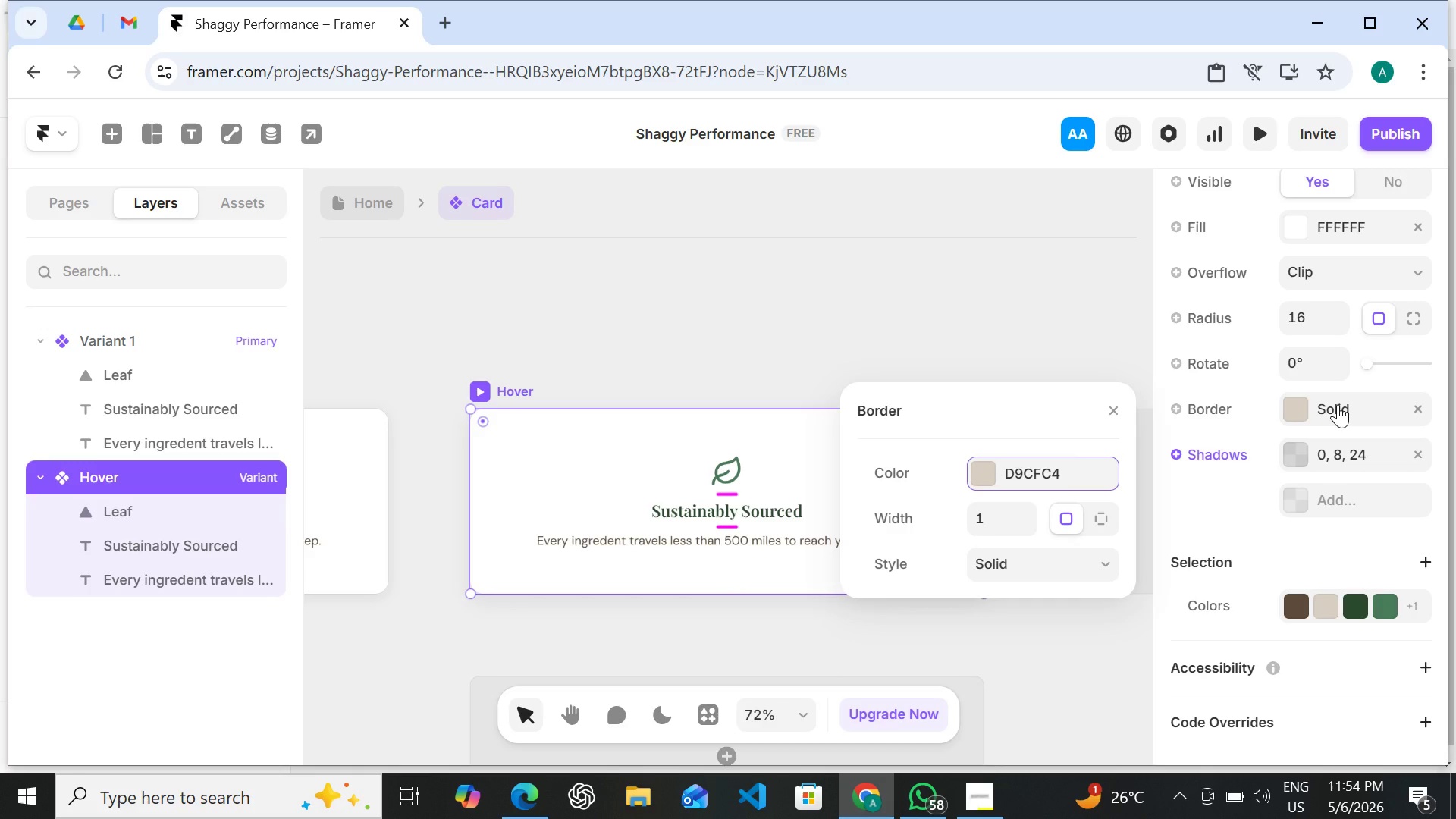 
wait(8.91)
 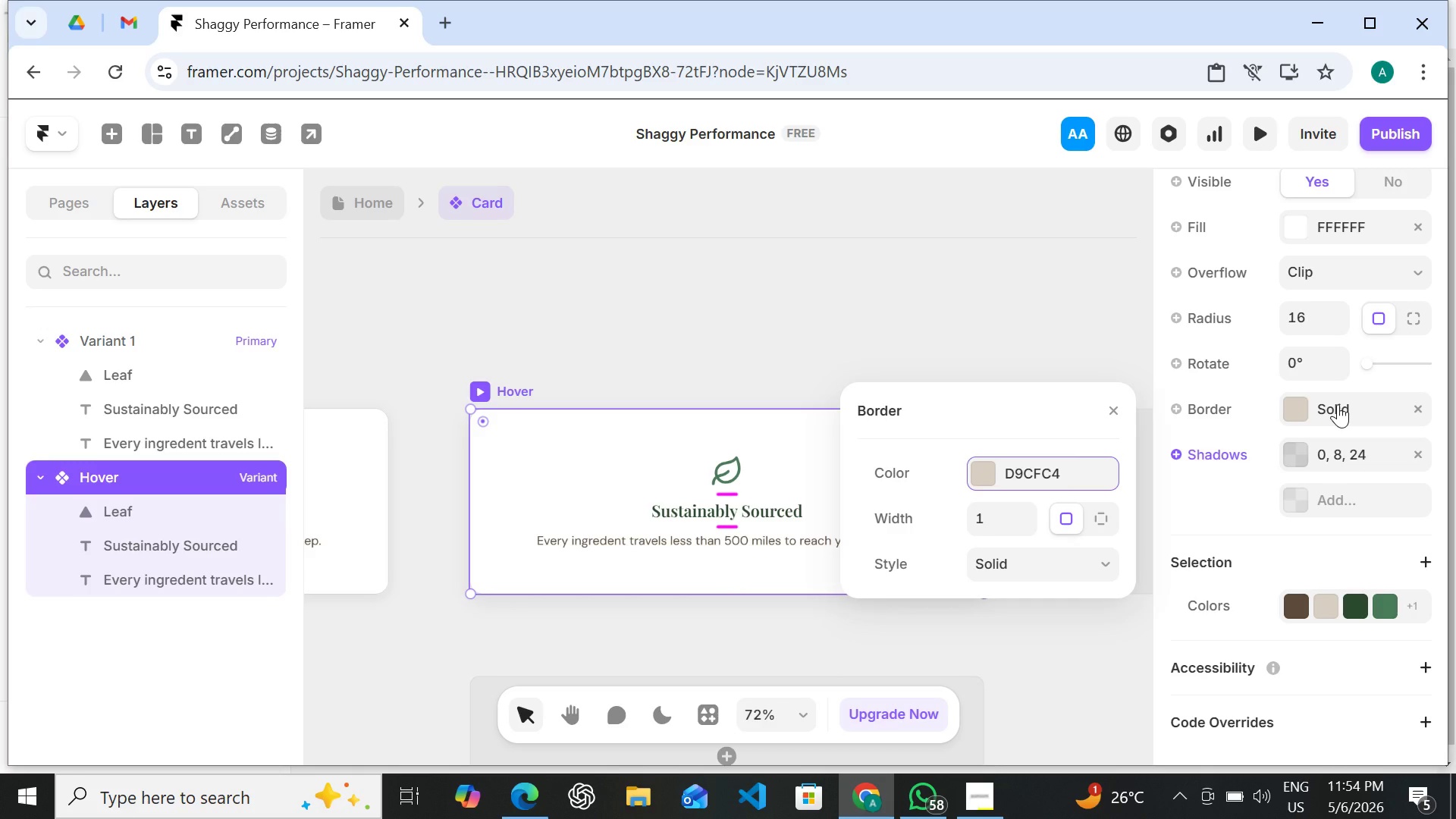 
double_click([1335, 400])
 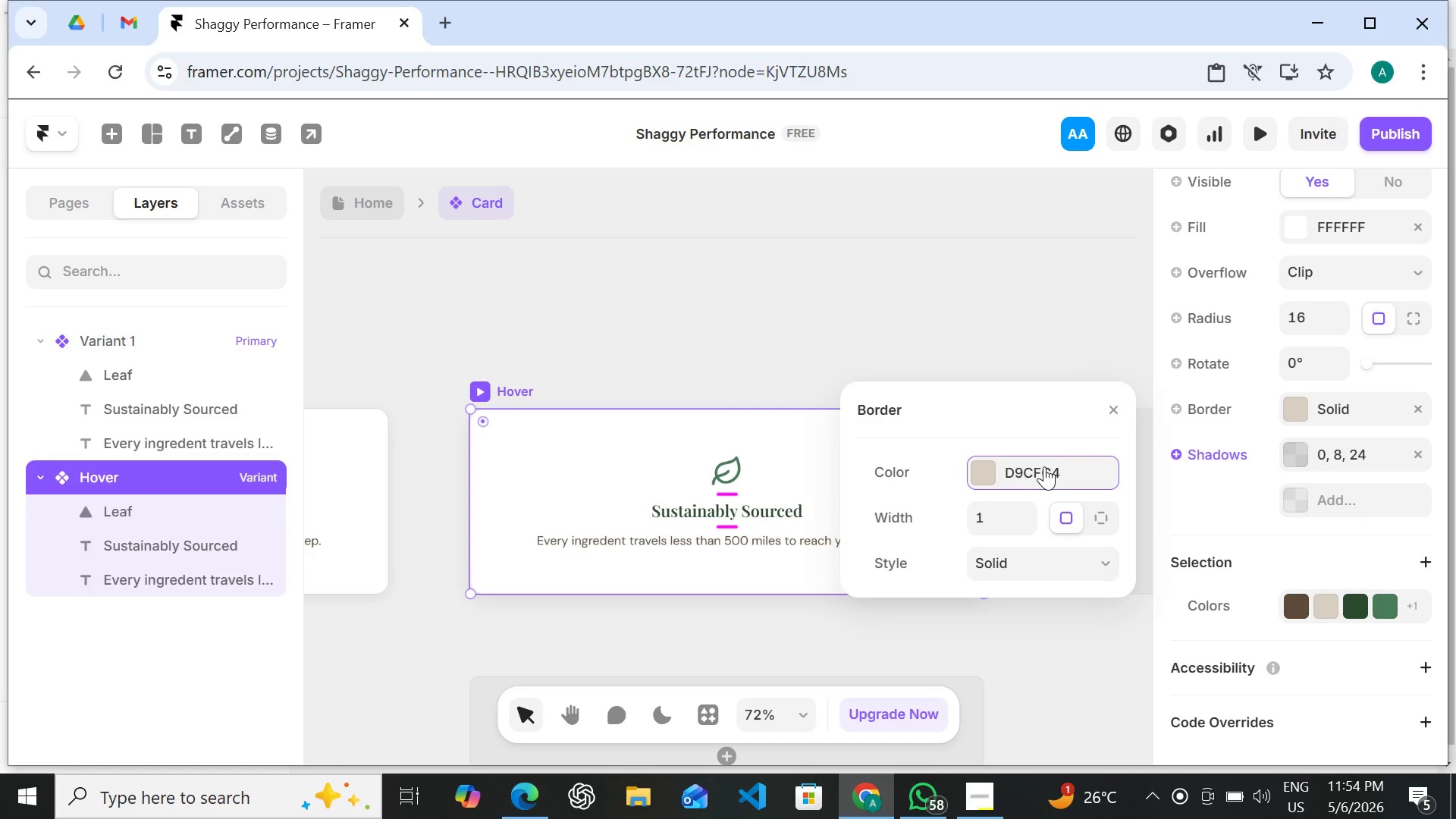 
wait(6.08)
 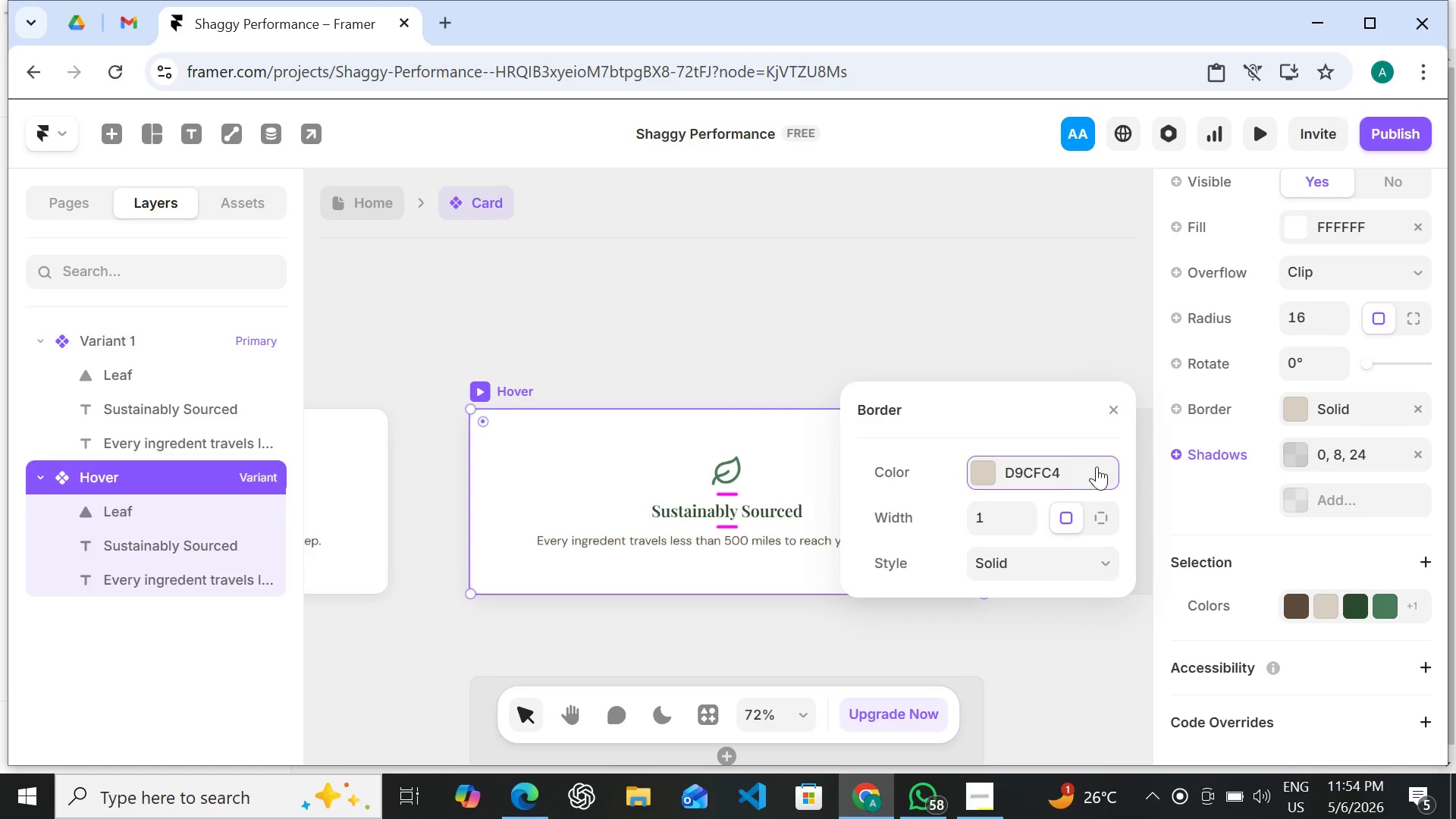 
double_click([1040, 466])
 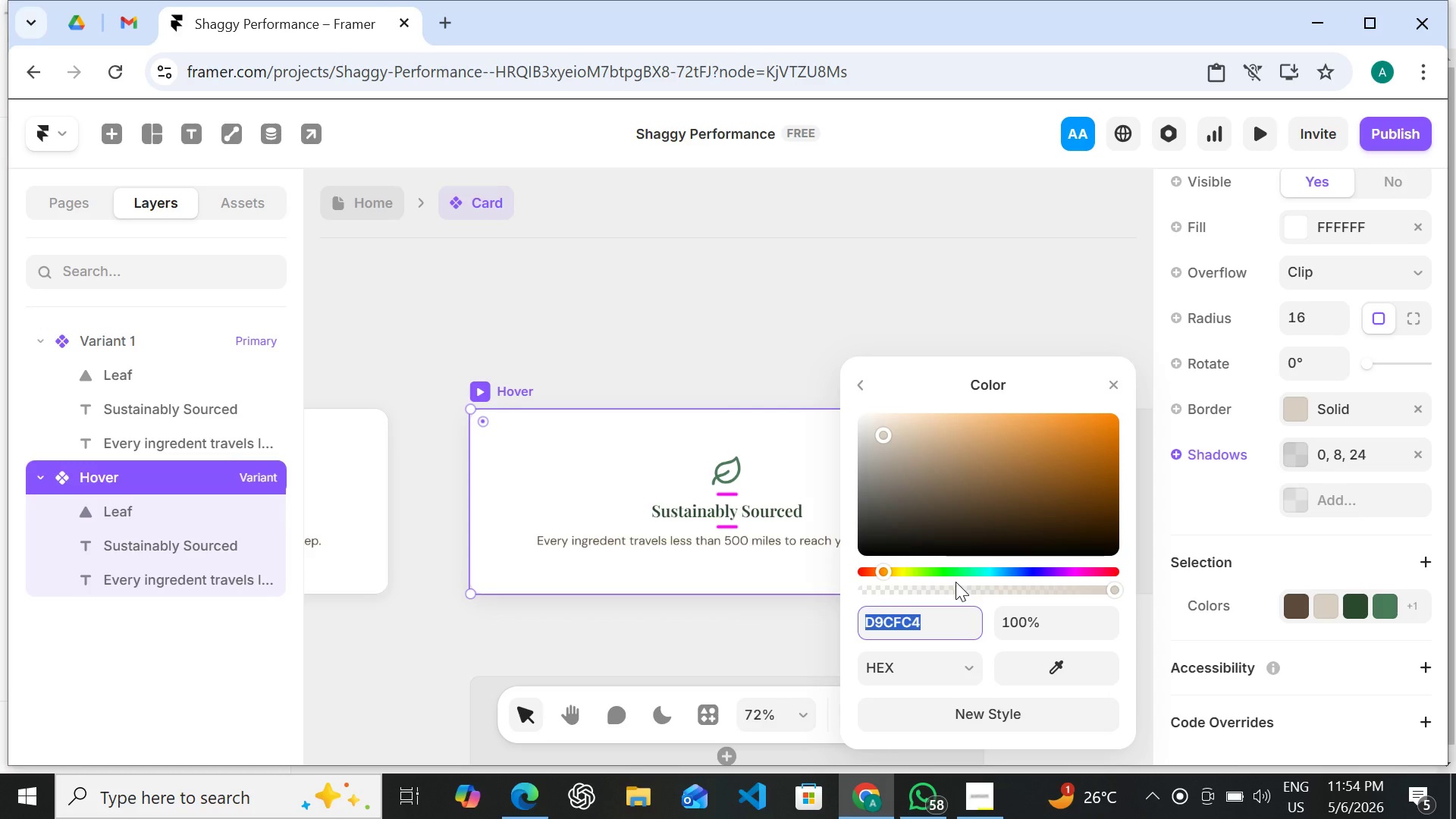 
wait(6.11)
 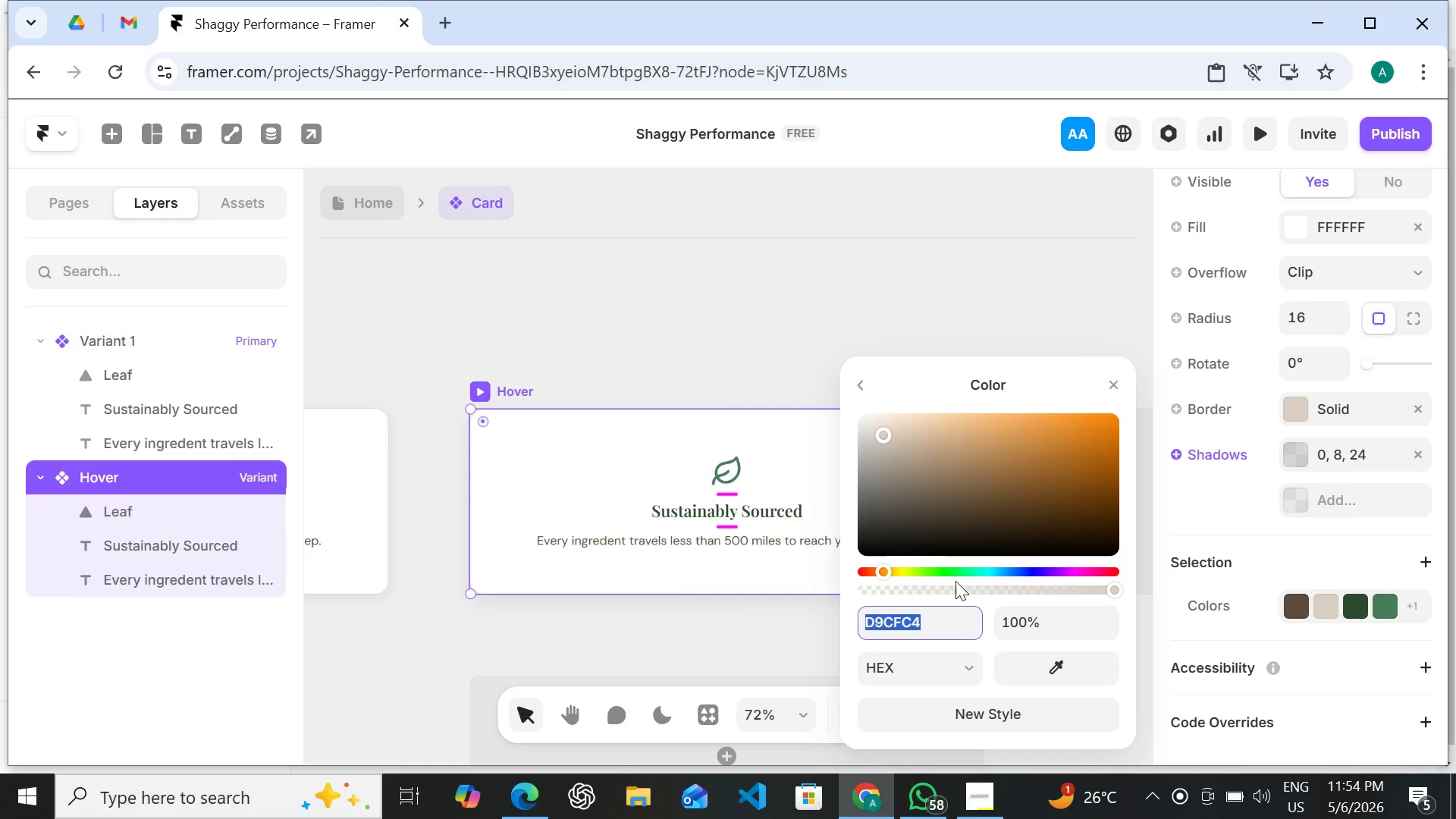 
type(4a7)
 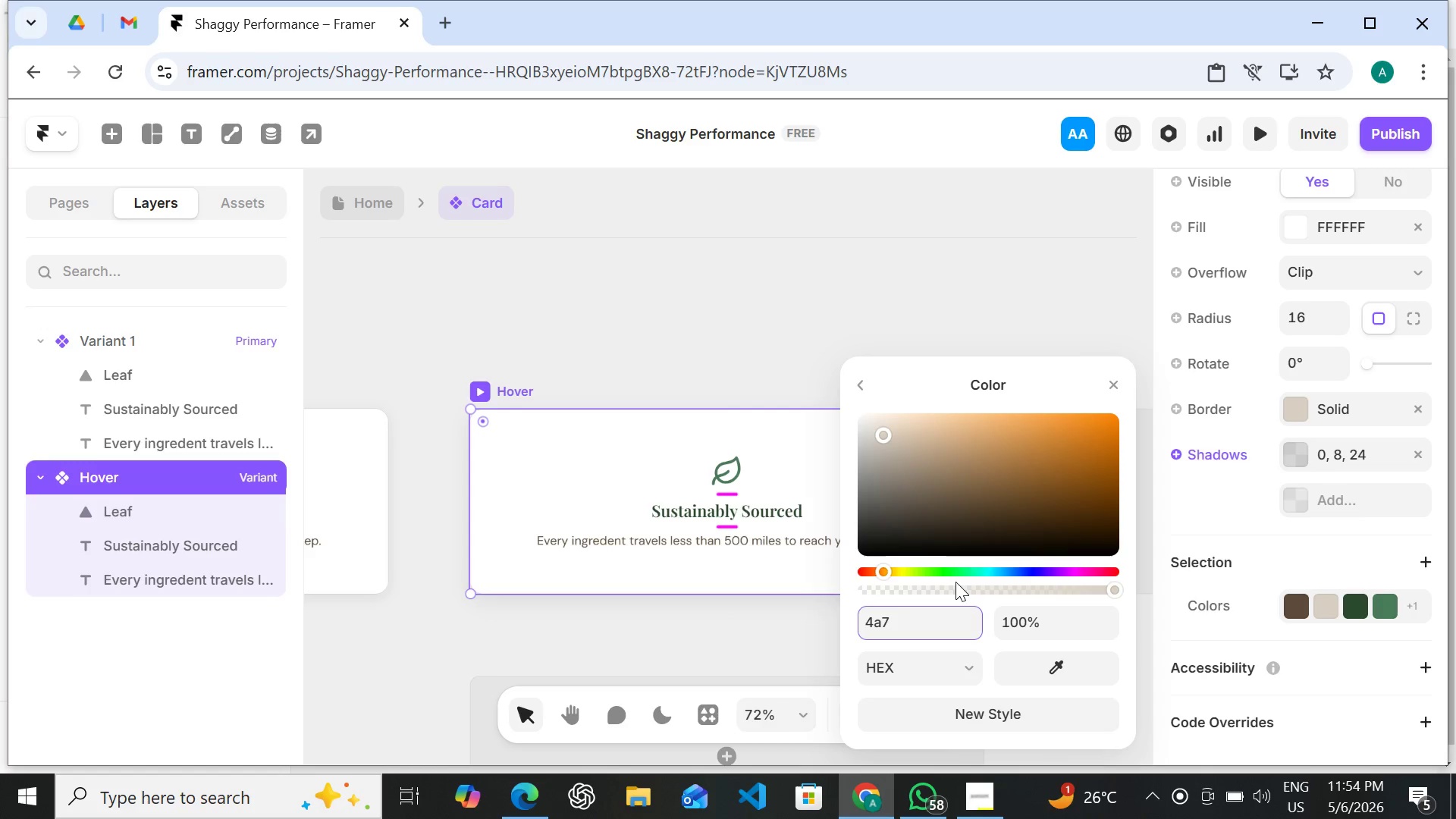 
wait(16.06)
 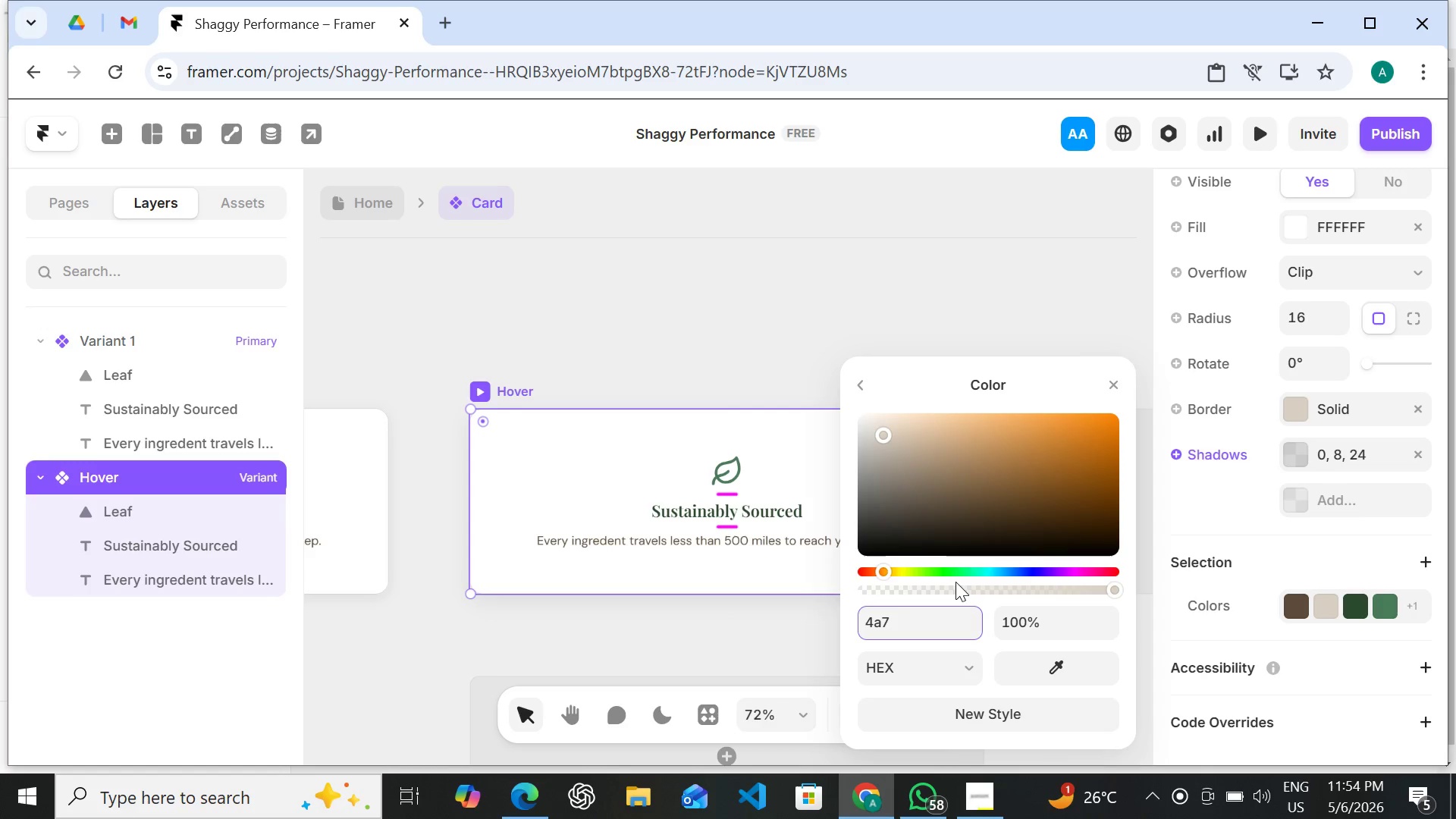 
type(c59)
 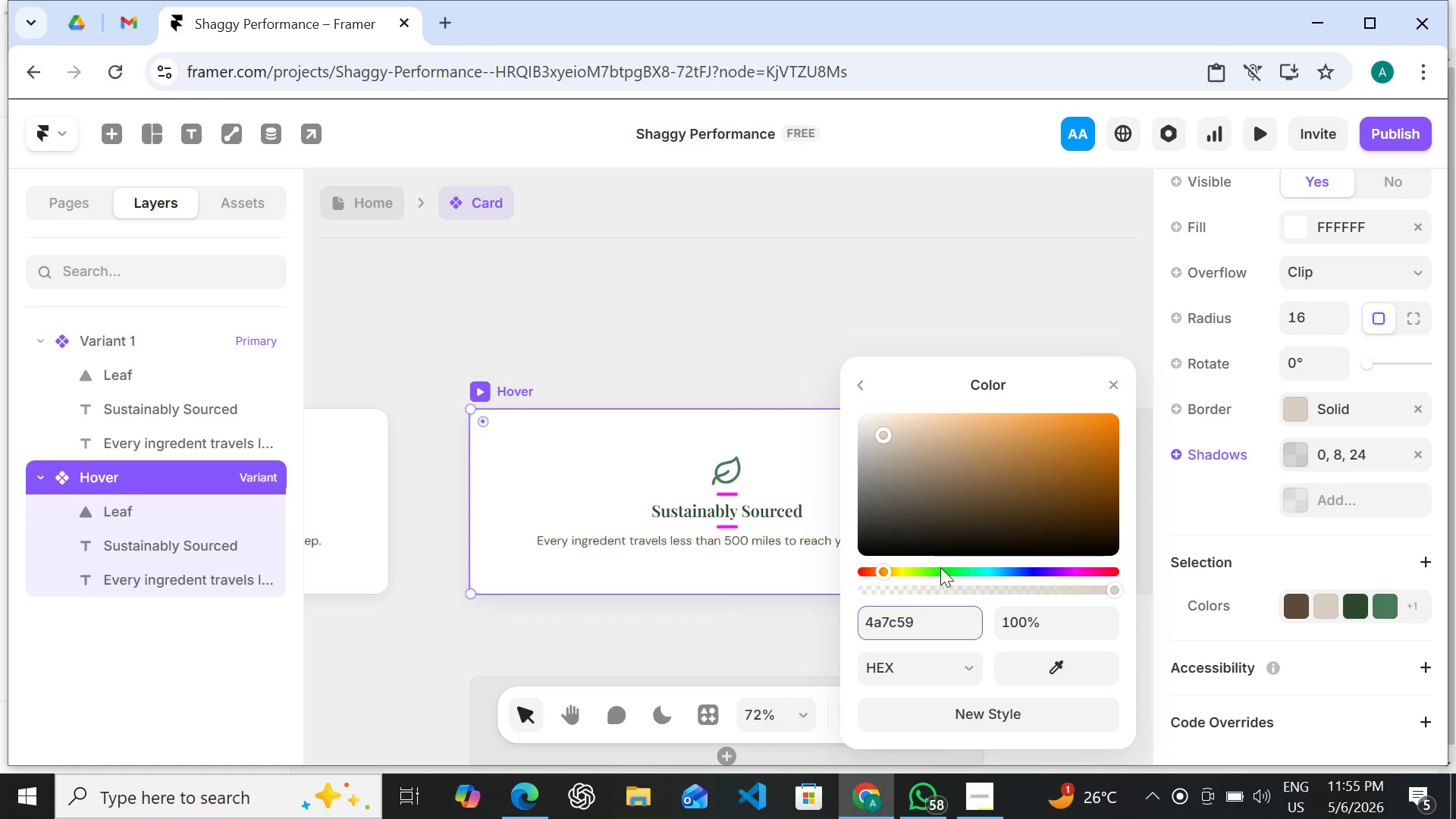 
key(Enter)
 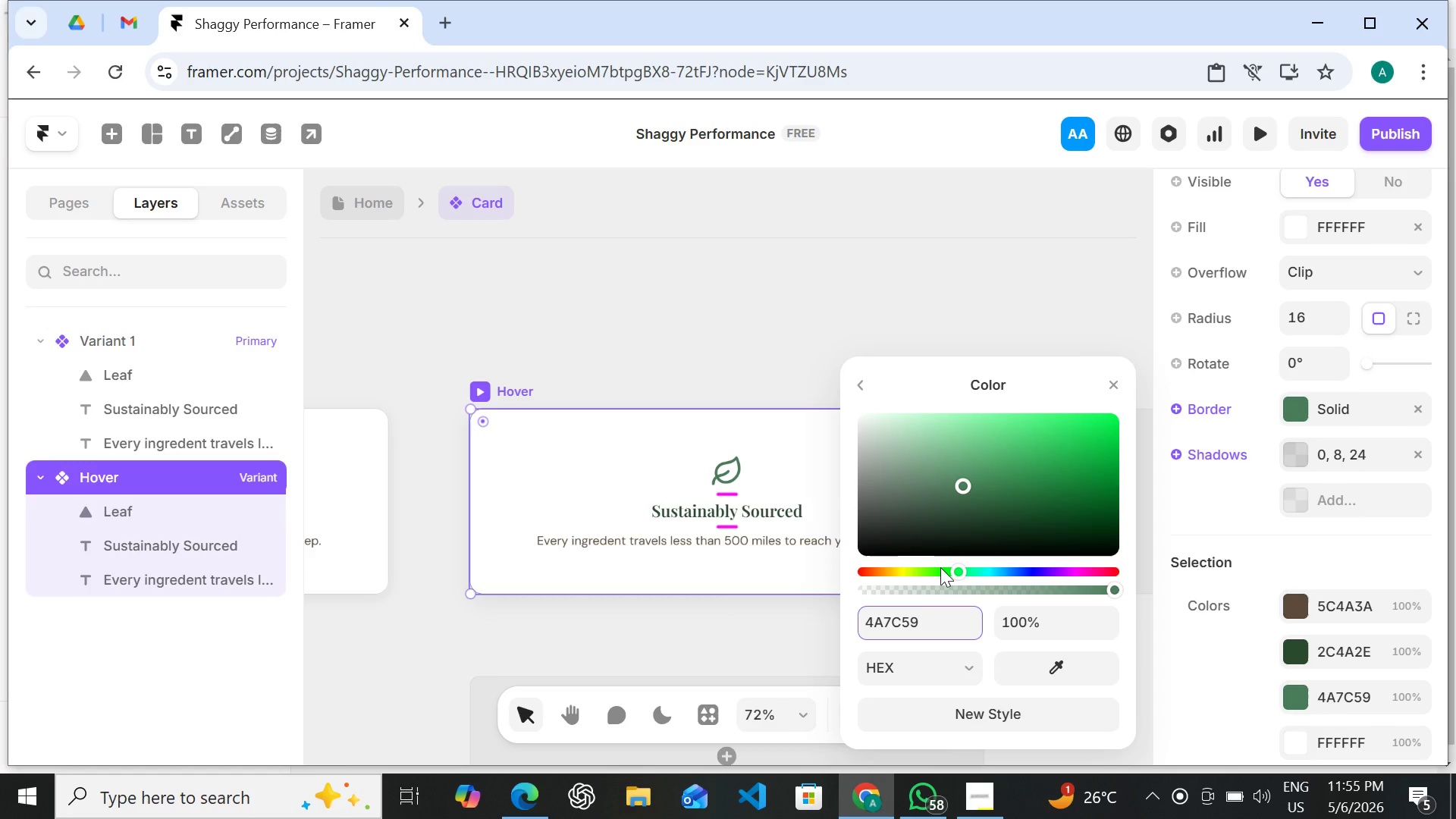 
wait(12.03)
 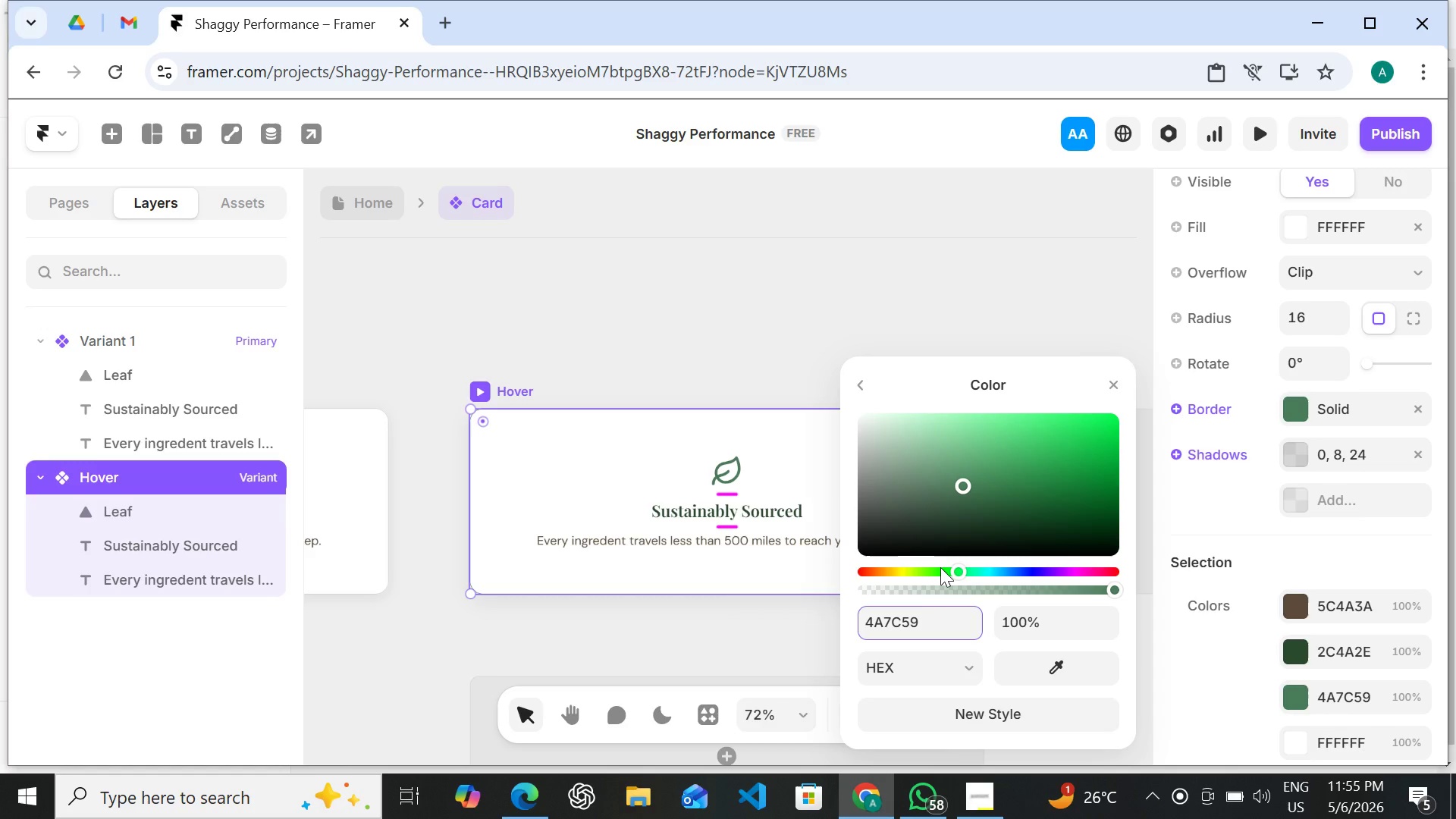 
left_click([1115, 386])
 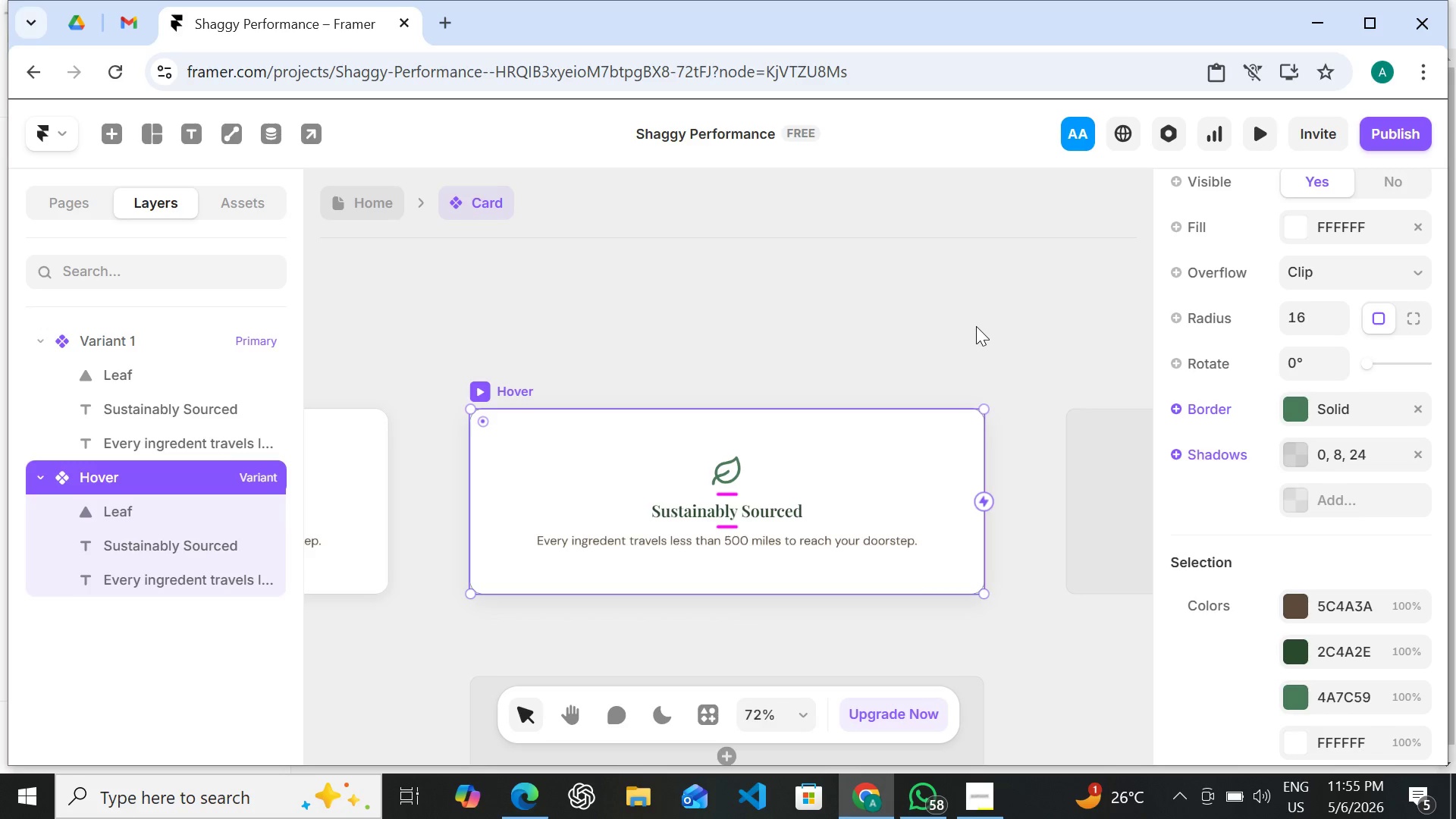 
left_click([976, 325])
 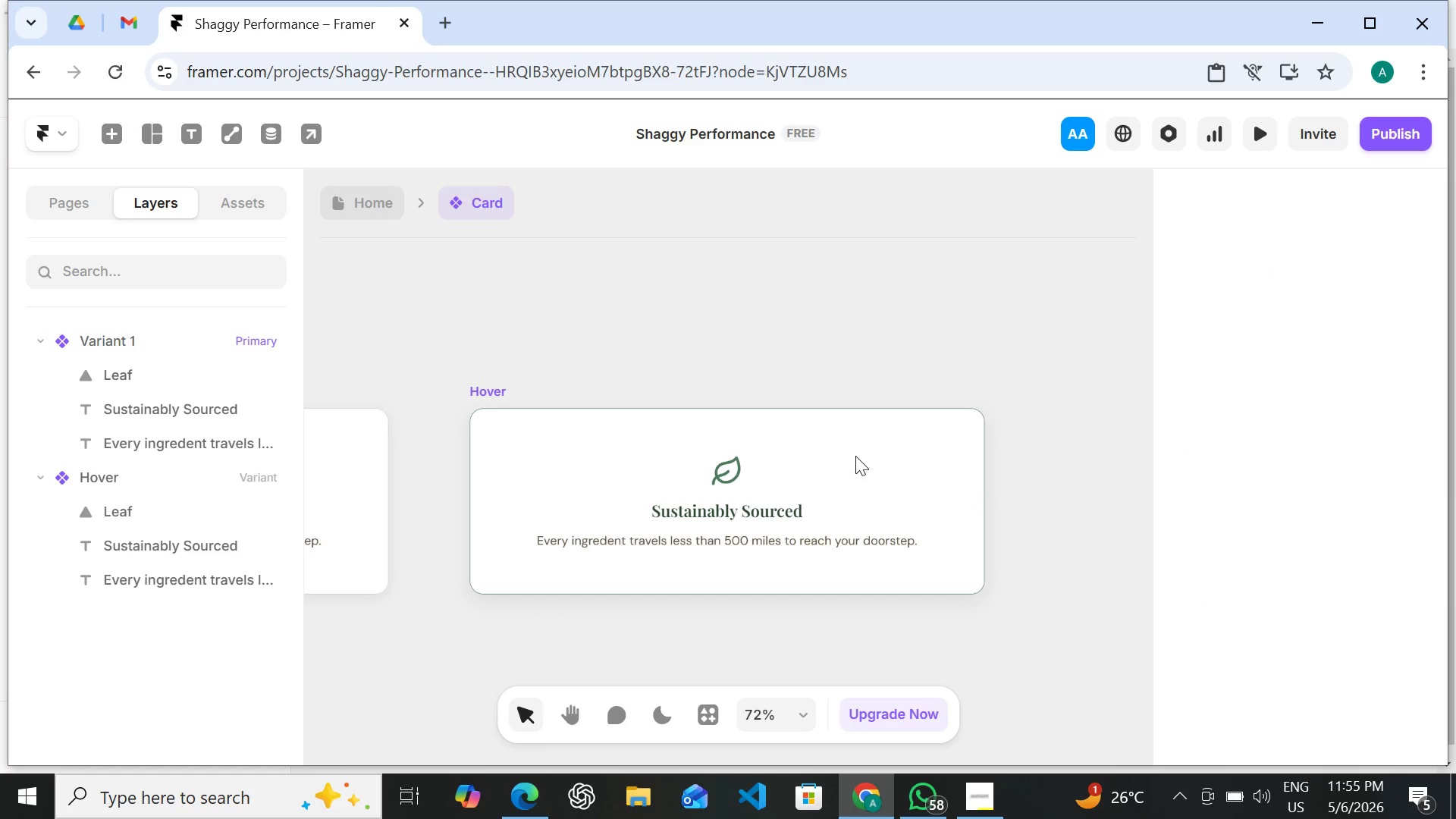 
left_click([855, 452])
 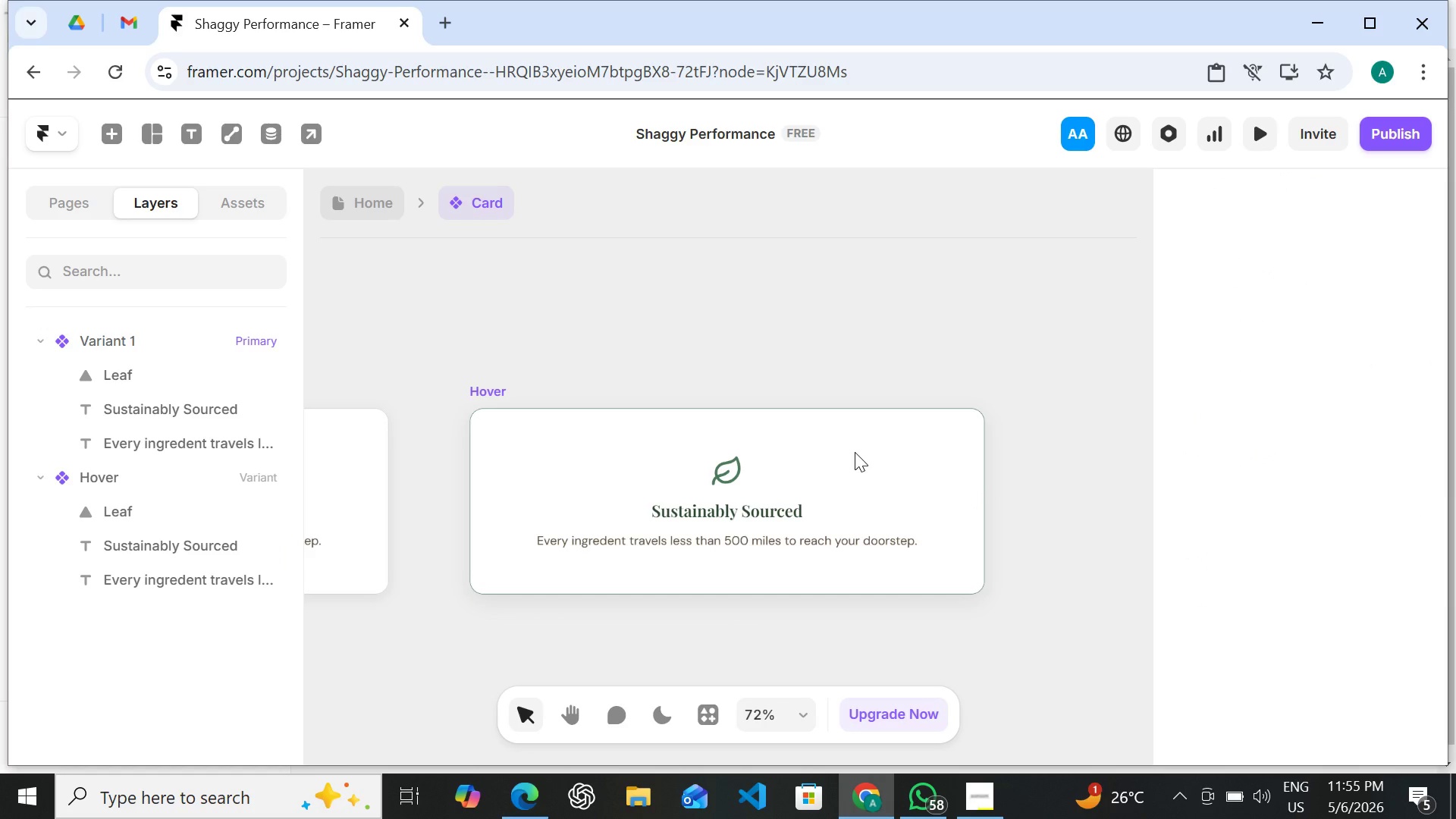 
left_click([855, 452])
 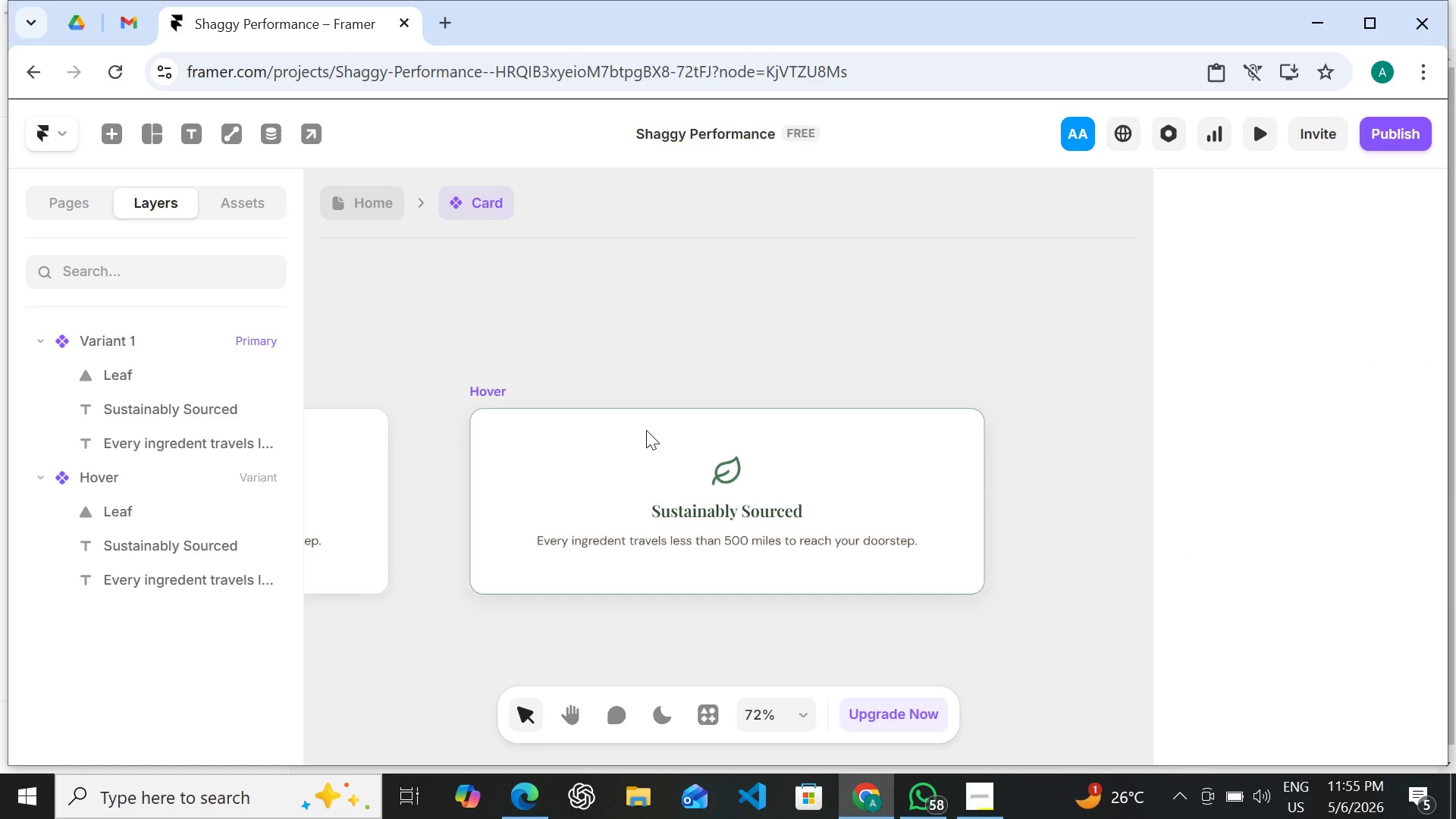 
left_click([645, 430])
 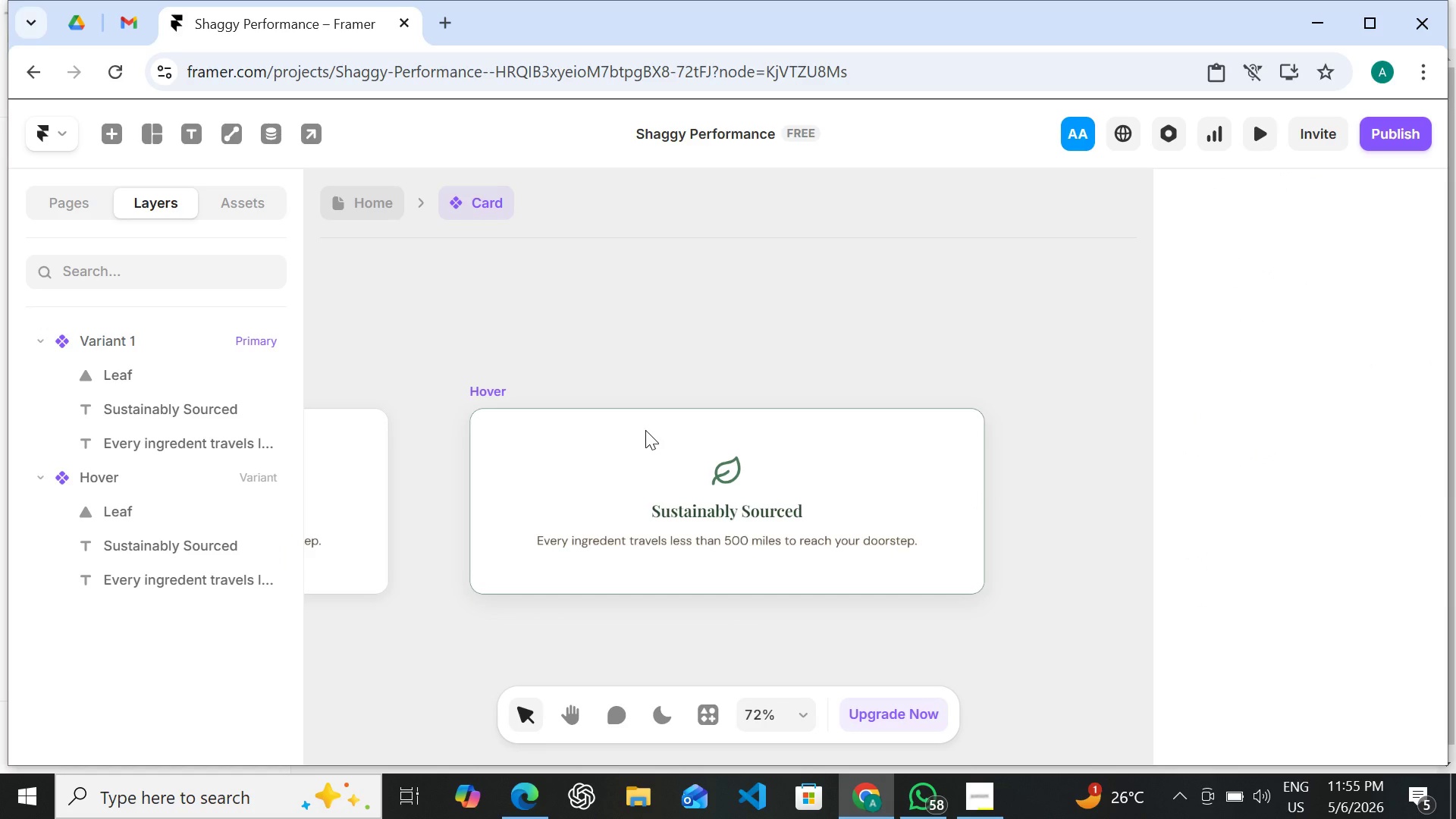 
left_click([645, 430])
 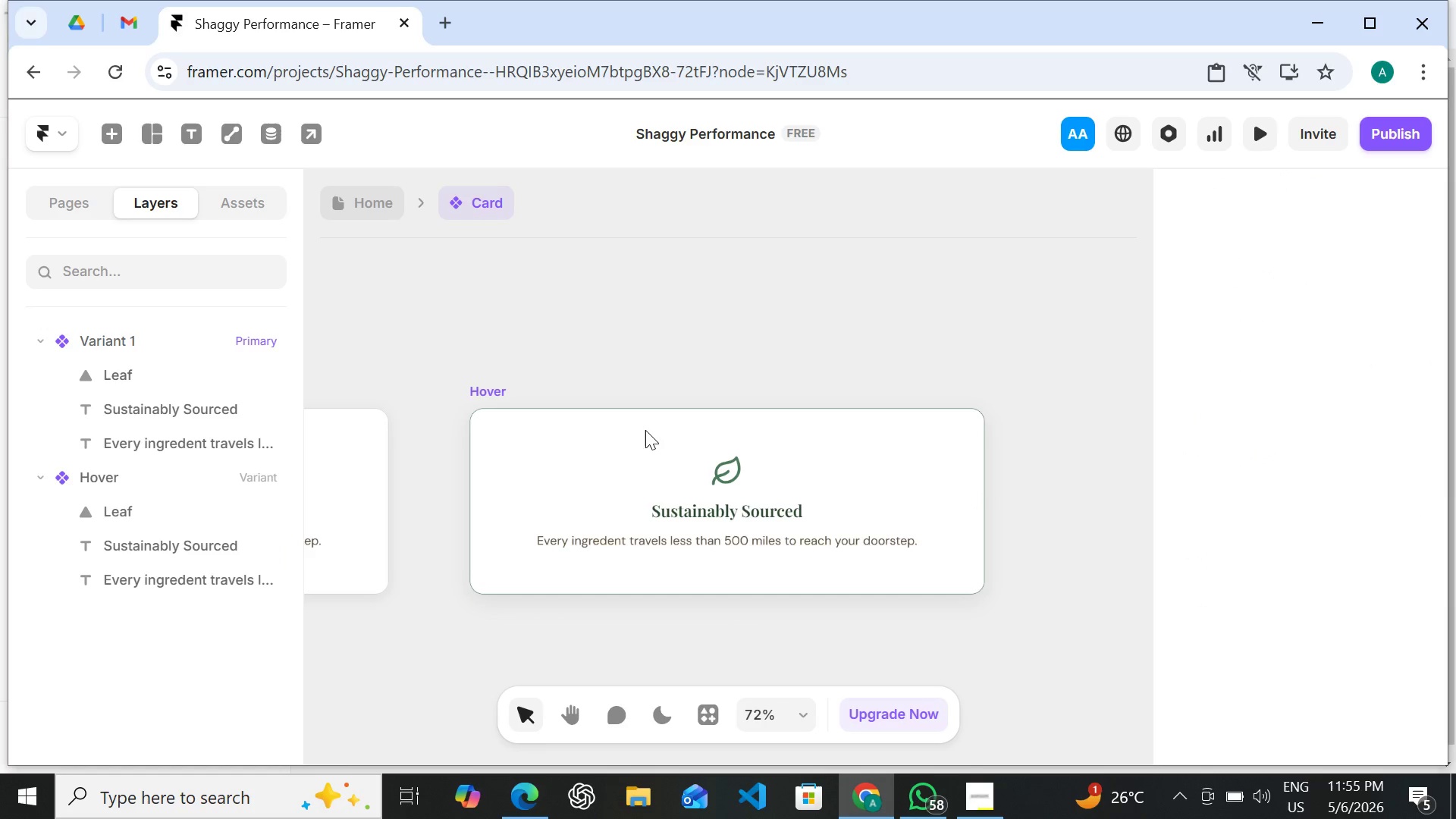 
hold_key(key=ShiftLeft, duration=0.41)
double_click([645, 430])
 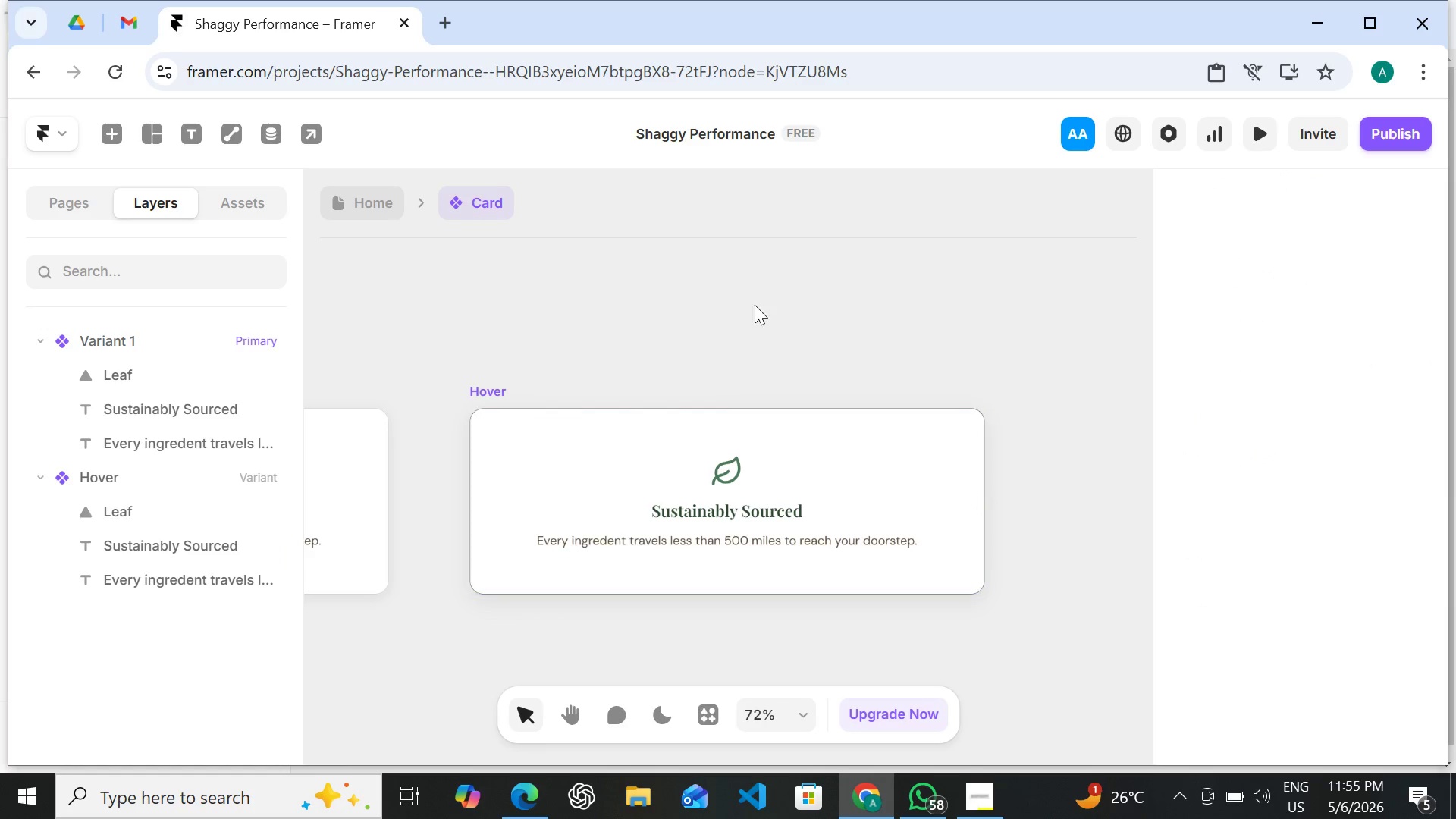 
left_click([755, 305])
 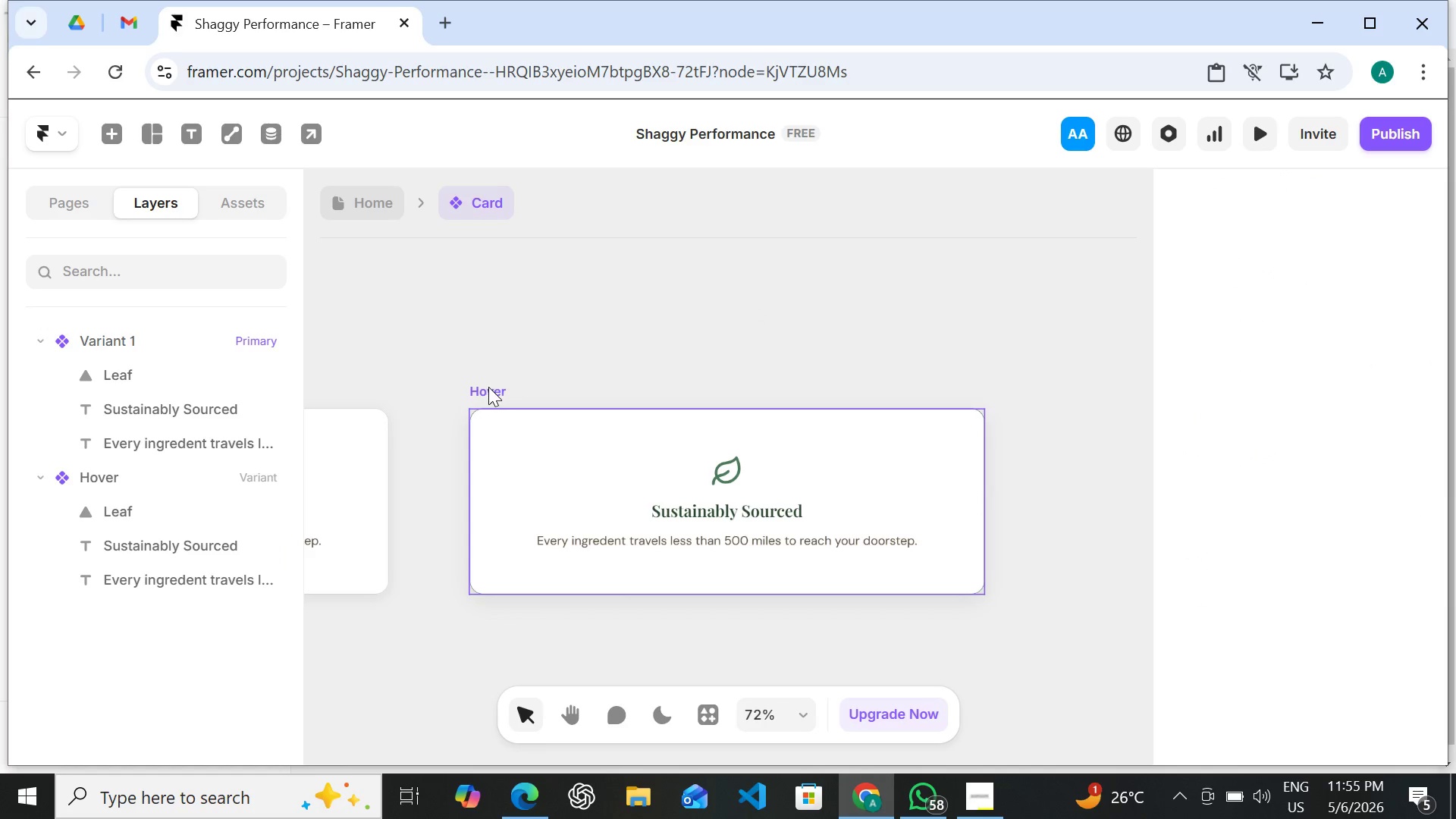 
left_click([488, 387])
 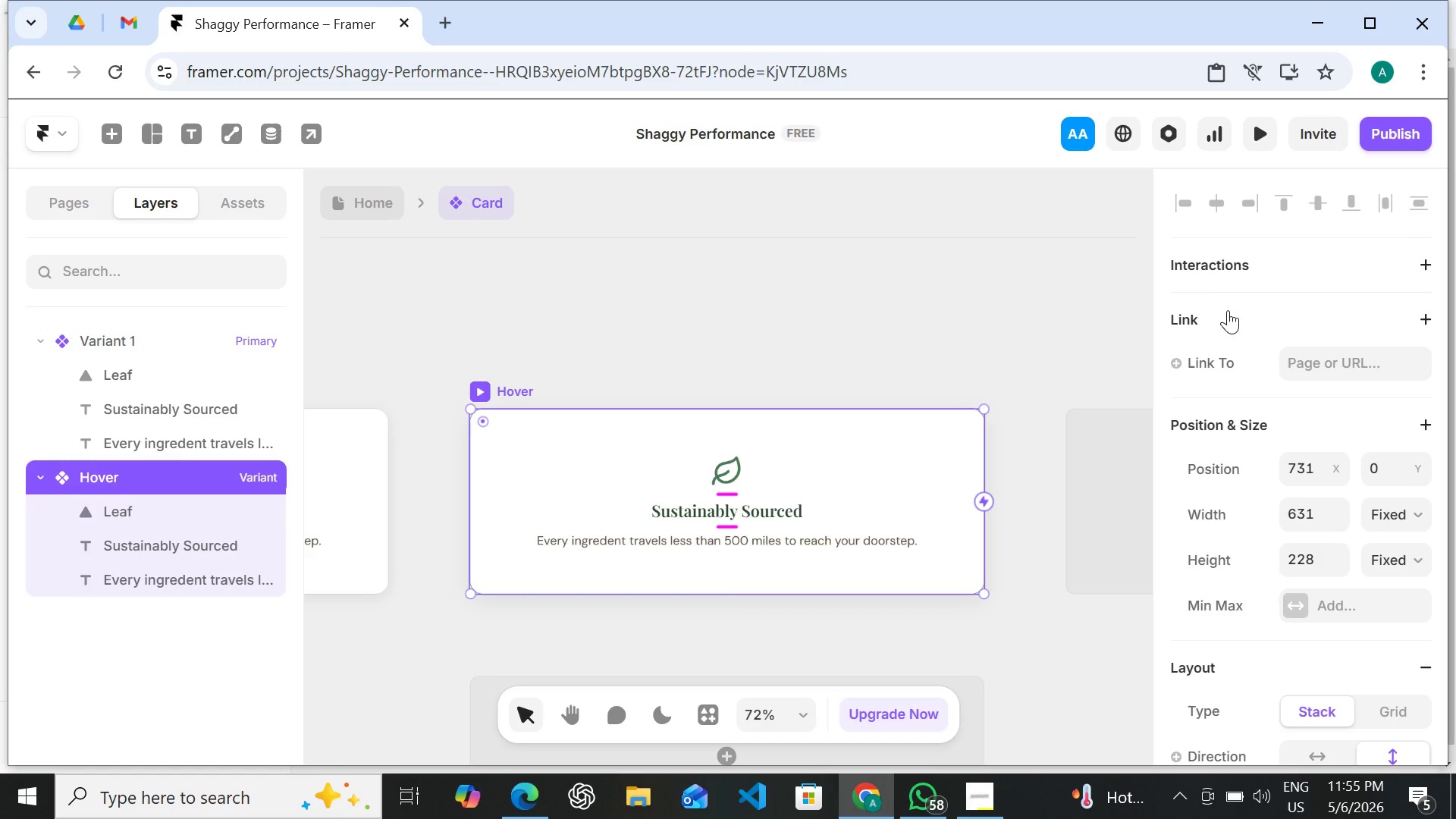 
wait(29.71)
 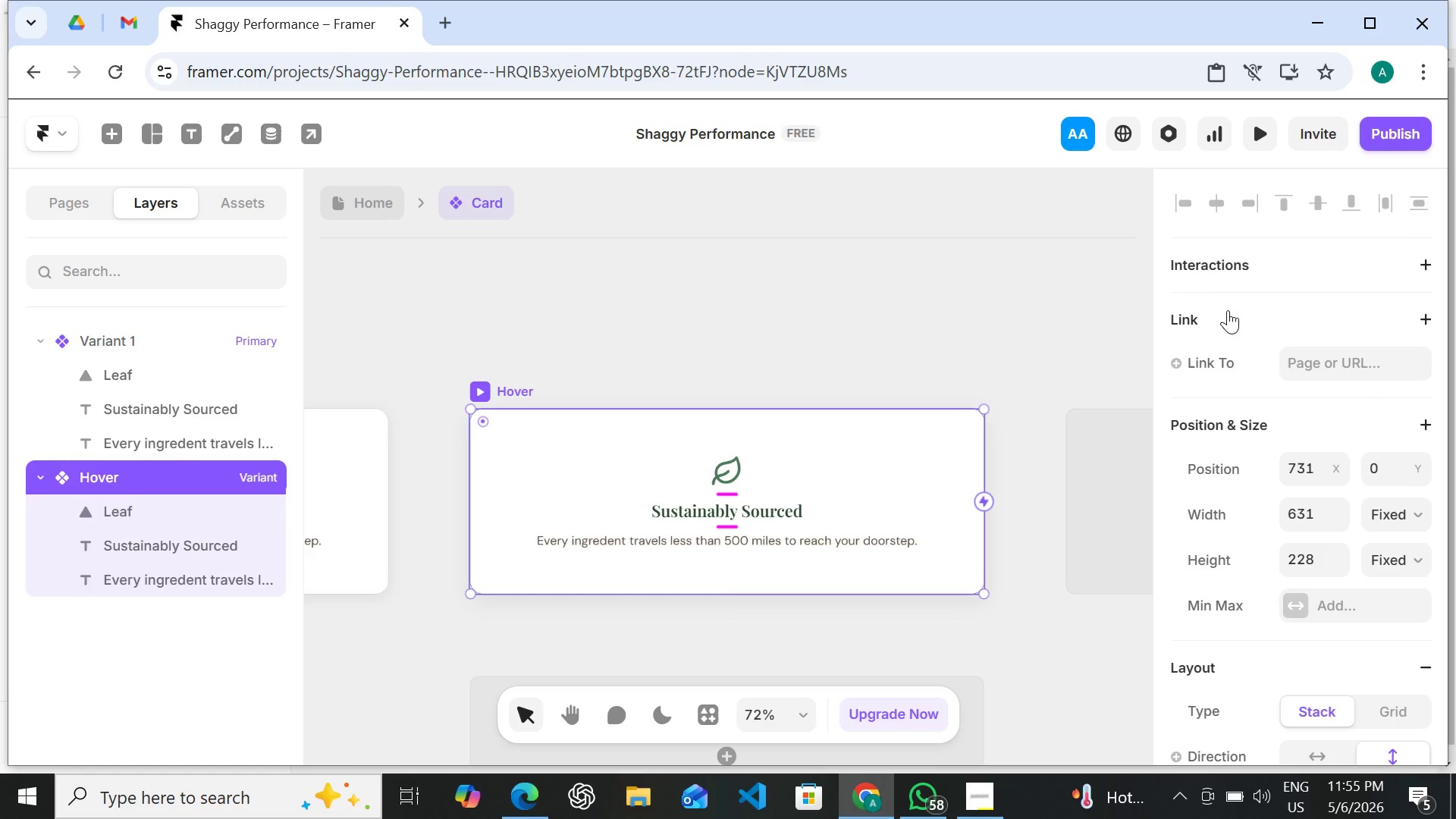 
mouse_move([1237, 596])
 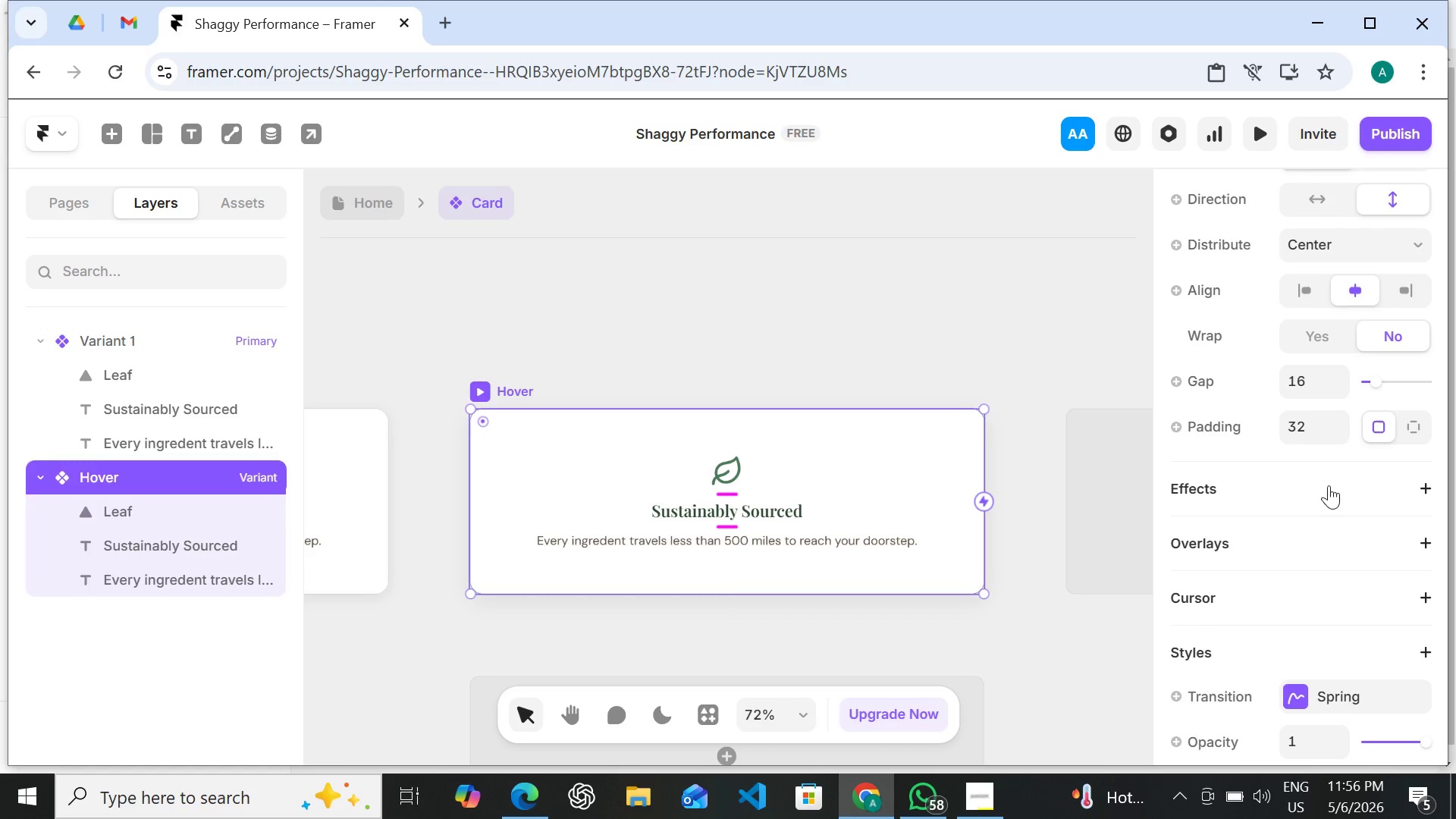 
left_click([1327, 482])
 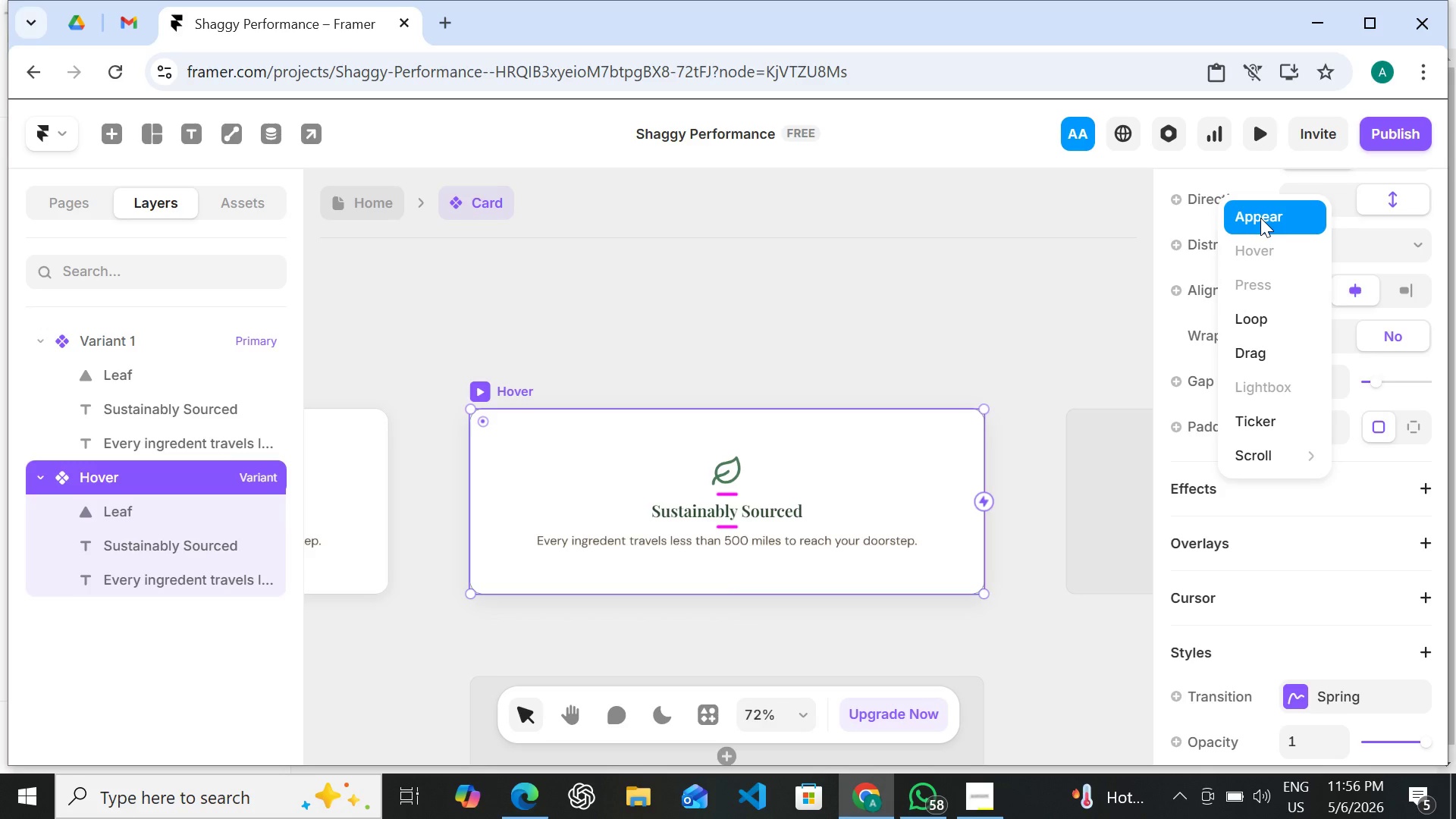 
wait(43.78)
 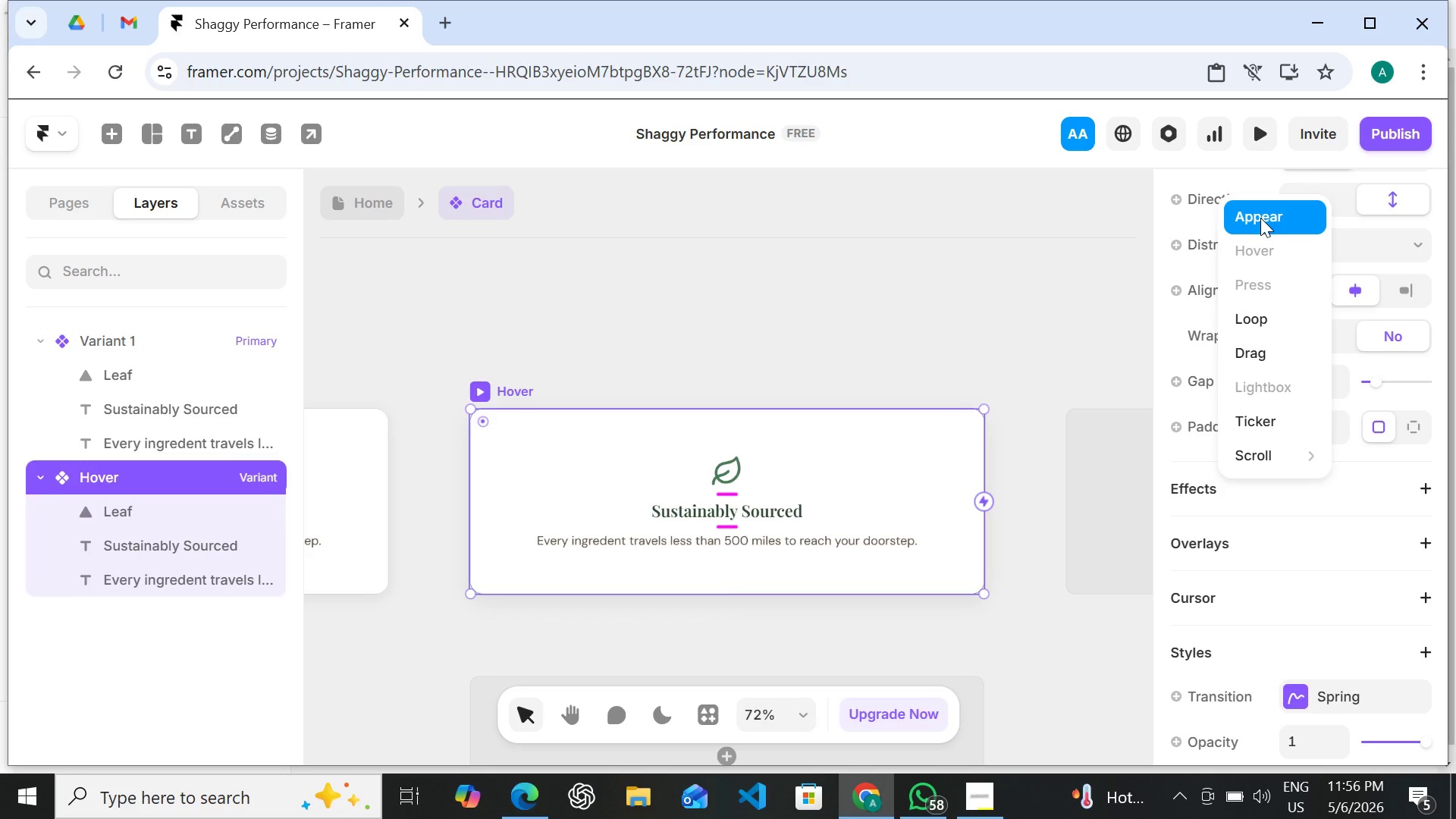 
left_click([353, 465])
 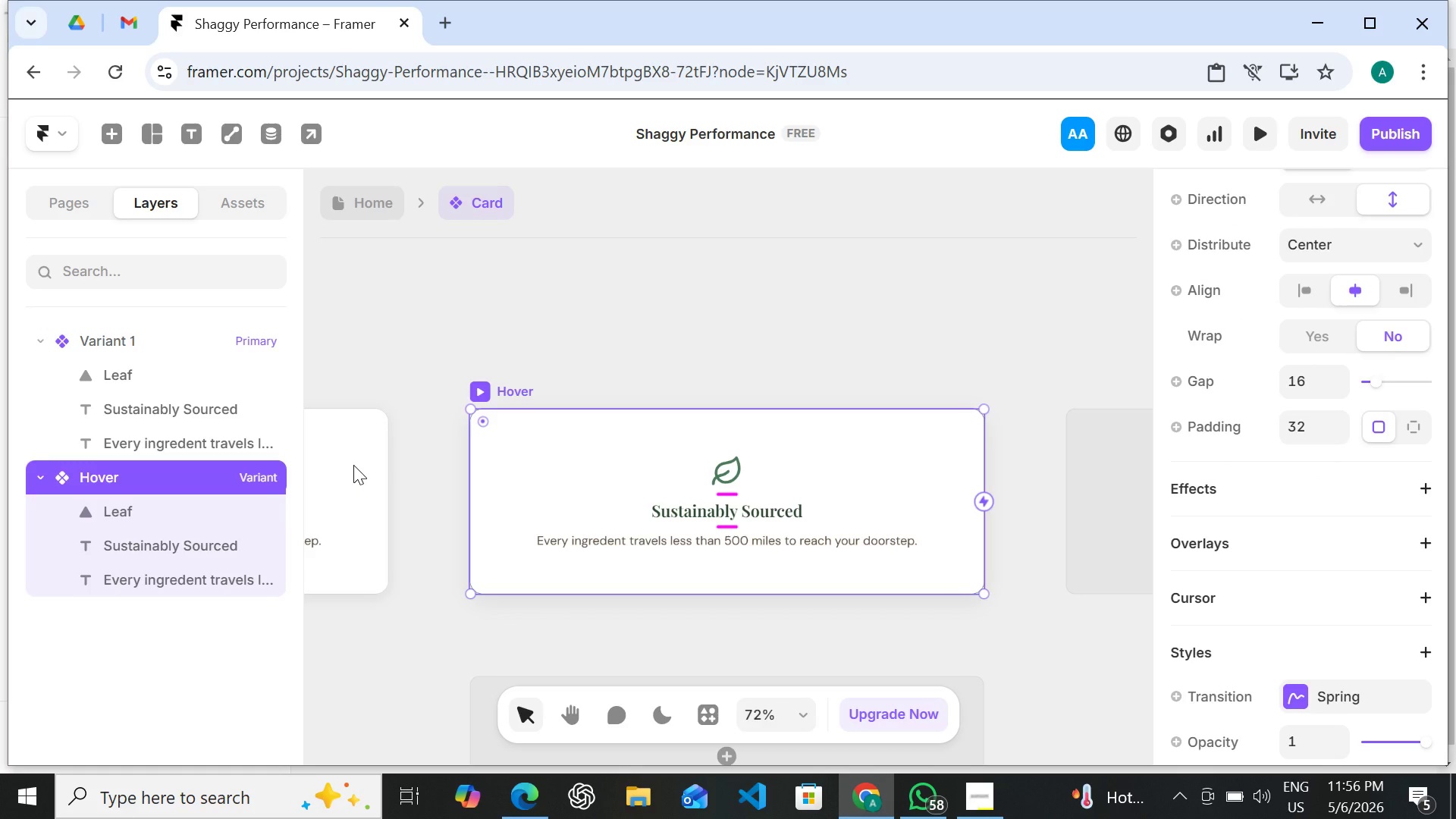 
left_click([353, 465])
 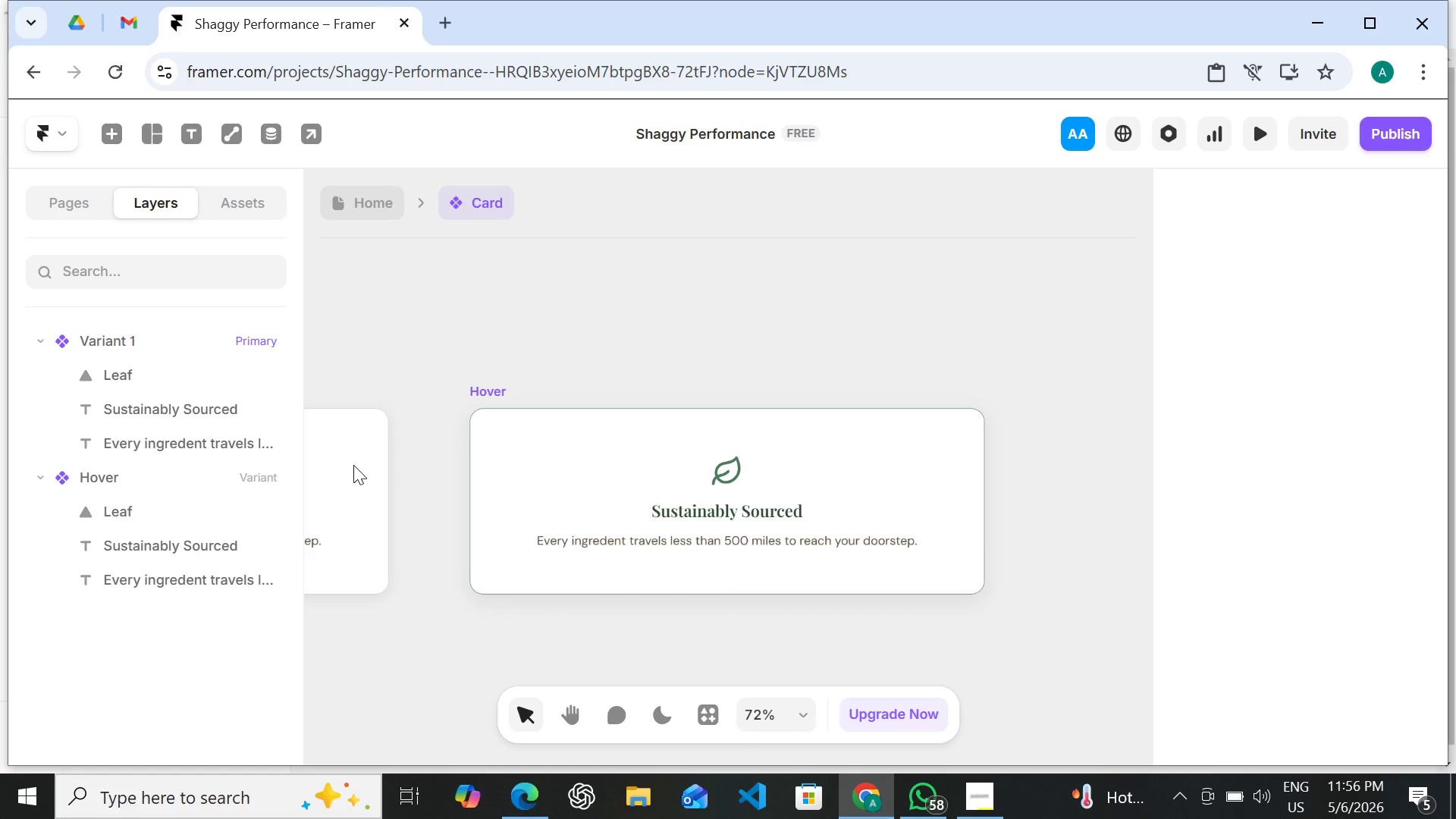 
left_click([353, 465])
 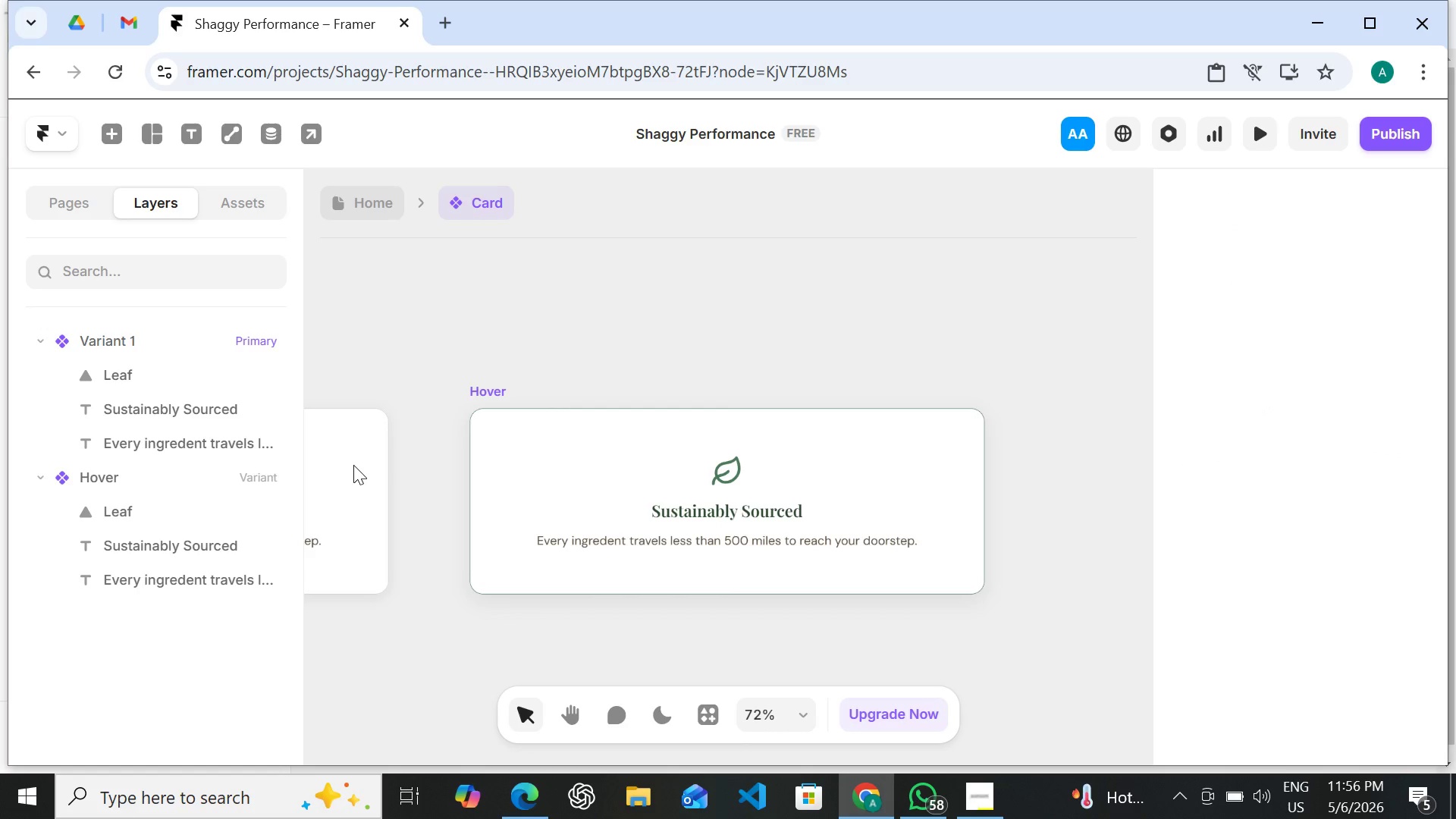 
left_click([353, 465])
 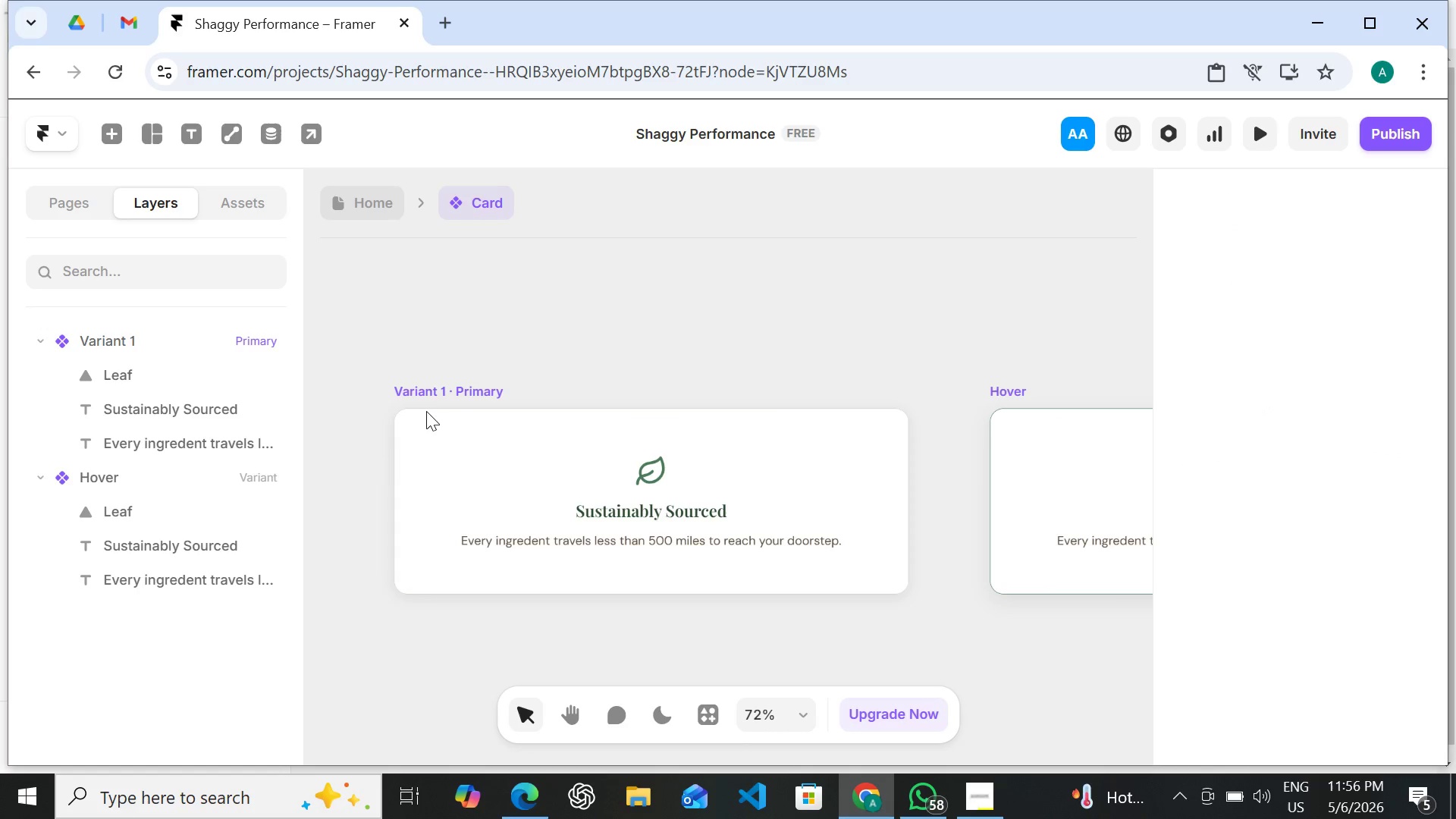 
left_click([425, 386])
 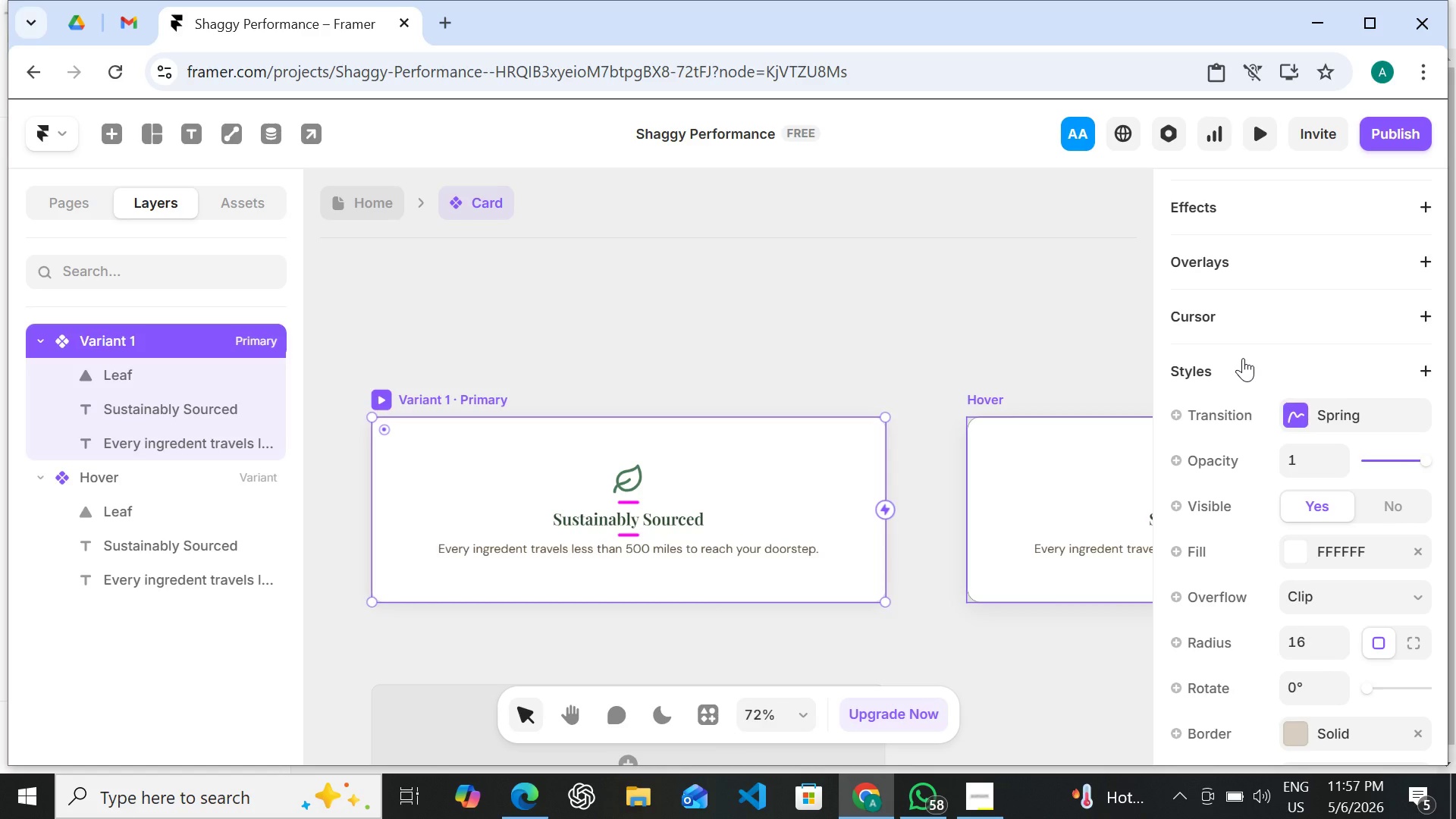 
wait(29.67)
 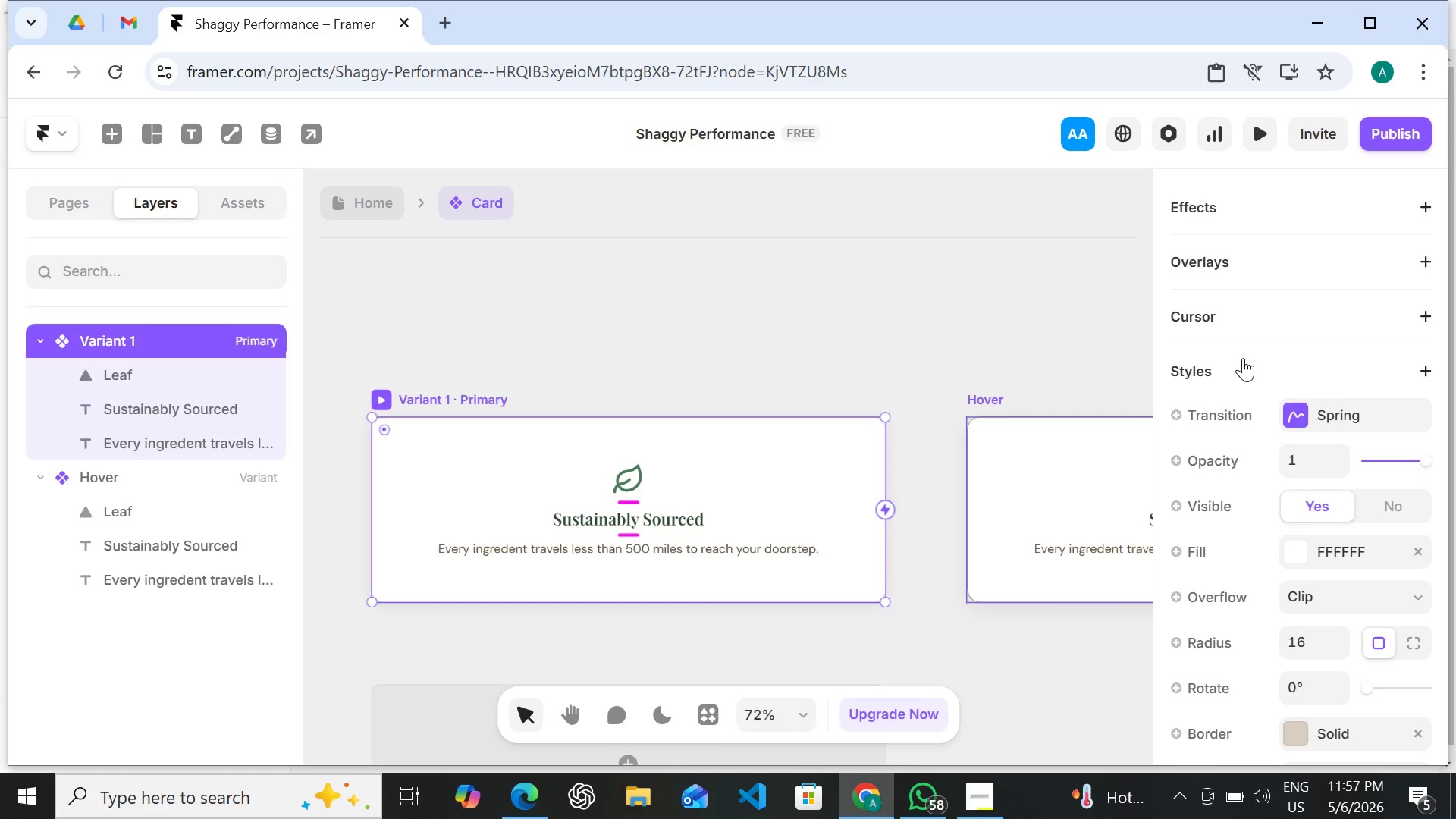 
left_click([1314, 243])
 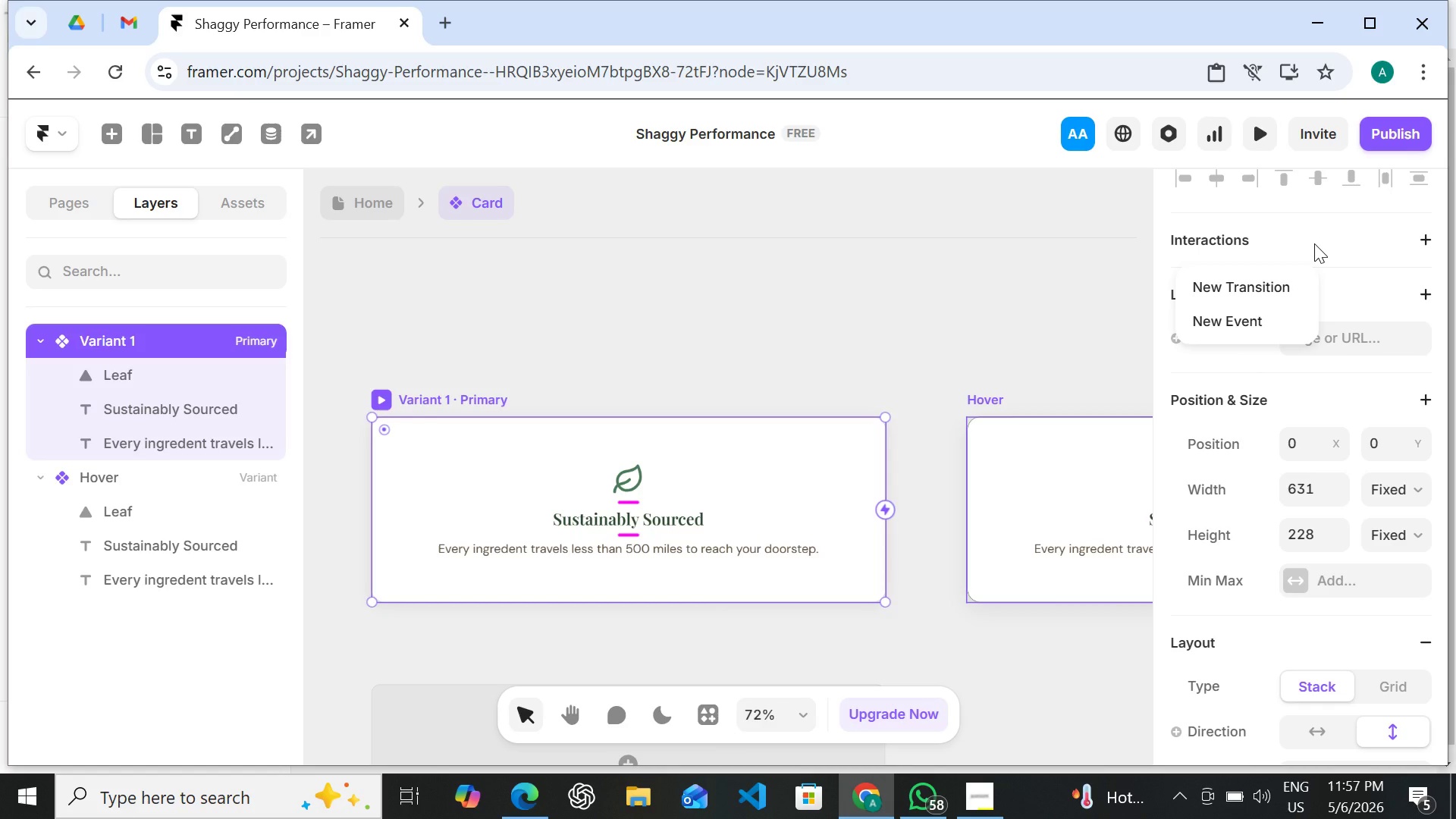 
wait(8.3)
 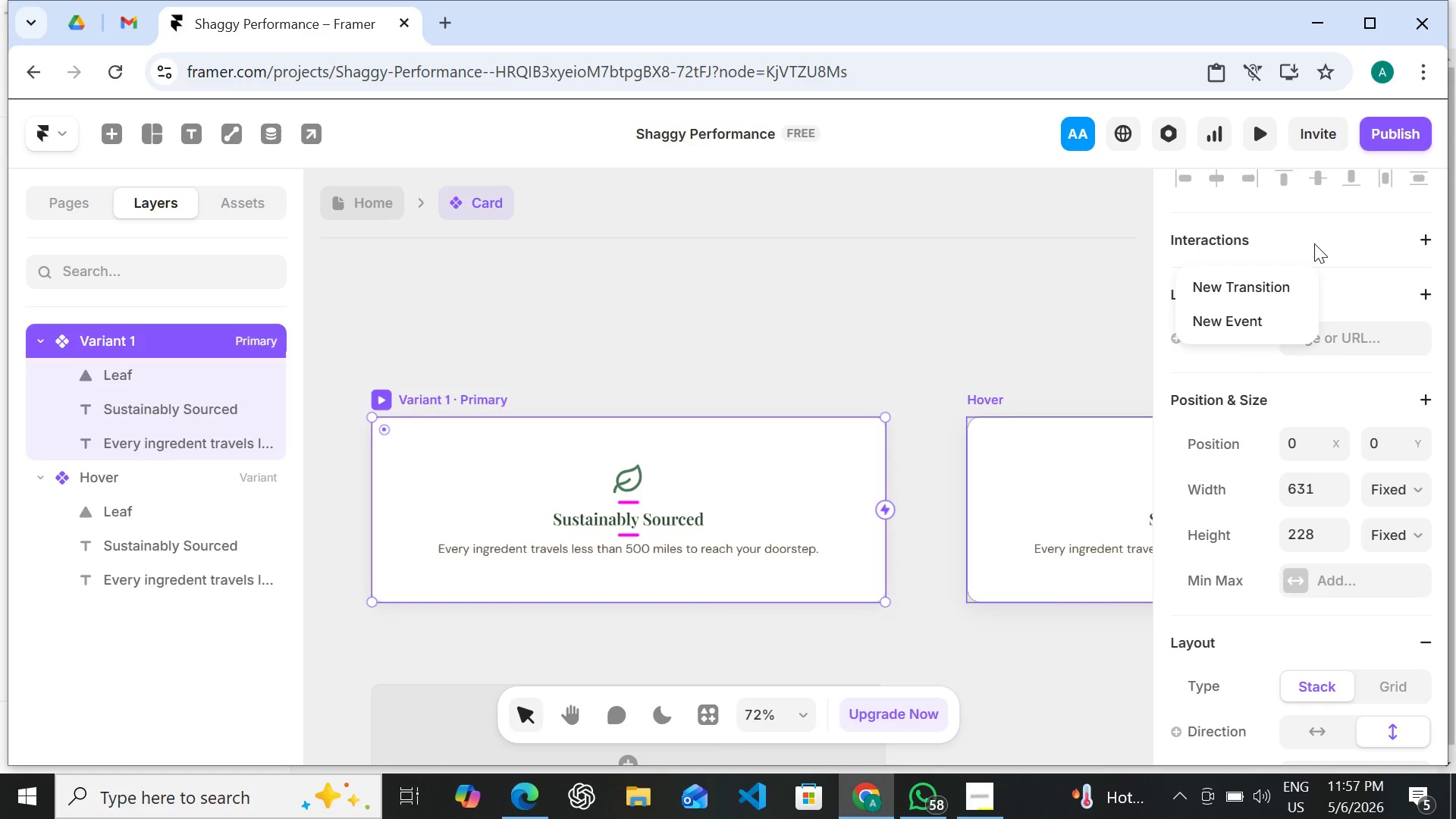 
left_click_drag(start_coordinate=[780, 491], to_coordinate=[852, 490])
 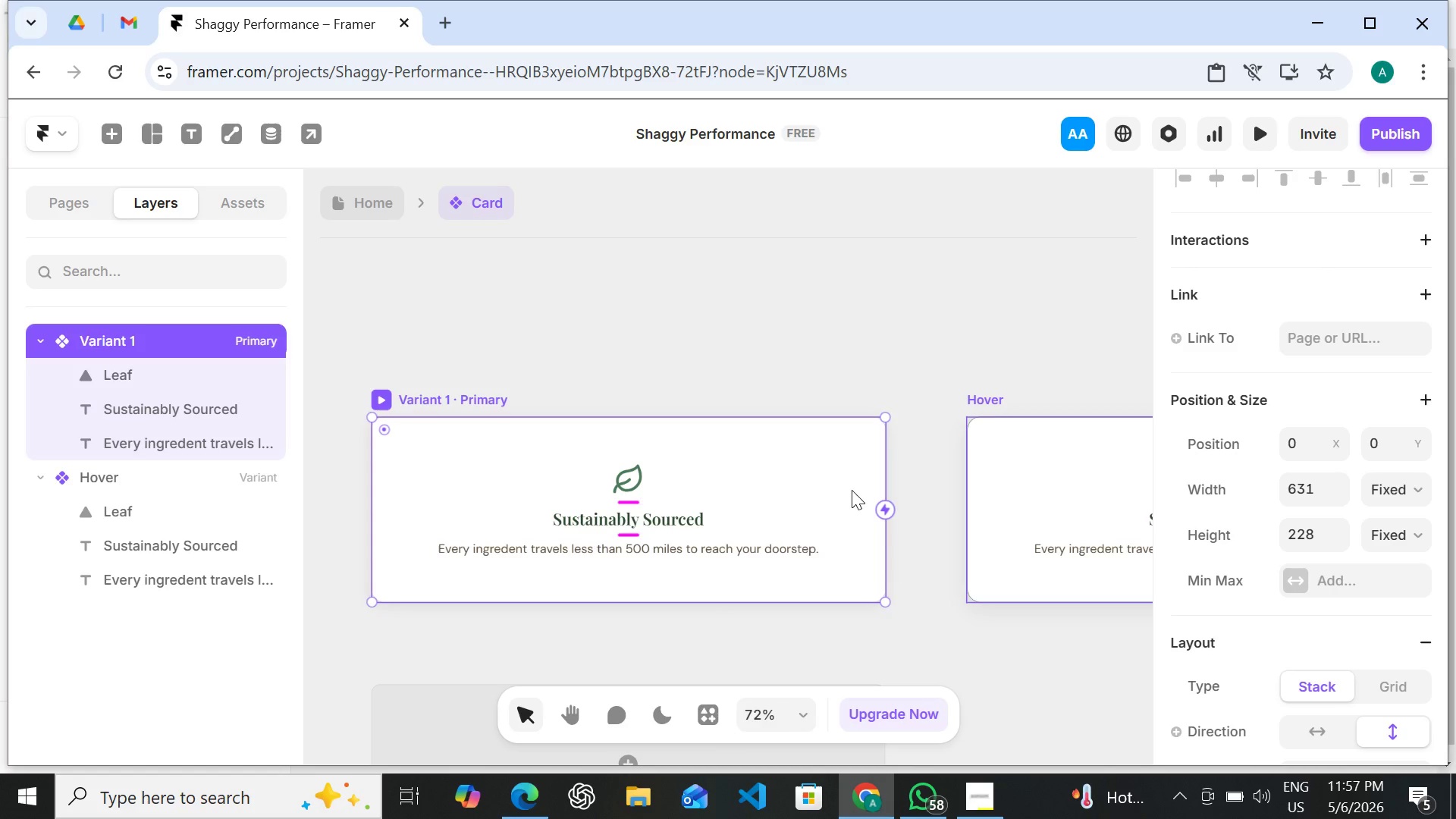 
left_click([852, 490])
 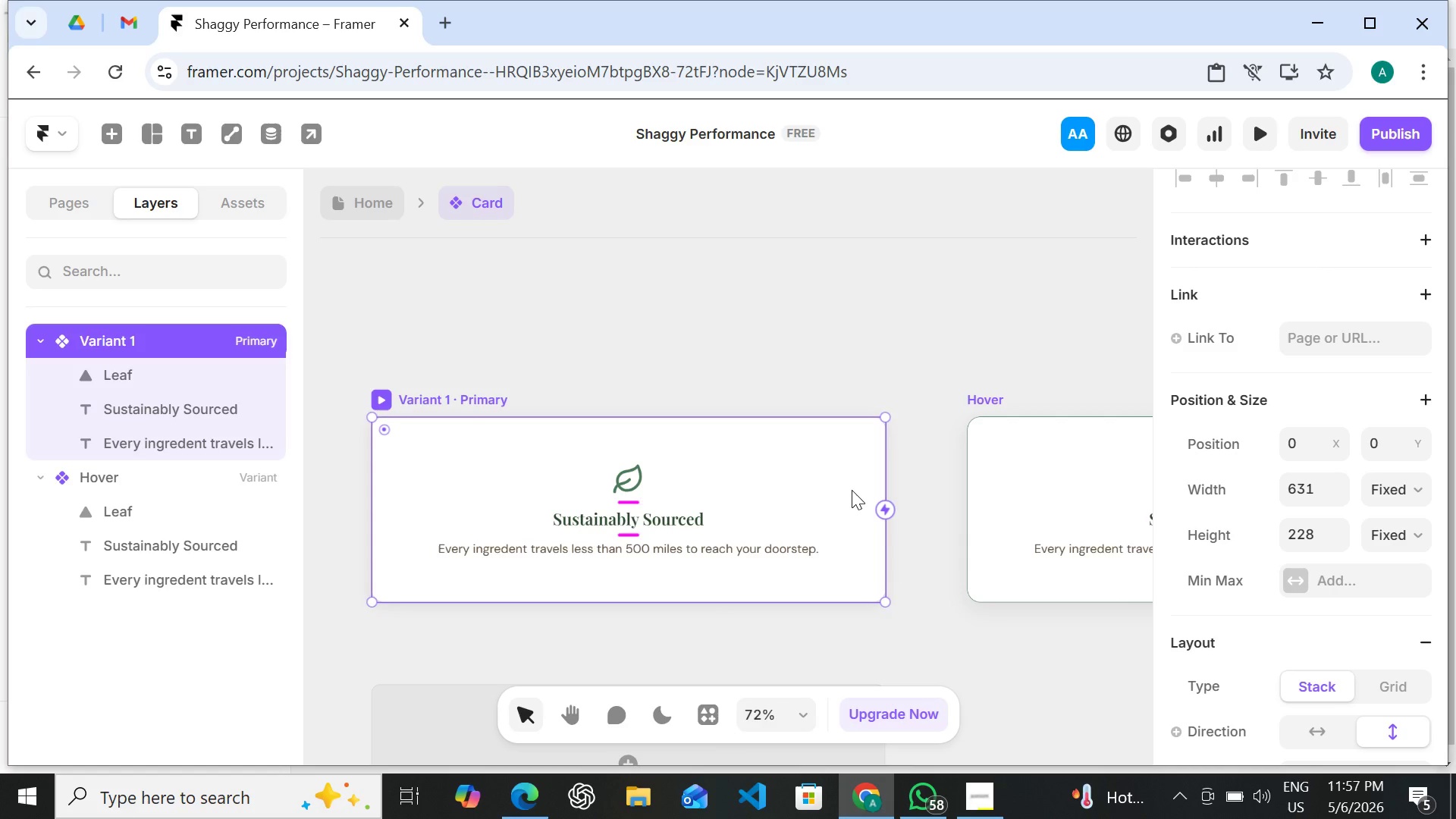 
left_click_drag(start_coordinate=[852, 490], to_coordinate=[841, 491])
 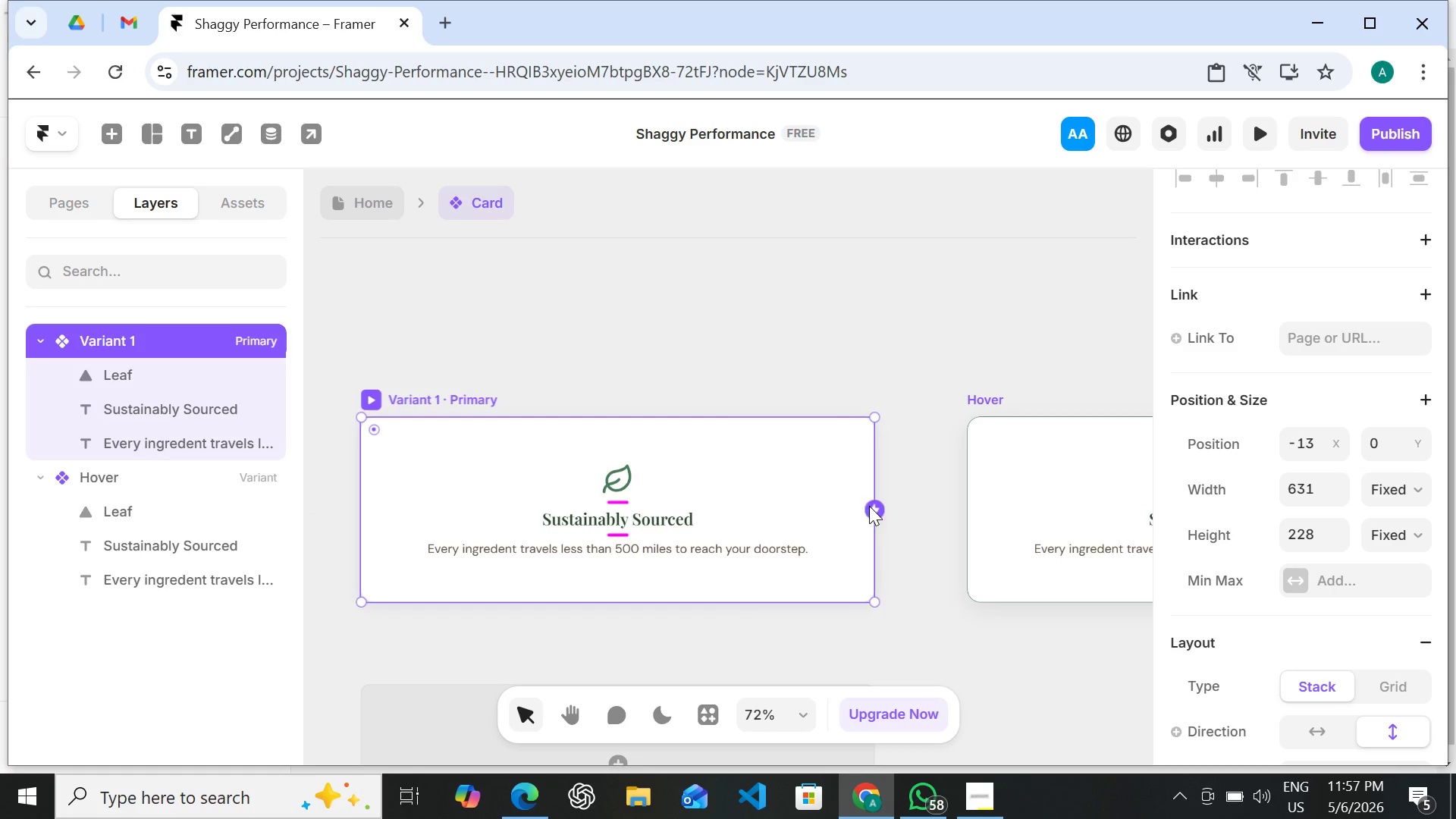 
left_click_drag(start_coordinate=[871, 506], to_coordinate=[1014, 472])
 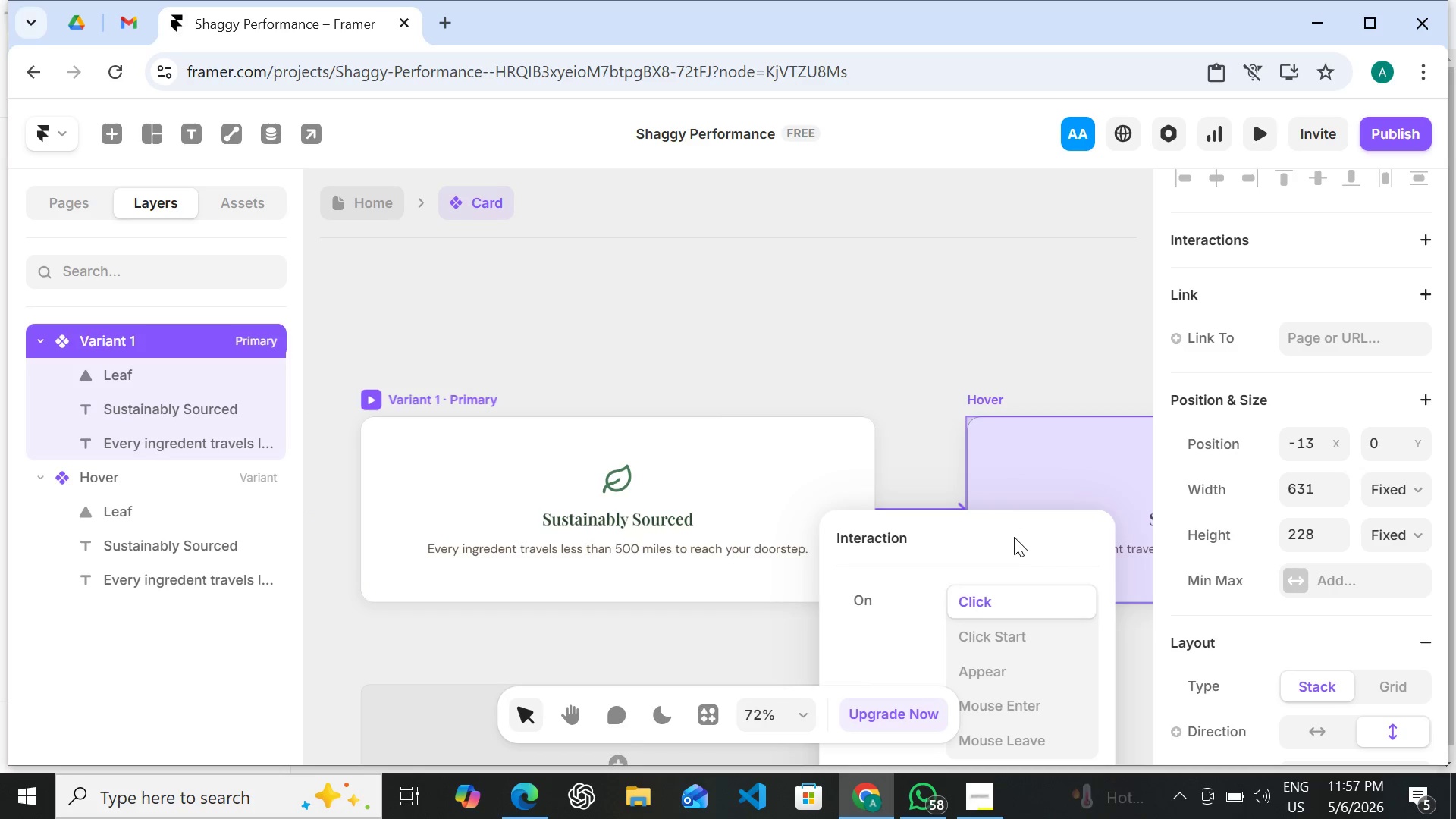 
left_click_drag(start_coordinate=[1014, 538], to_coordinate=[999, 639])
 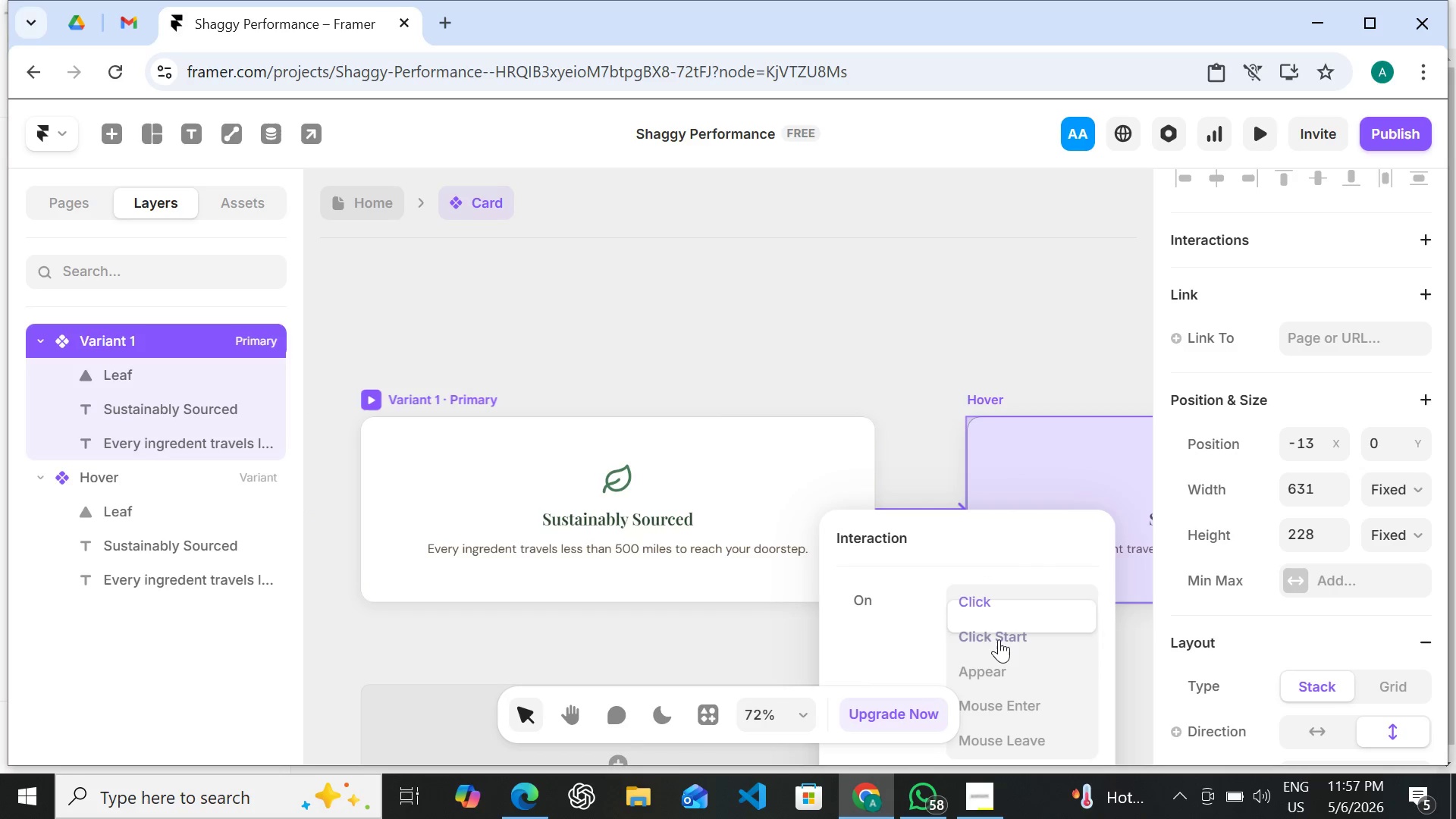 
left_click([999, 639])
 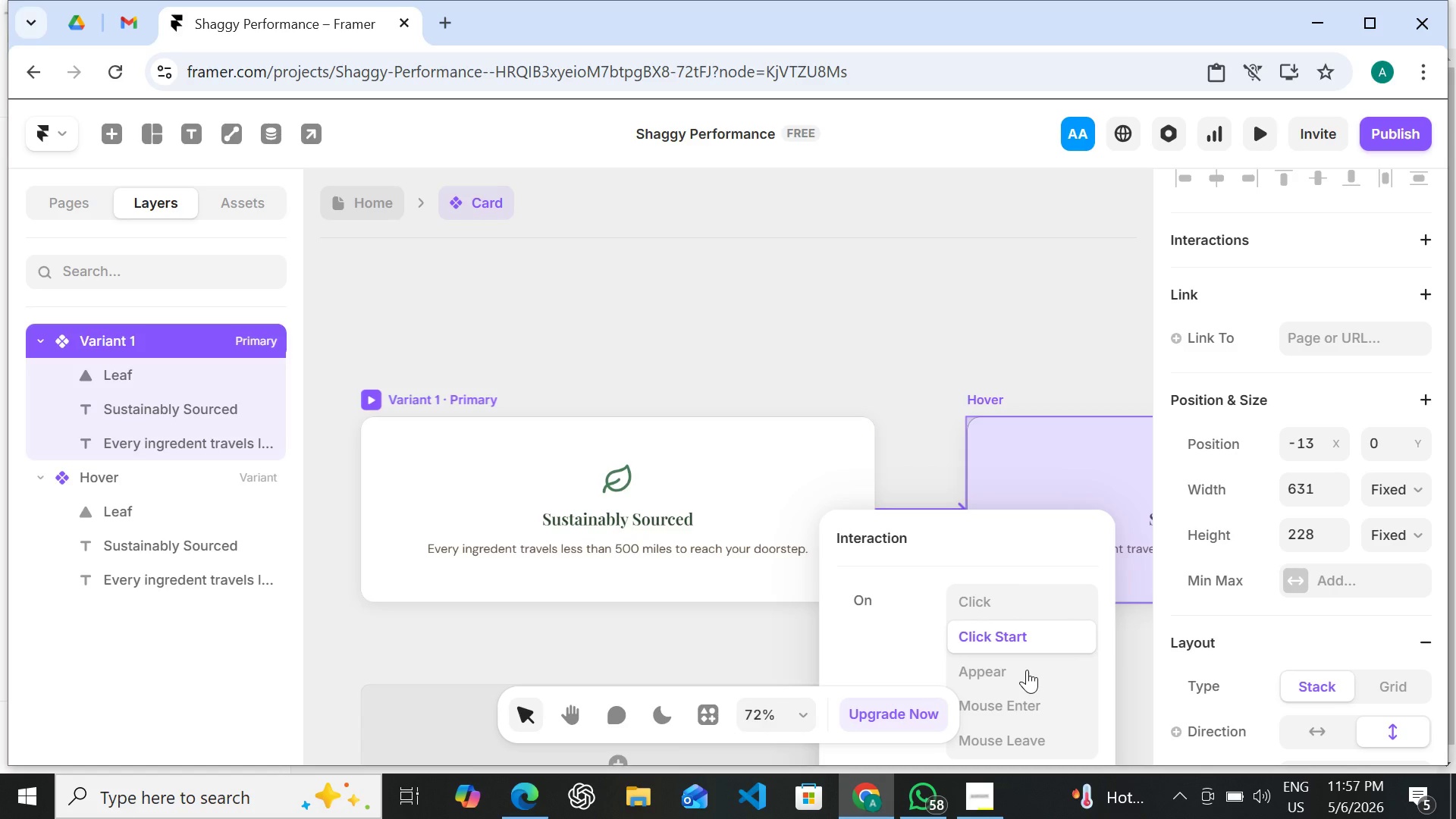 
left_click([1027, 701])
 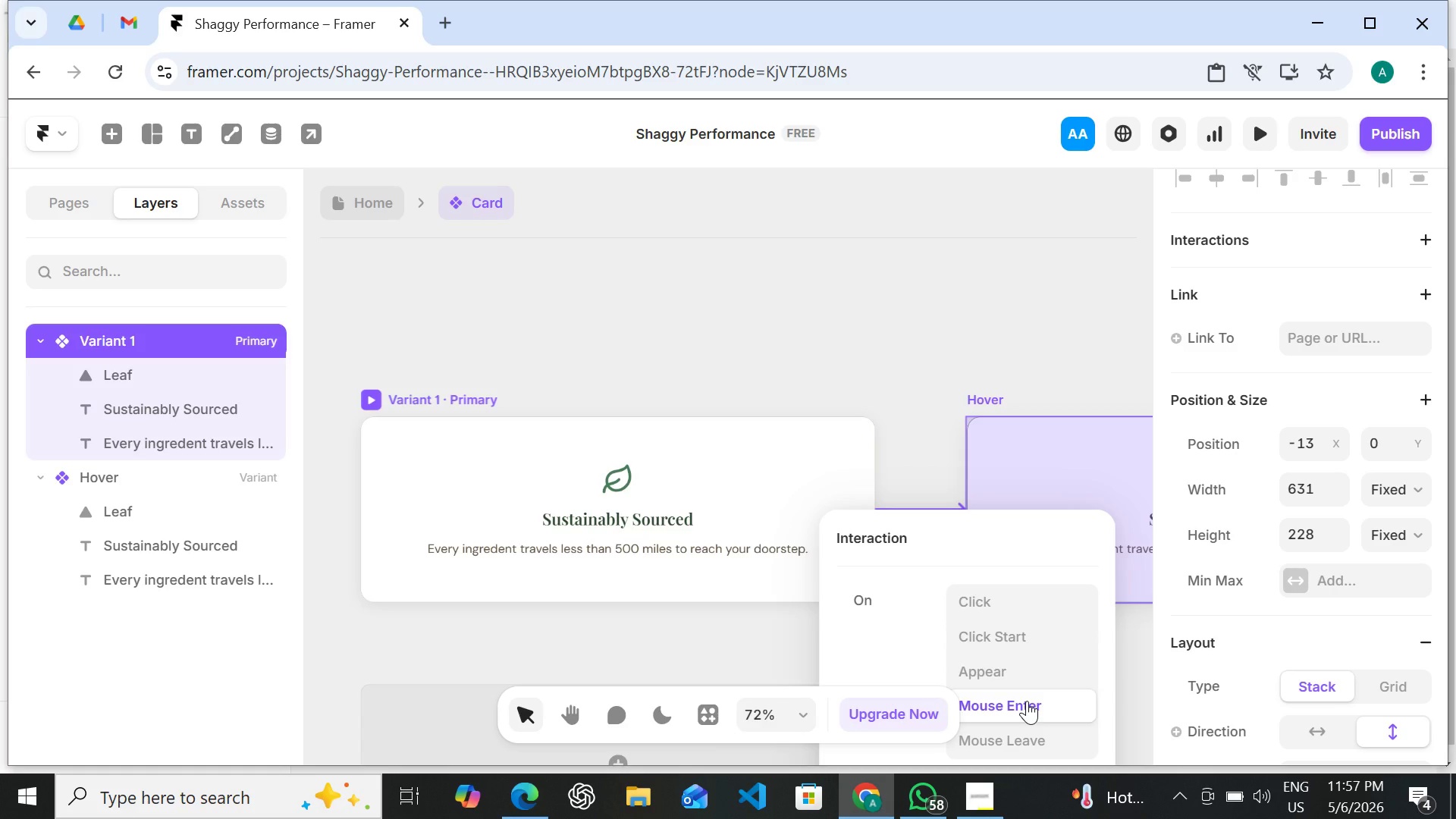 
wait(6.23)
 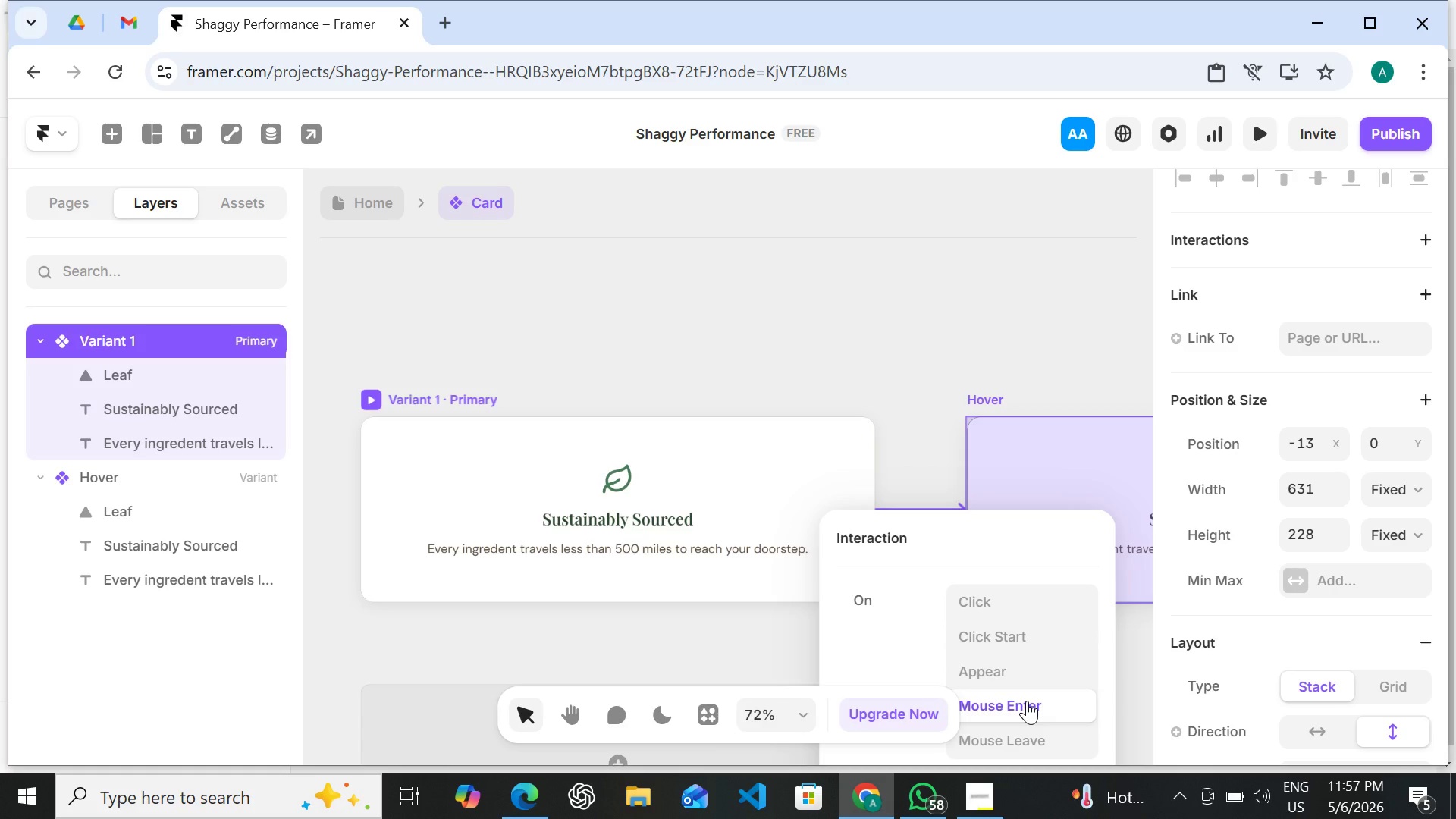 
left_click([1013, 328])
 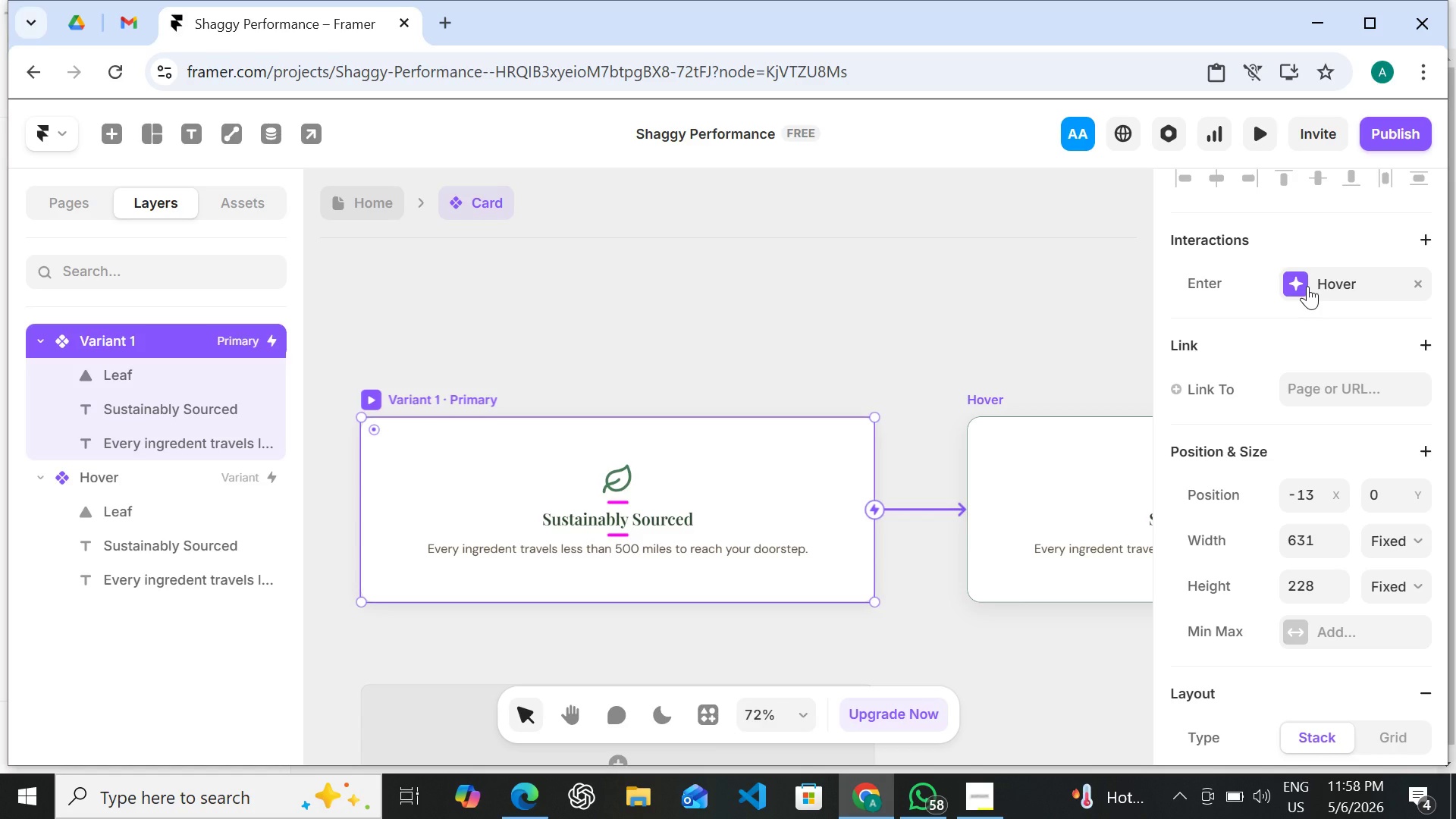 
wait(7.92)
 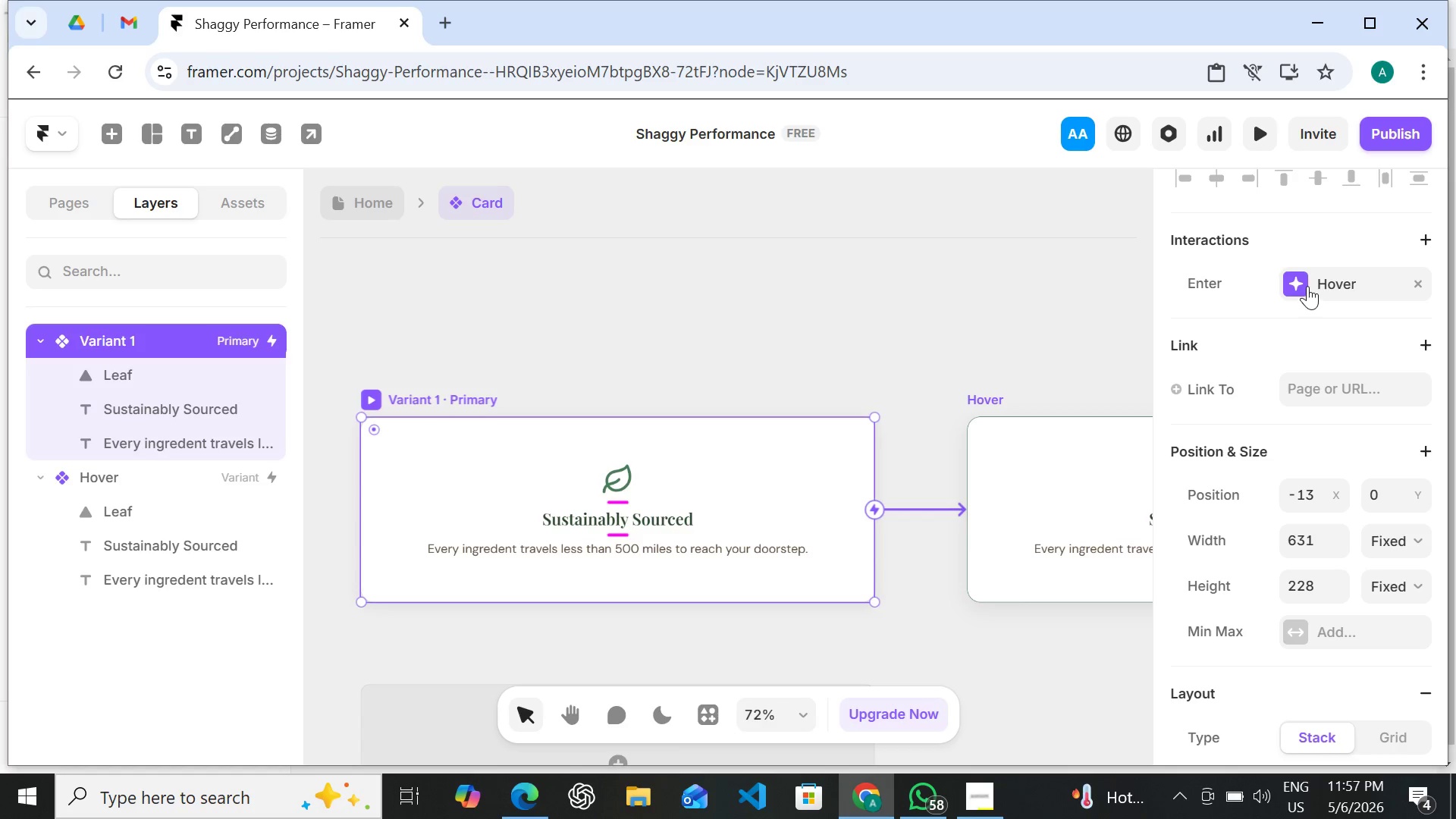 
left_click_drag(start_coordinate=[1188, 293], to_coordinate=[550, 295])
 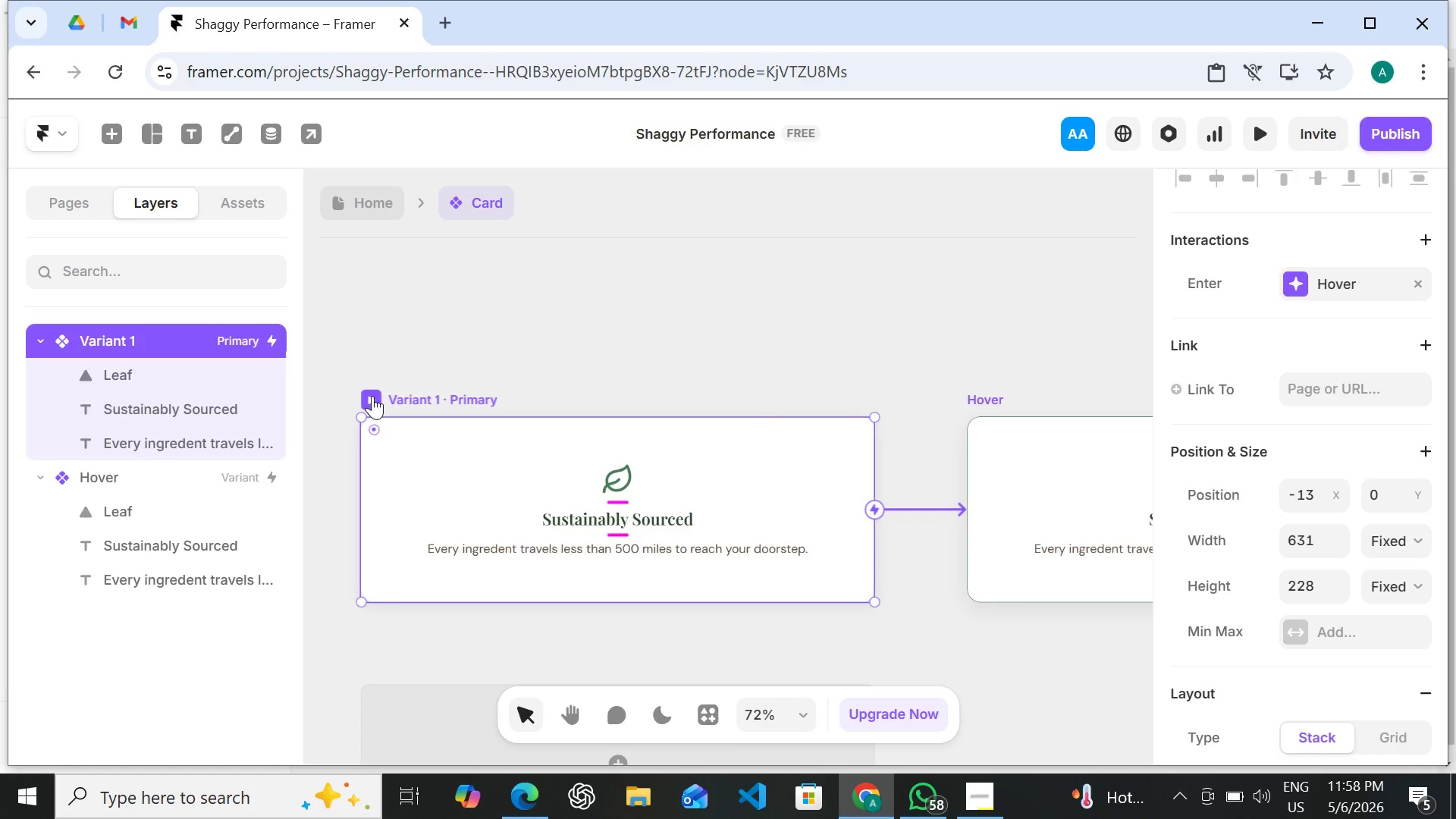 
left_click([372, 396])
 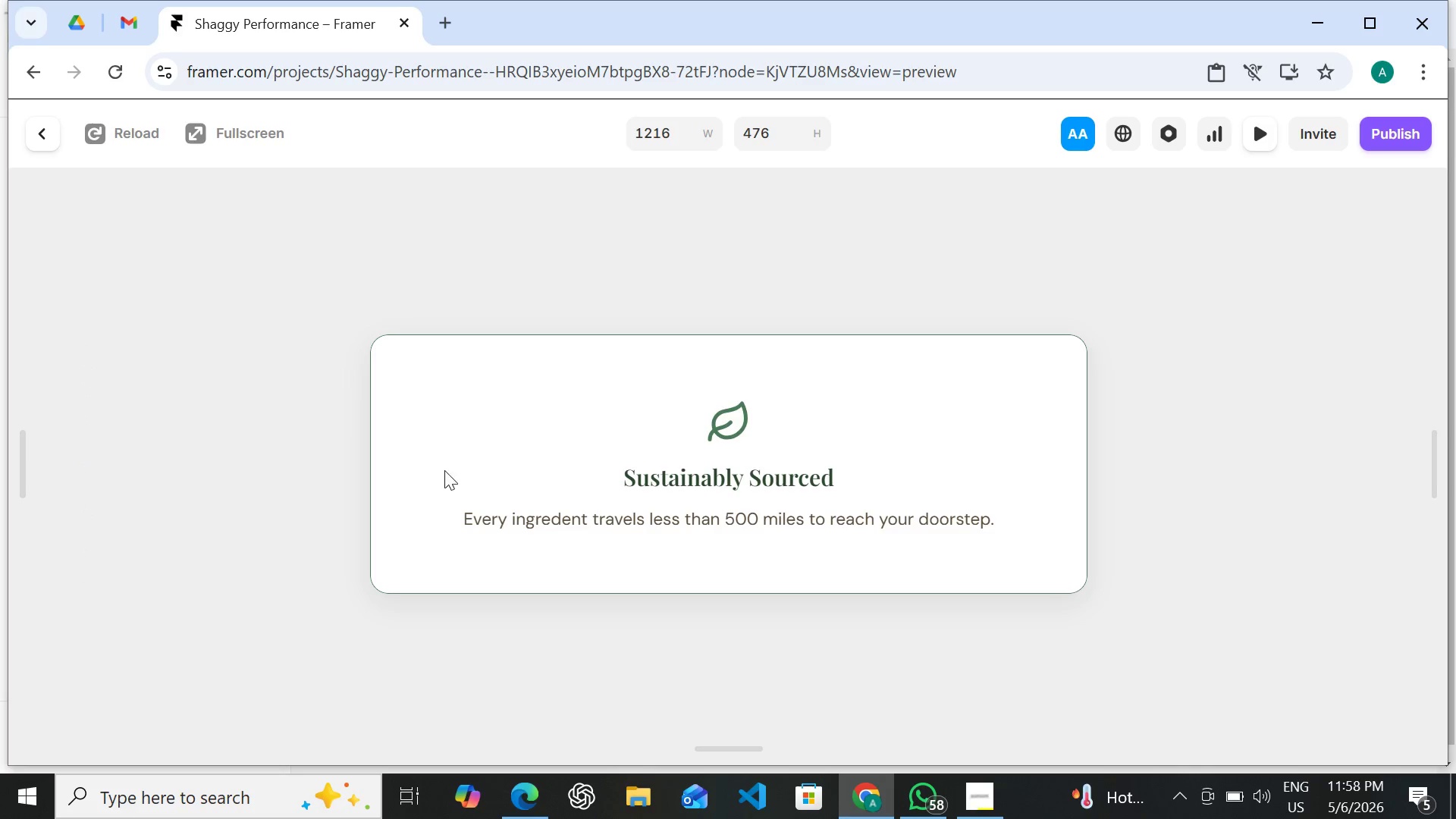 
left_click([224, 498])
 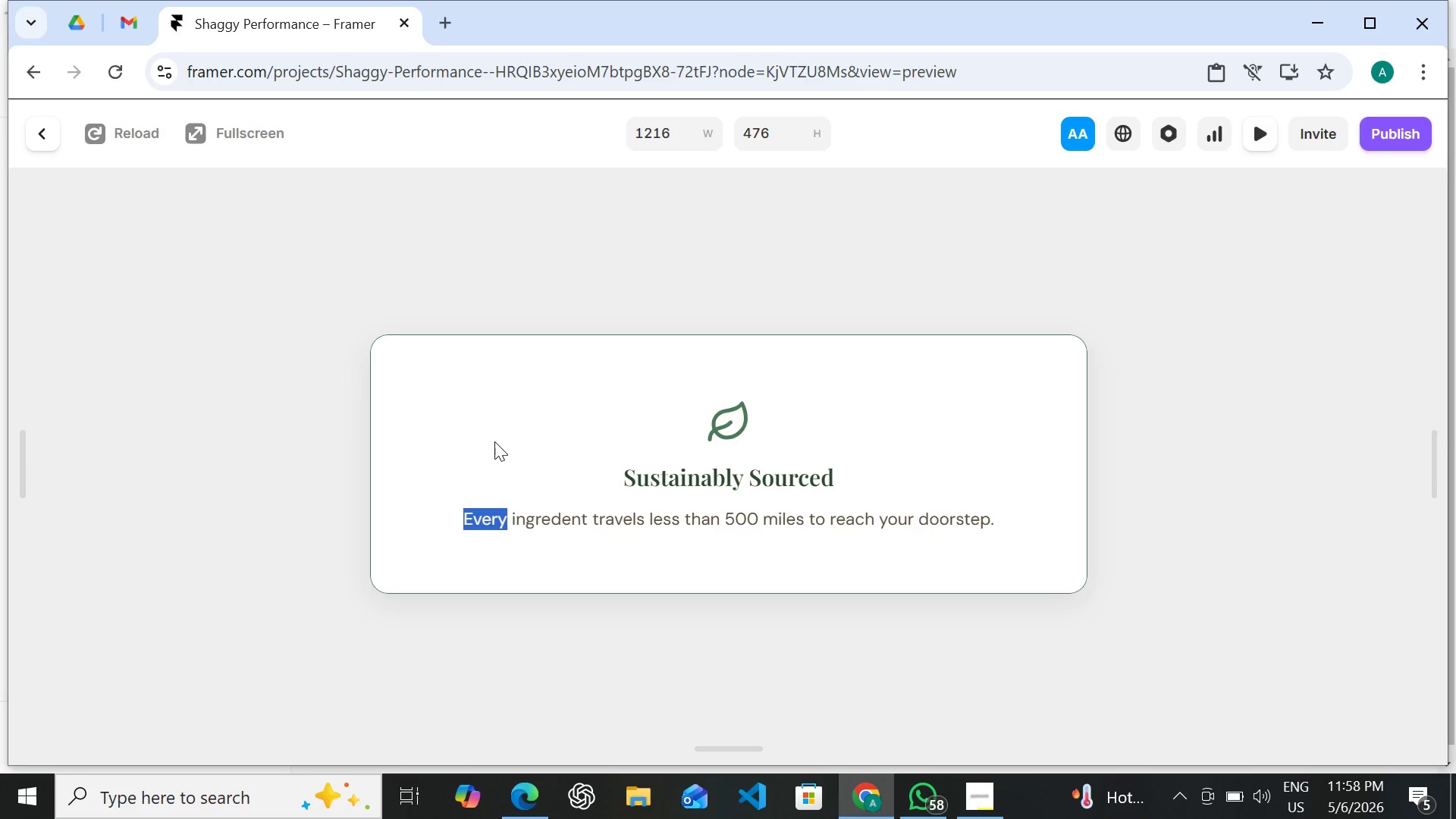 
left_click([494, 441])
 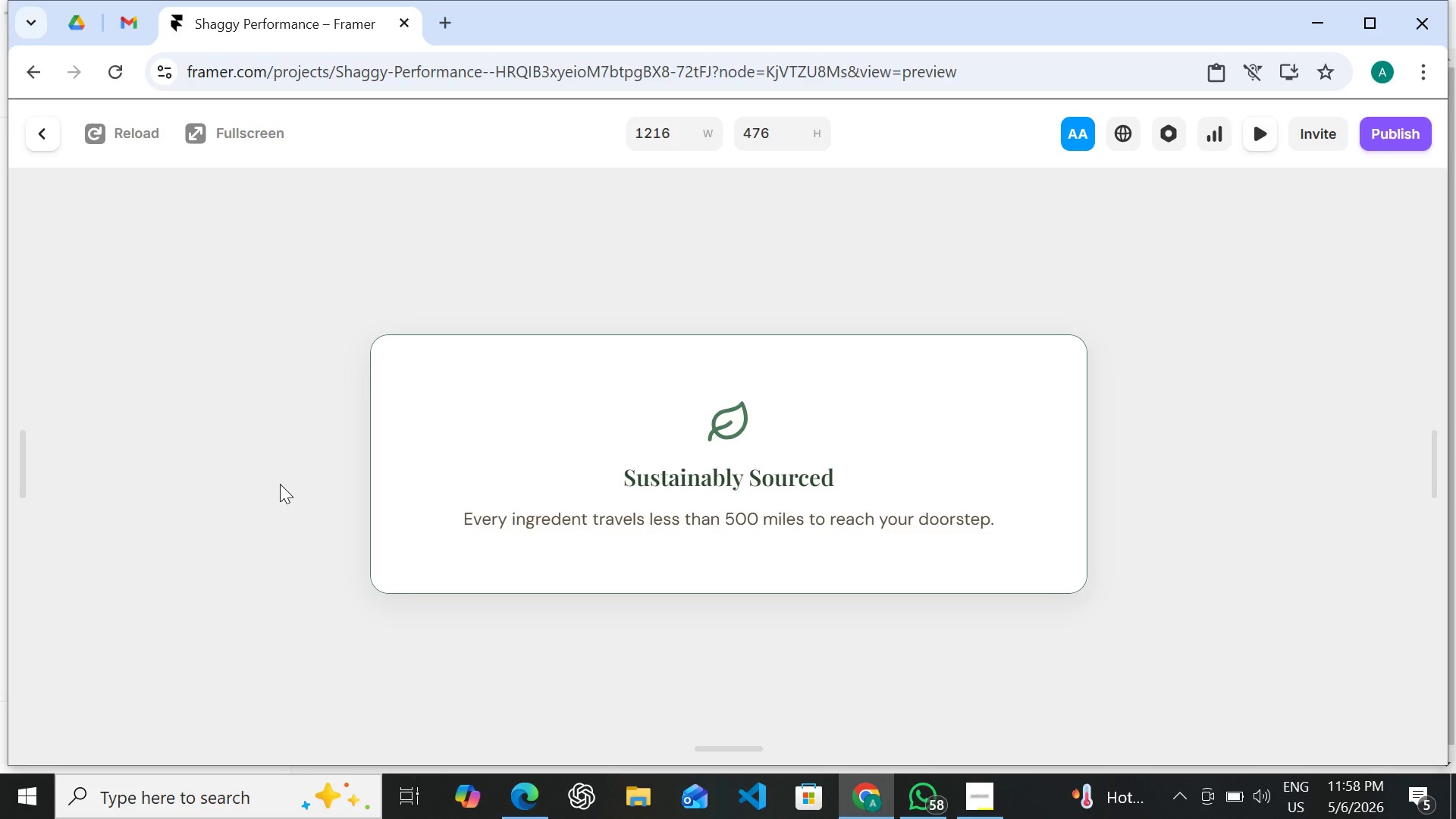 
left_click_drag(start_coordinate=[280, 484], to_coordinate=[165, 151])
 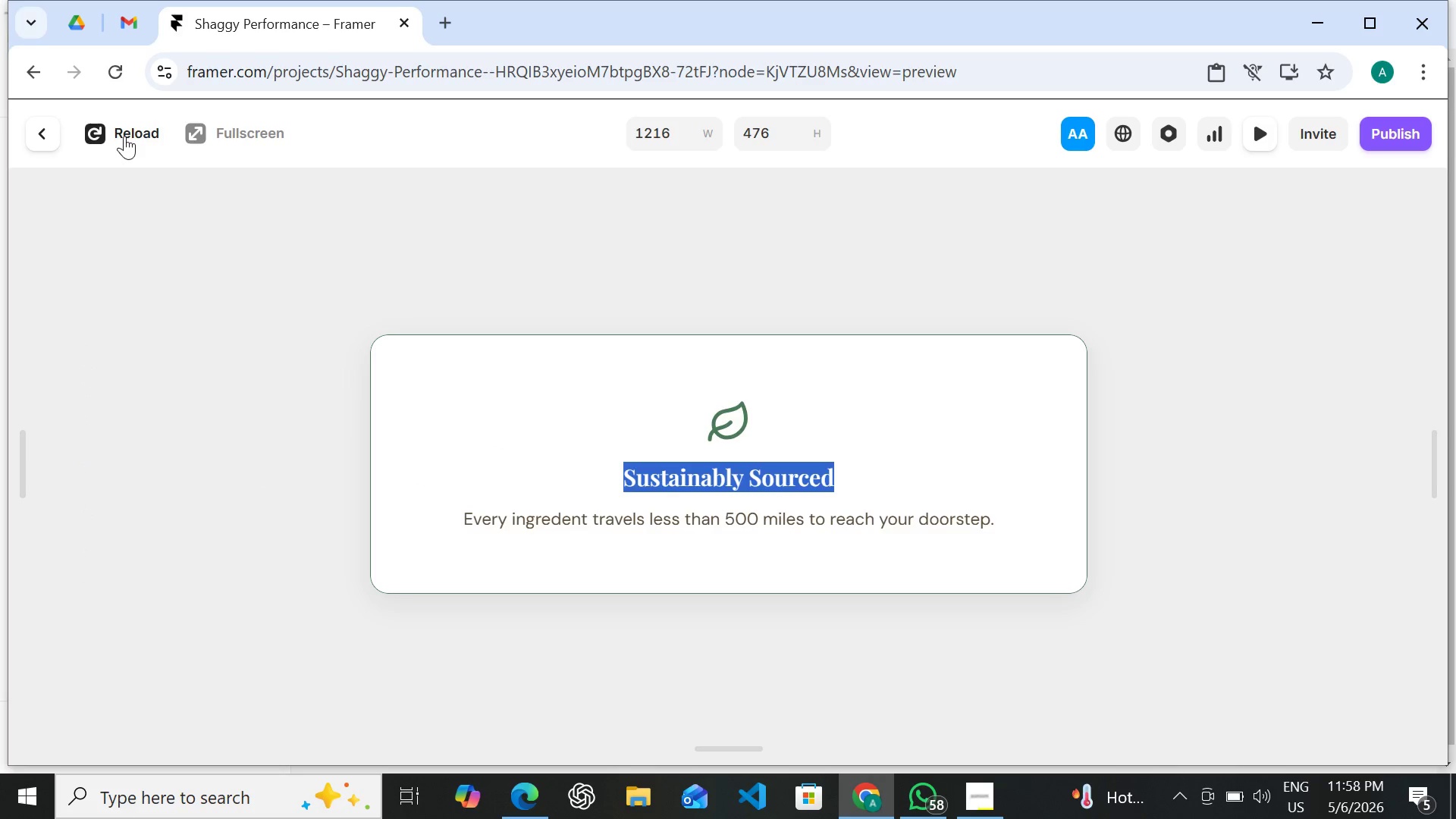 
left_click([124, 136])
 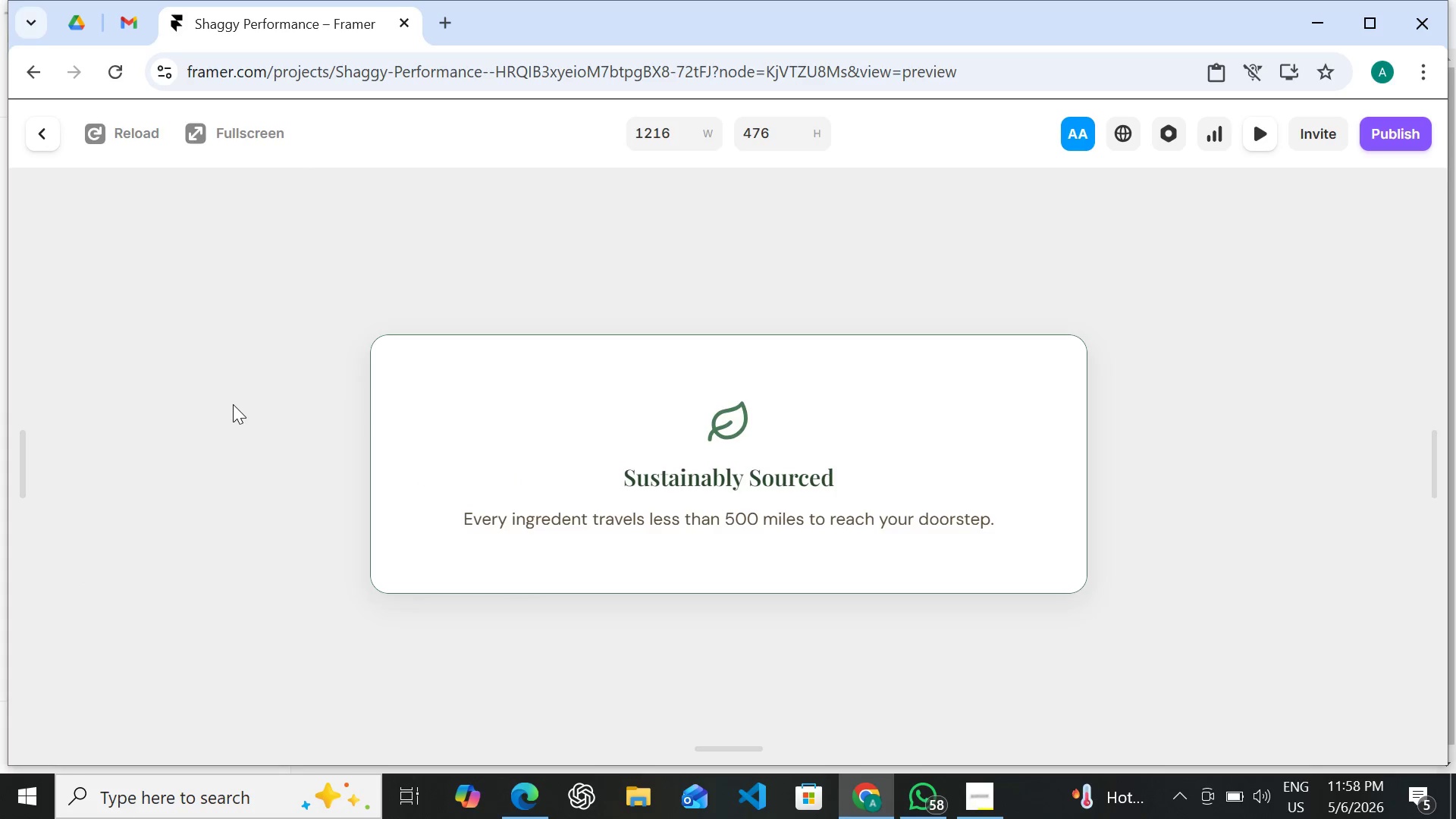 
wait(5.33)
 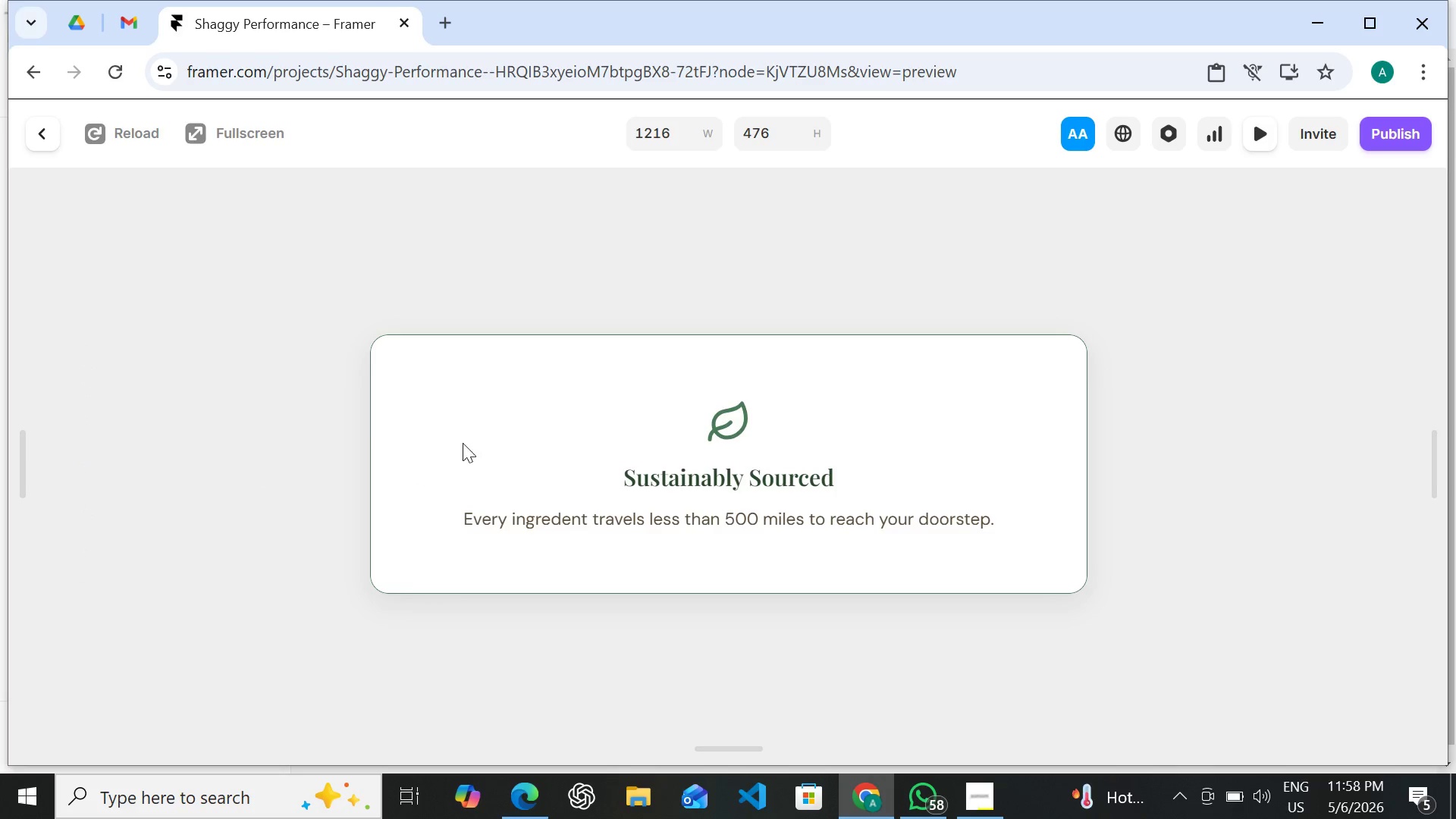 
left_click([44, 119])
 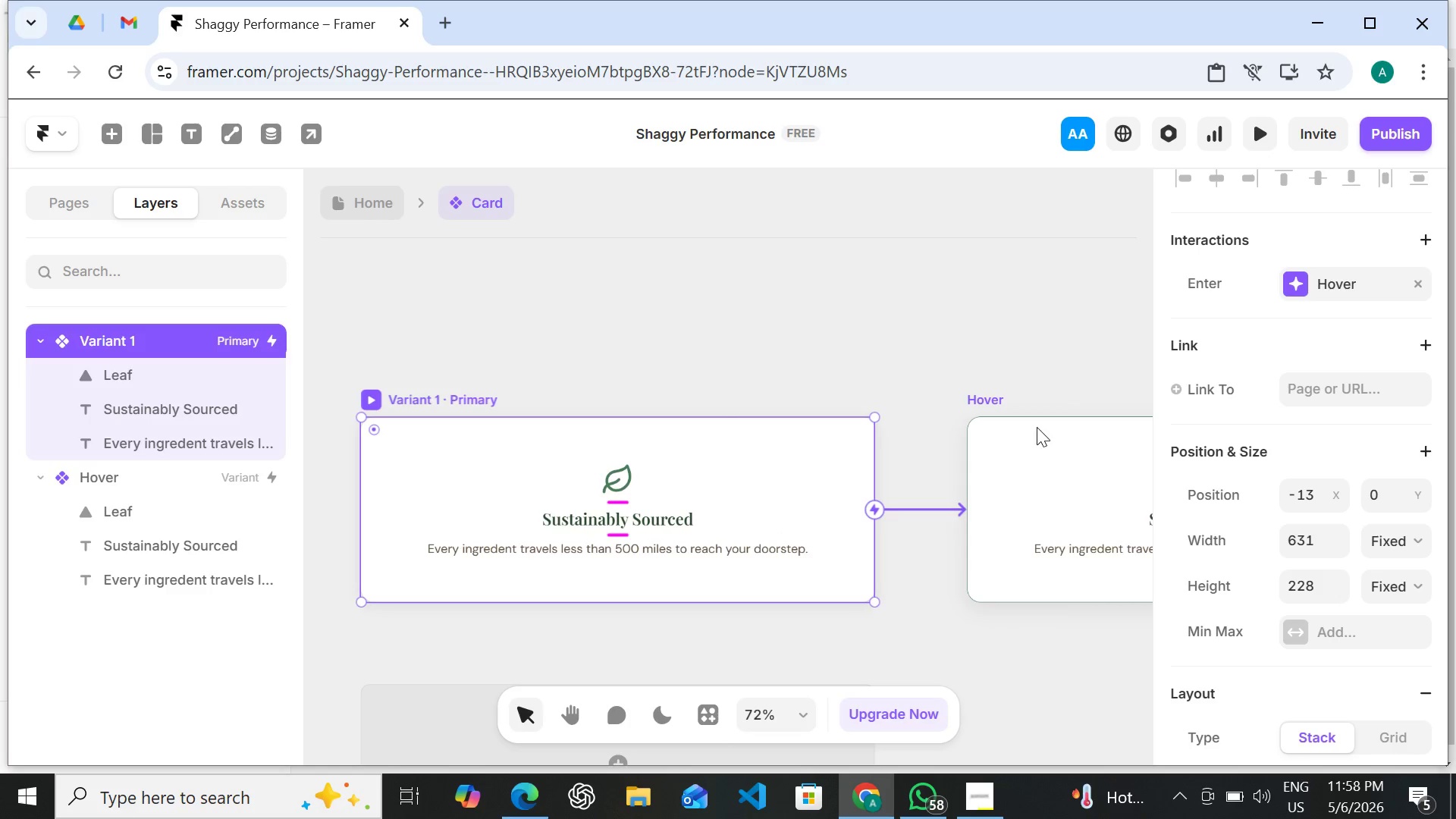 
wait(5.05)
 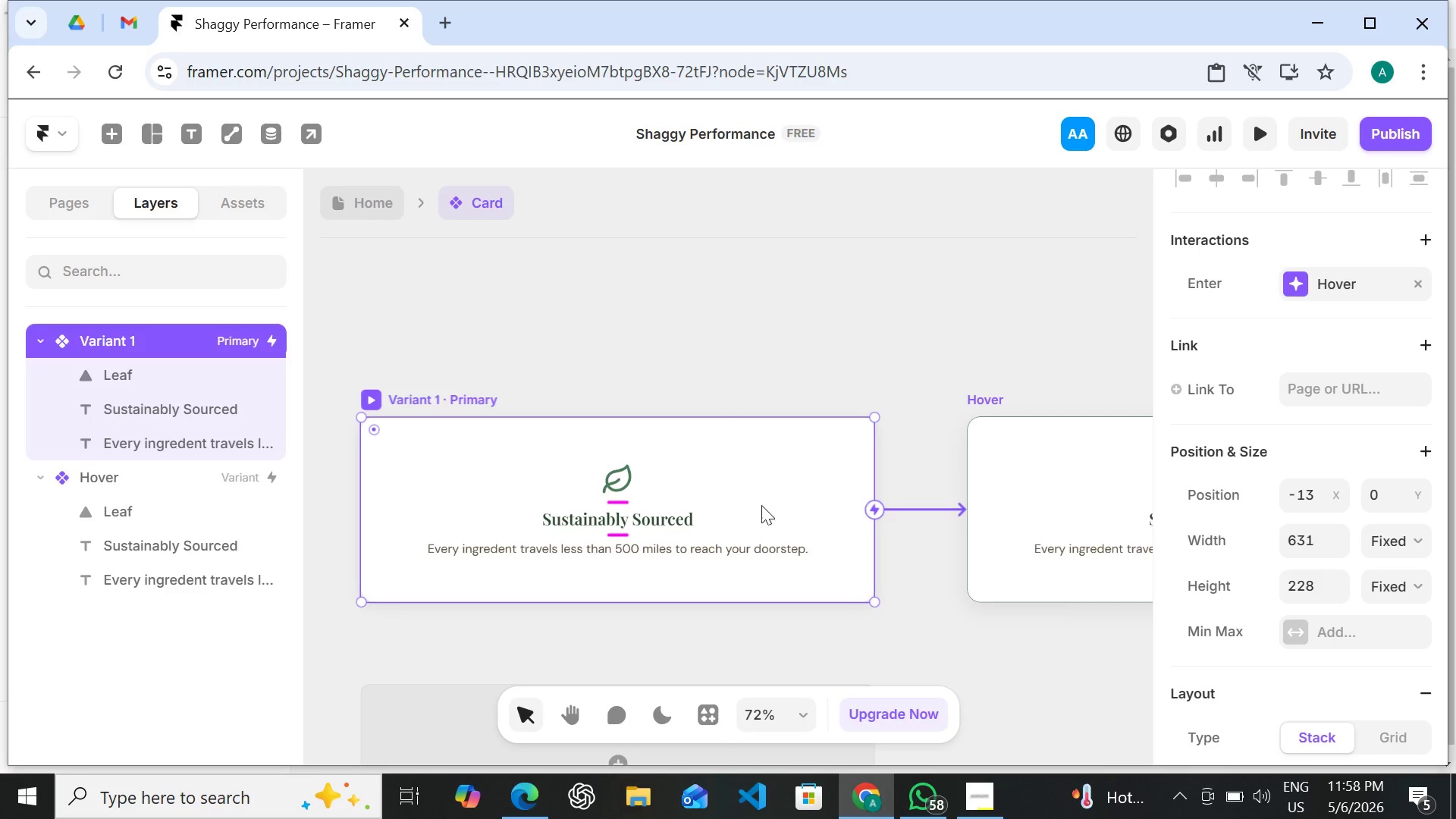 
left_click([977, 388])
 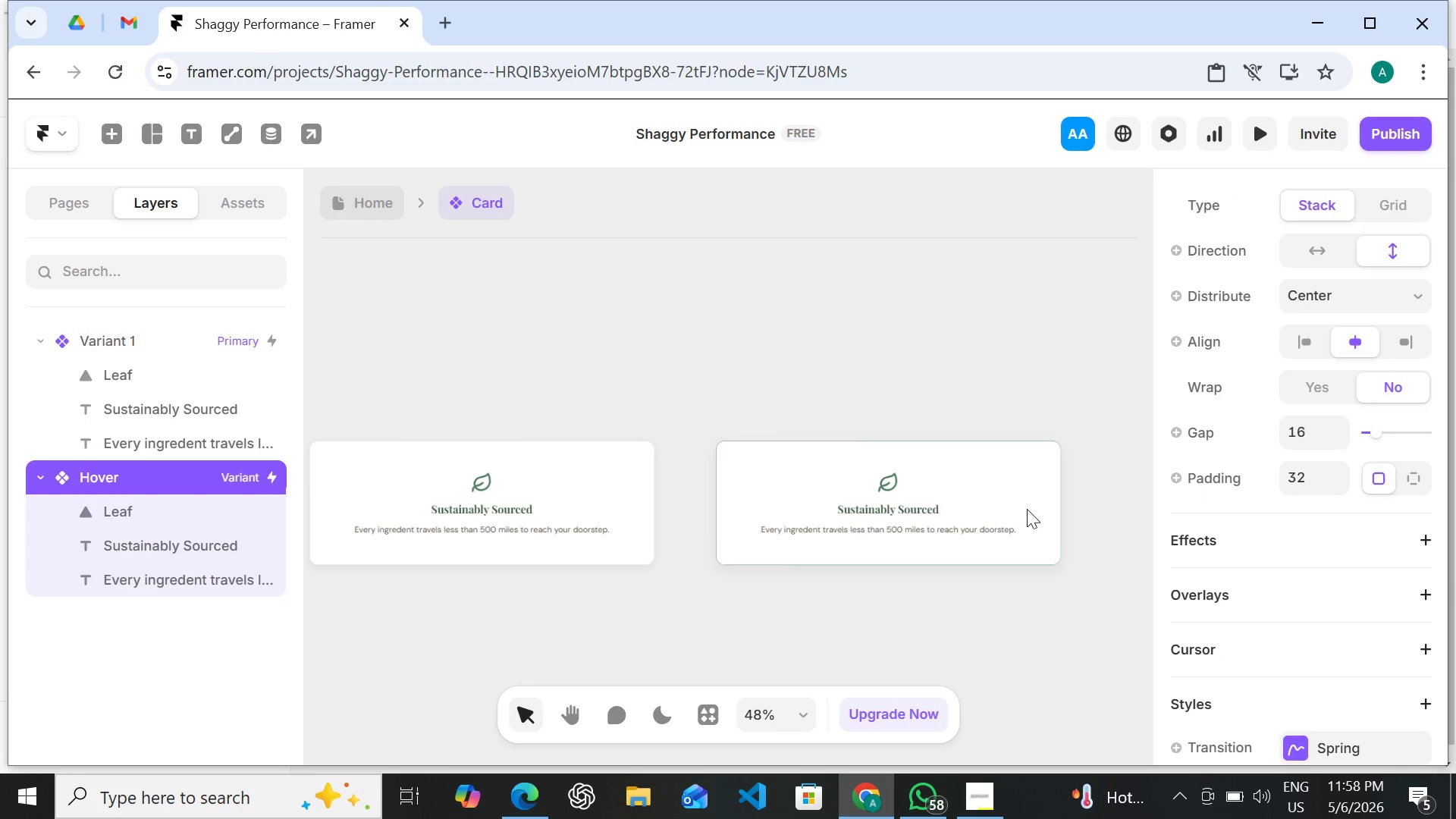 
left_click_drag(start_coordinate=[1065, 501], to_coordinate=[563, 534])
 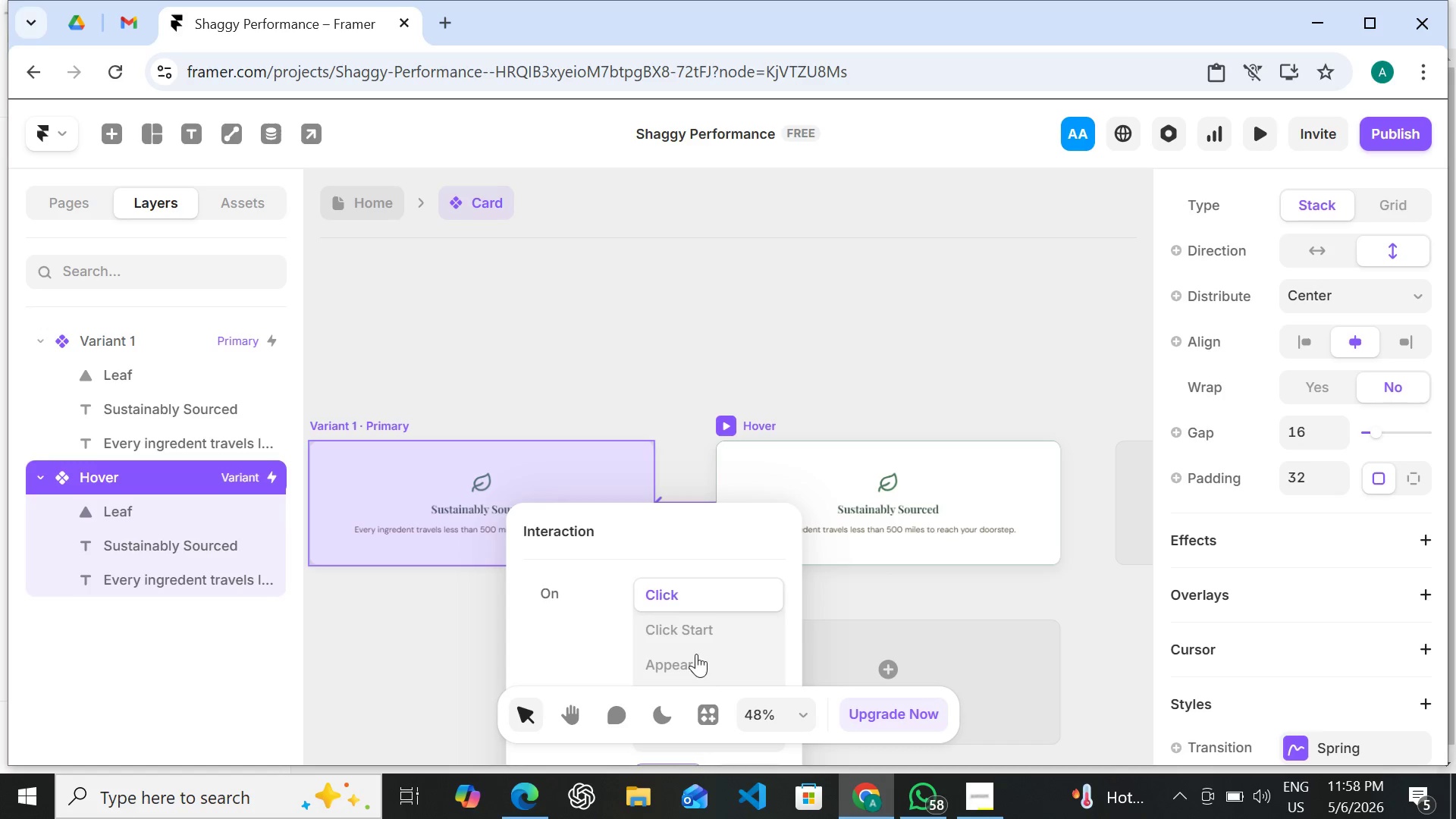 
left_click_drag(start_coordinate=[655, 531], to_coordinate=[648, 544])
 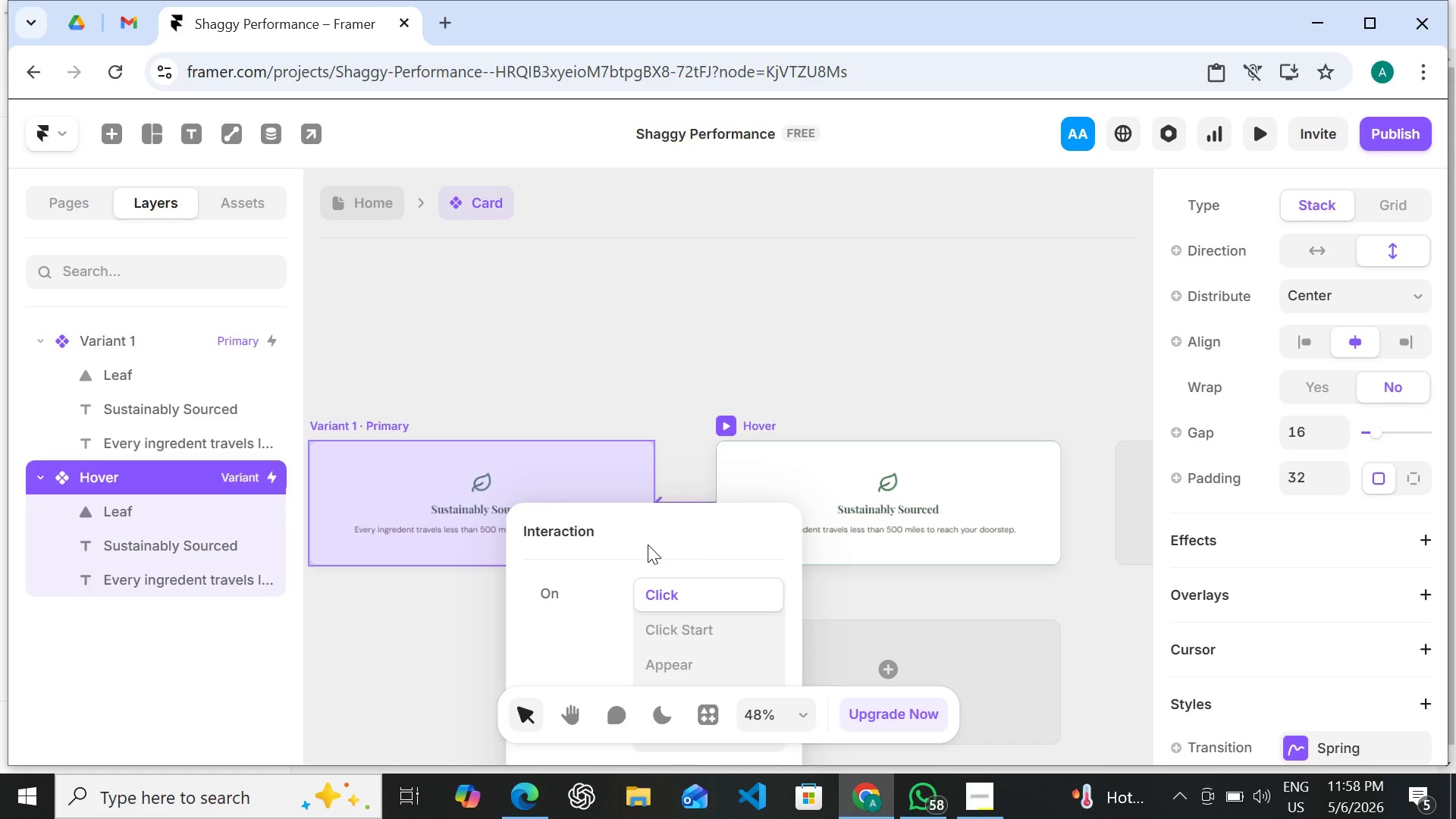 
mouse_move([735, 443])
 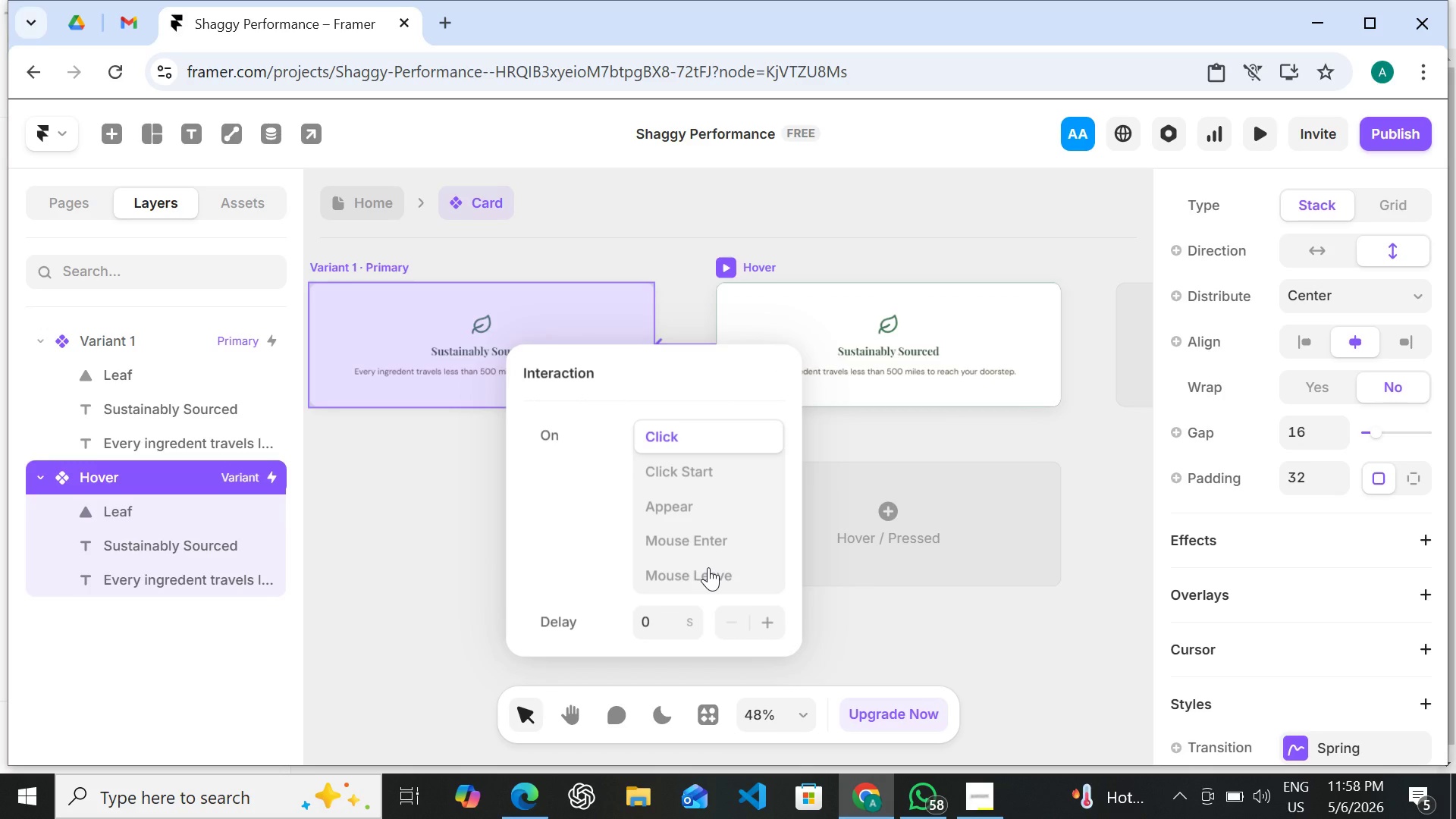 
left_click([708, 567])
 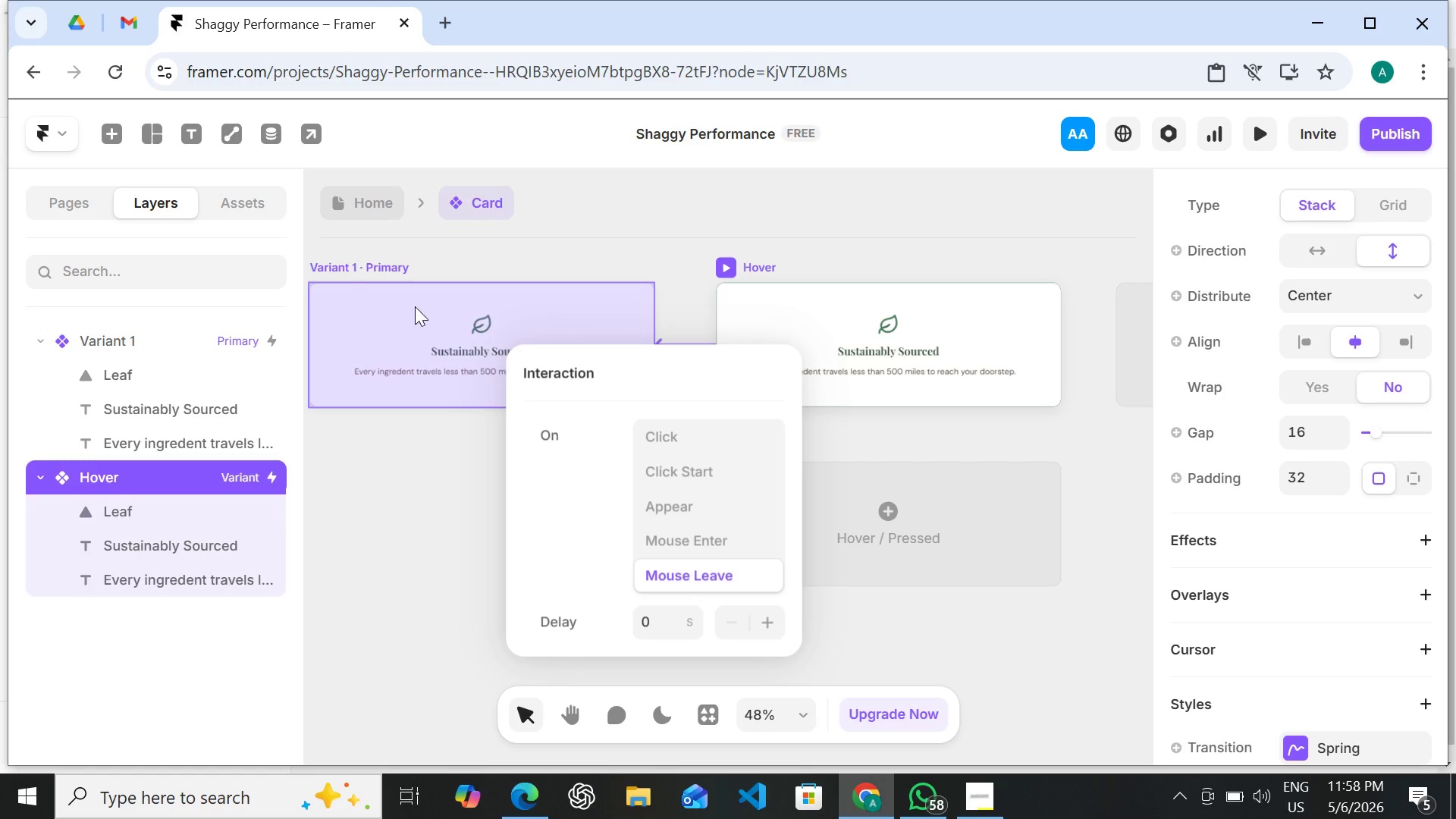 
left_click([330, 265])
 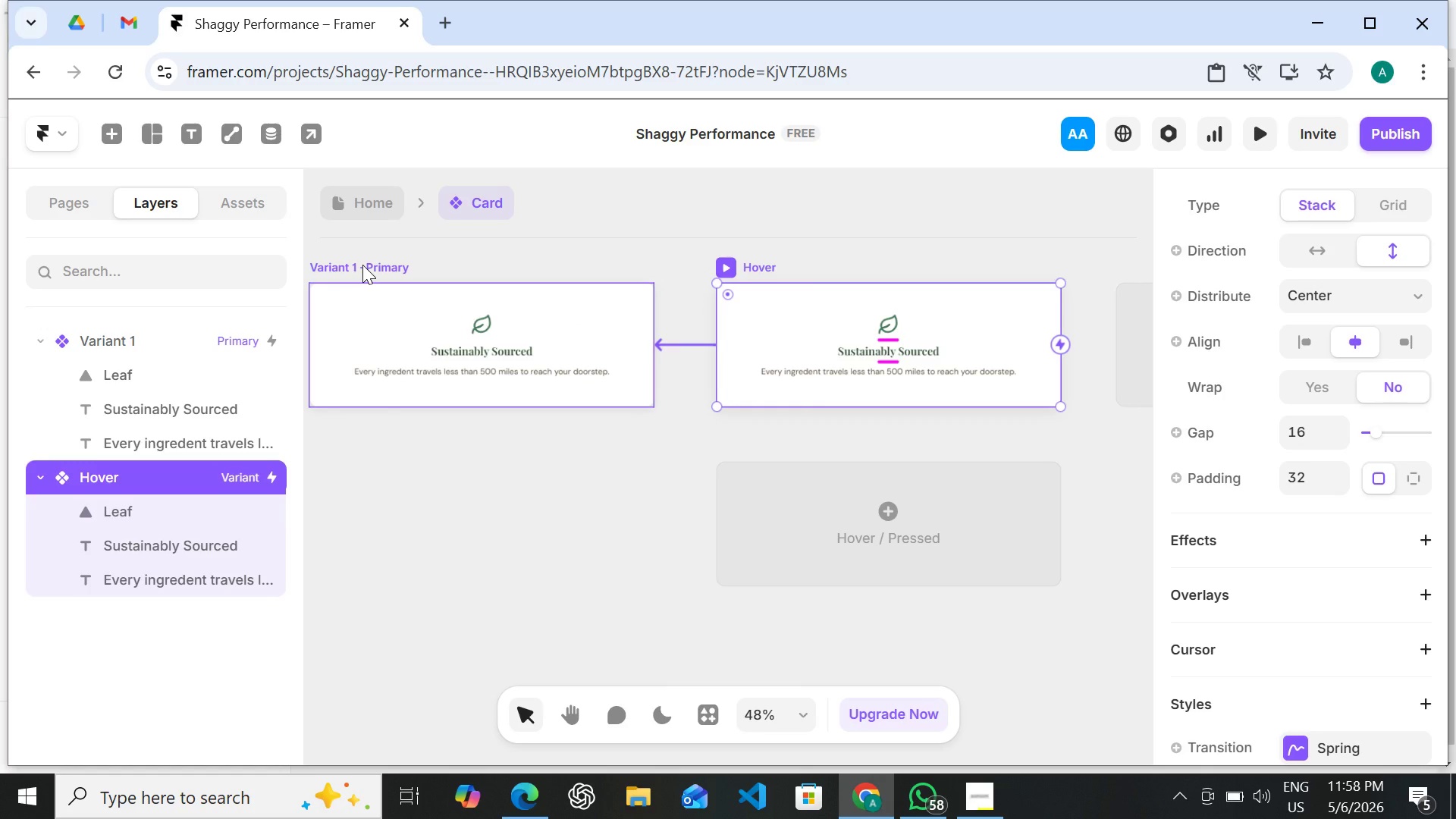 
left_click([362, 265])
 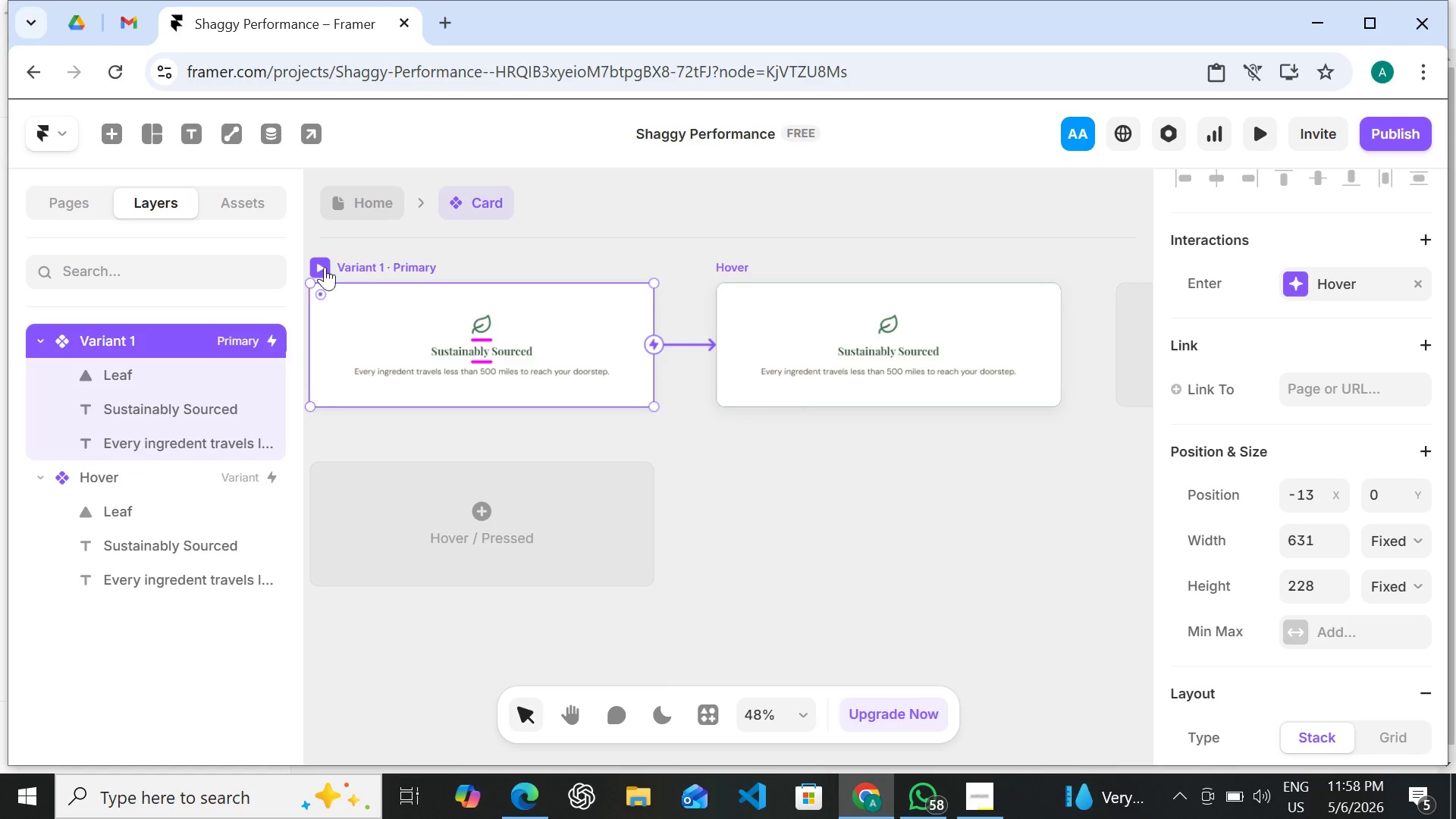 
left_click([322, 272])
 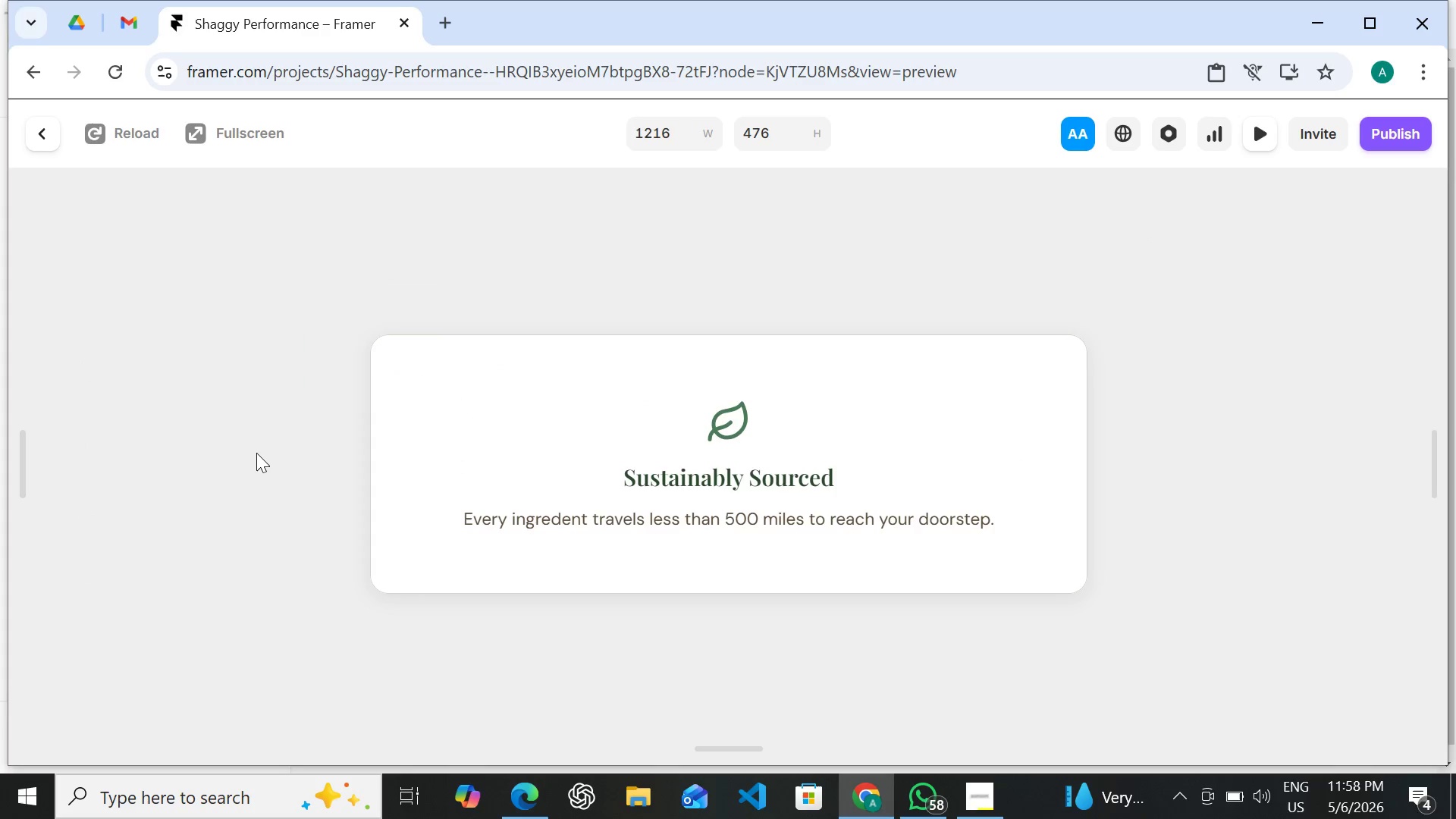 
wait(9.66)
 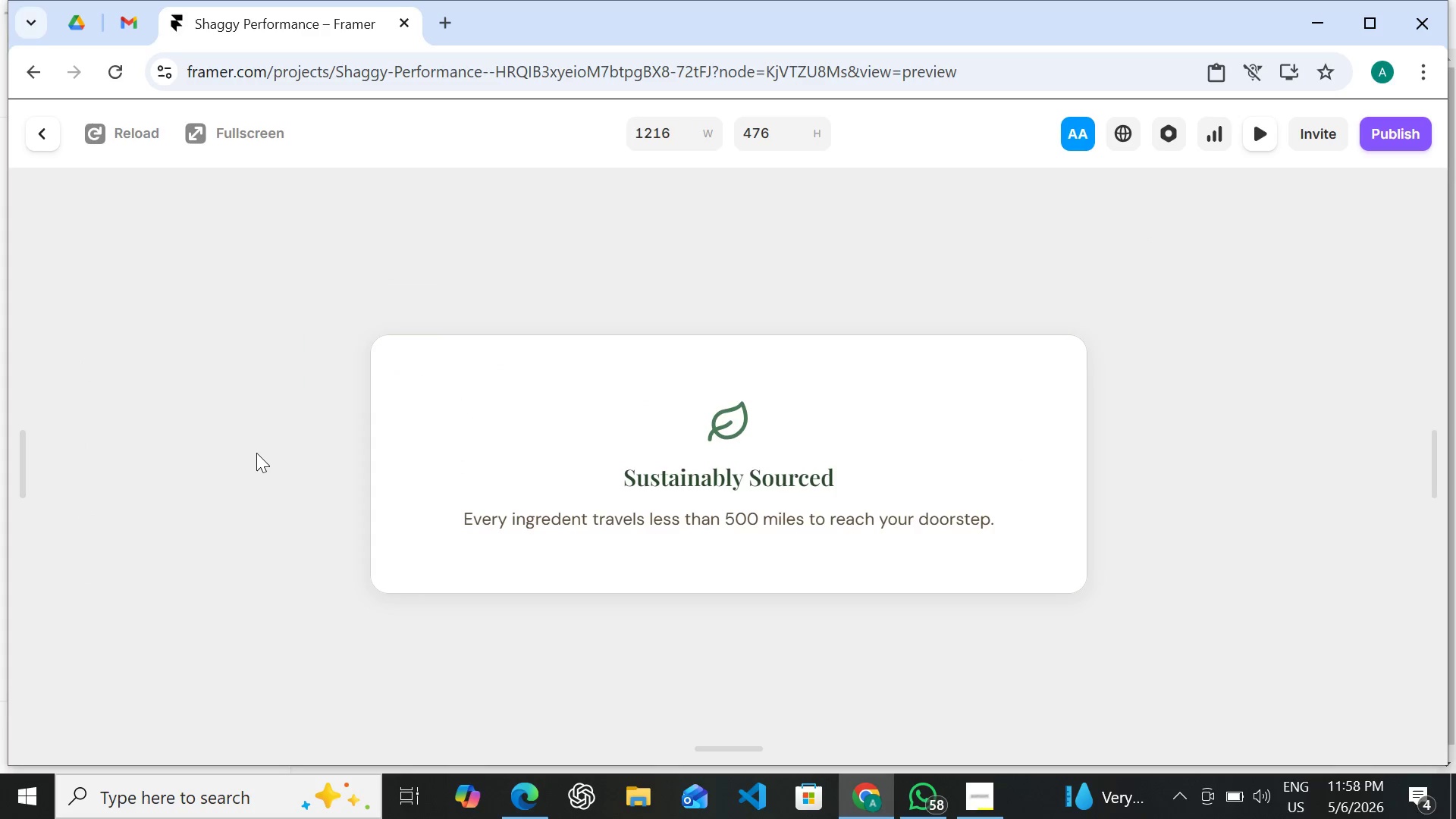 
left_click([49, 135])
 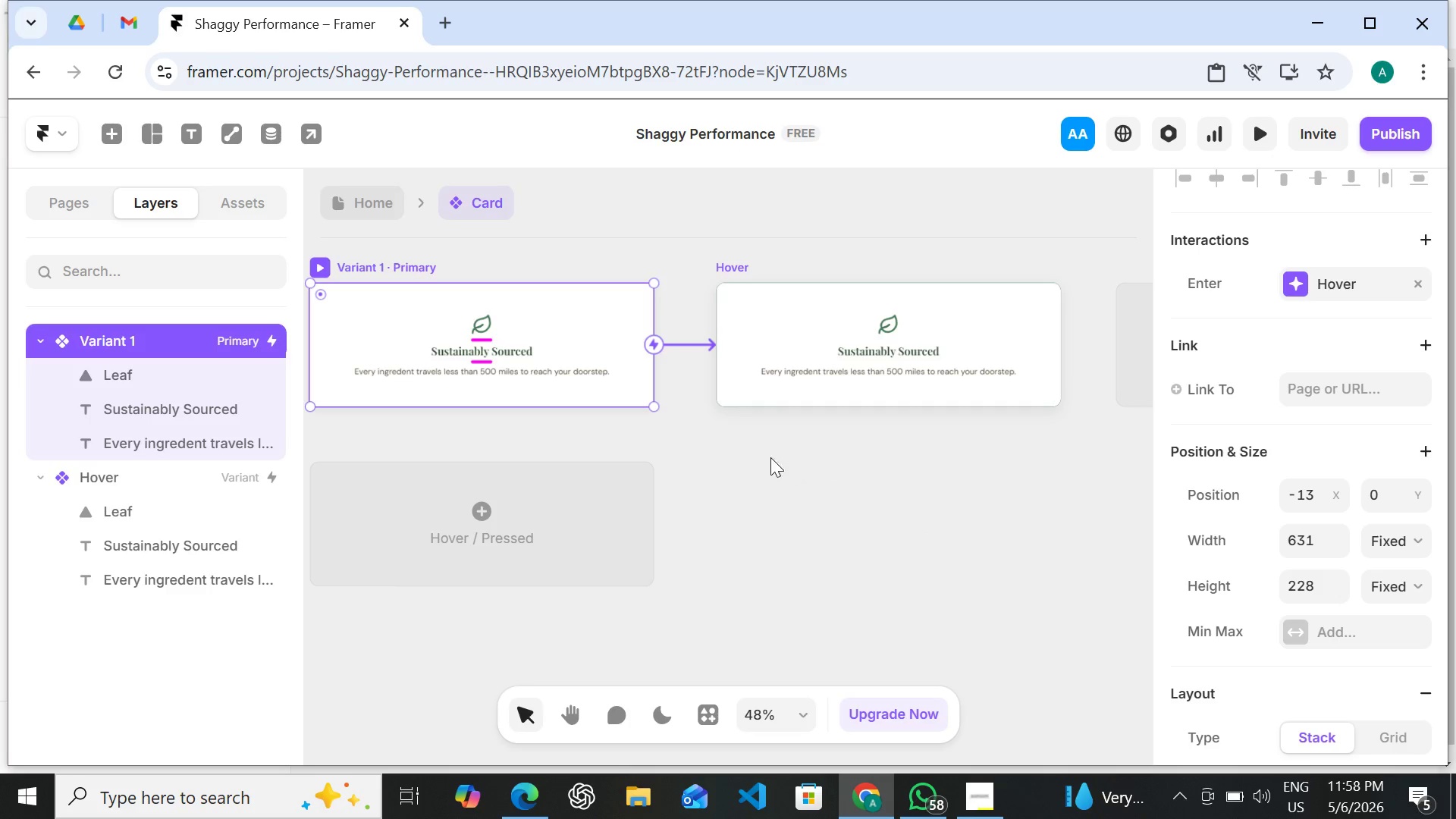 
left_click([888, 491])
 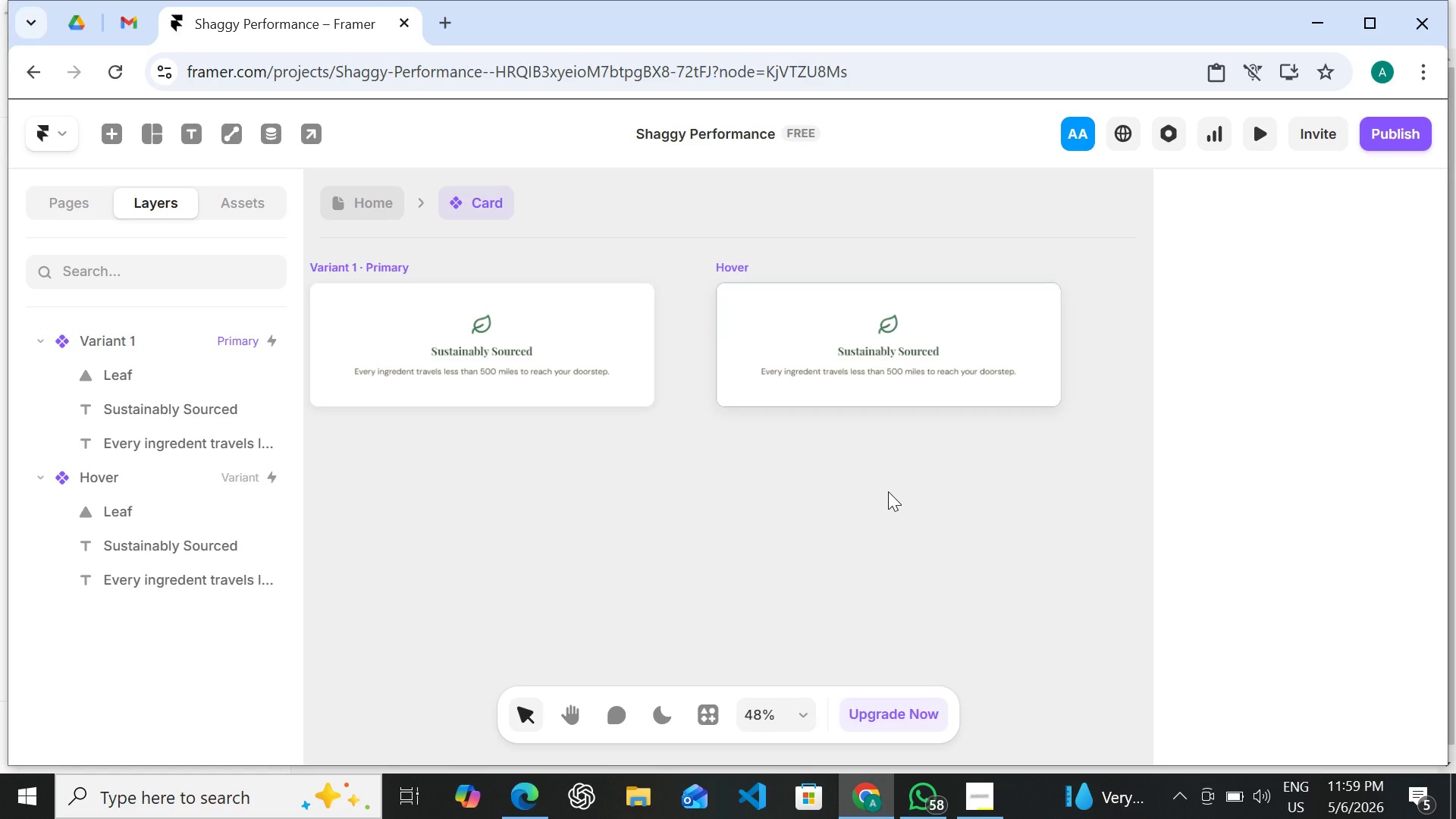 
wait(54.83)
 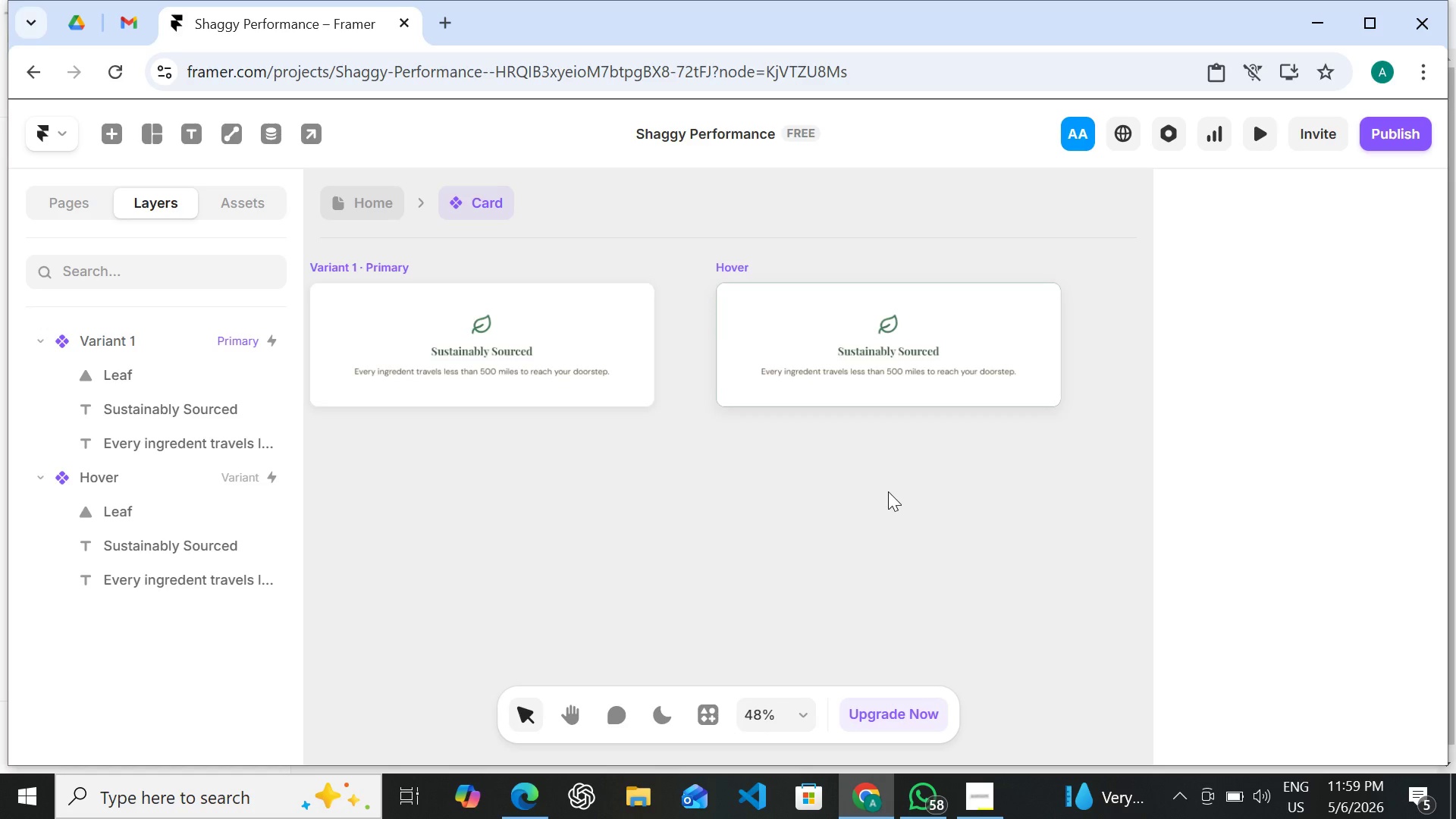 
left_click([836, 315])
 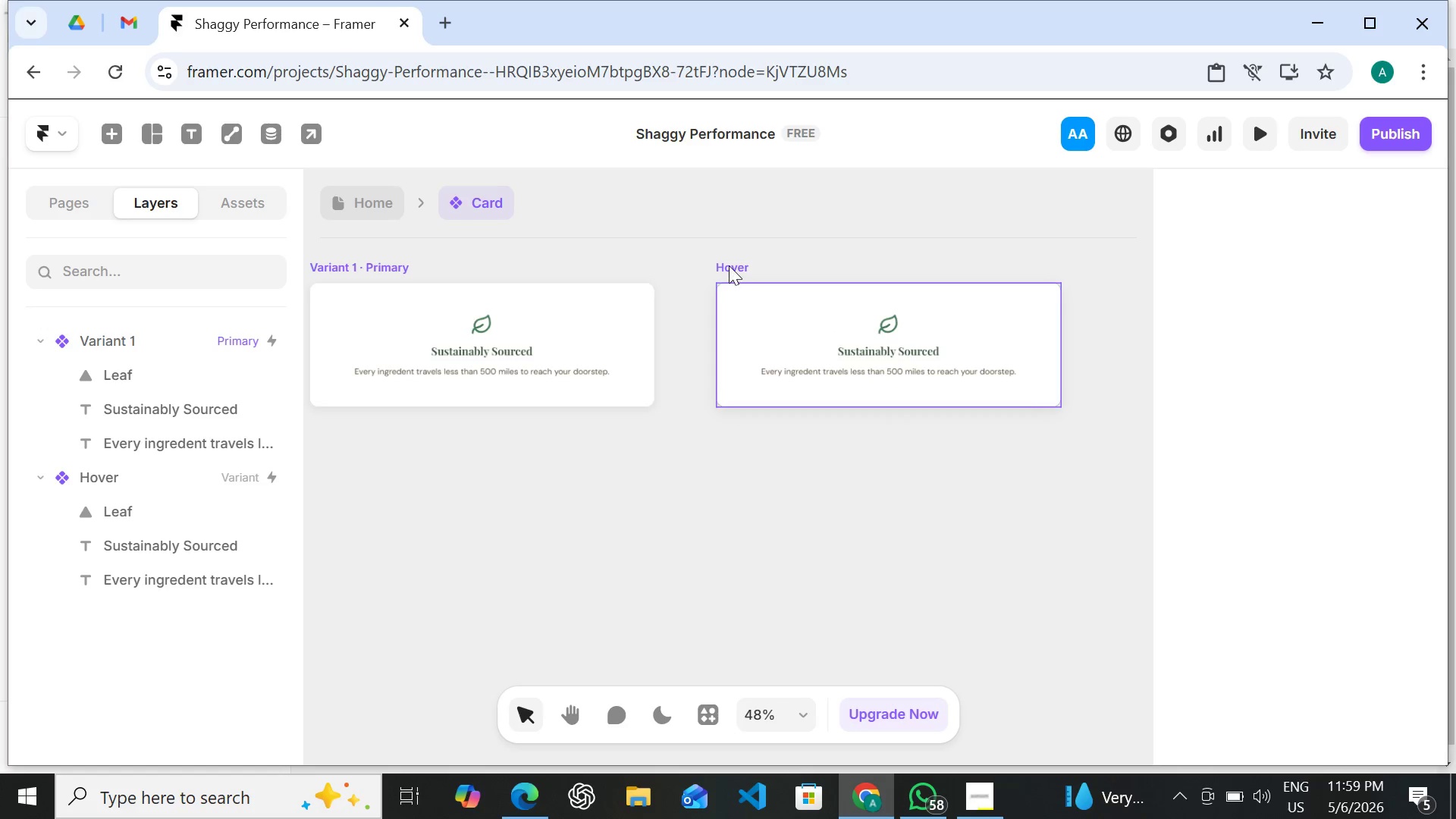 
left_click([729, 265])
 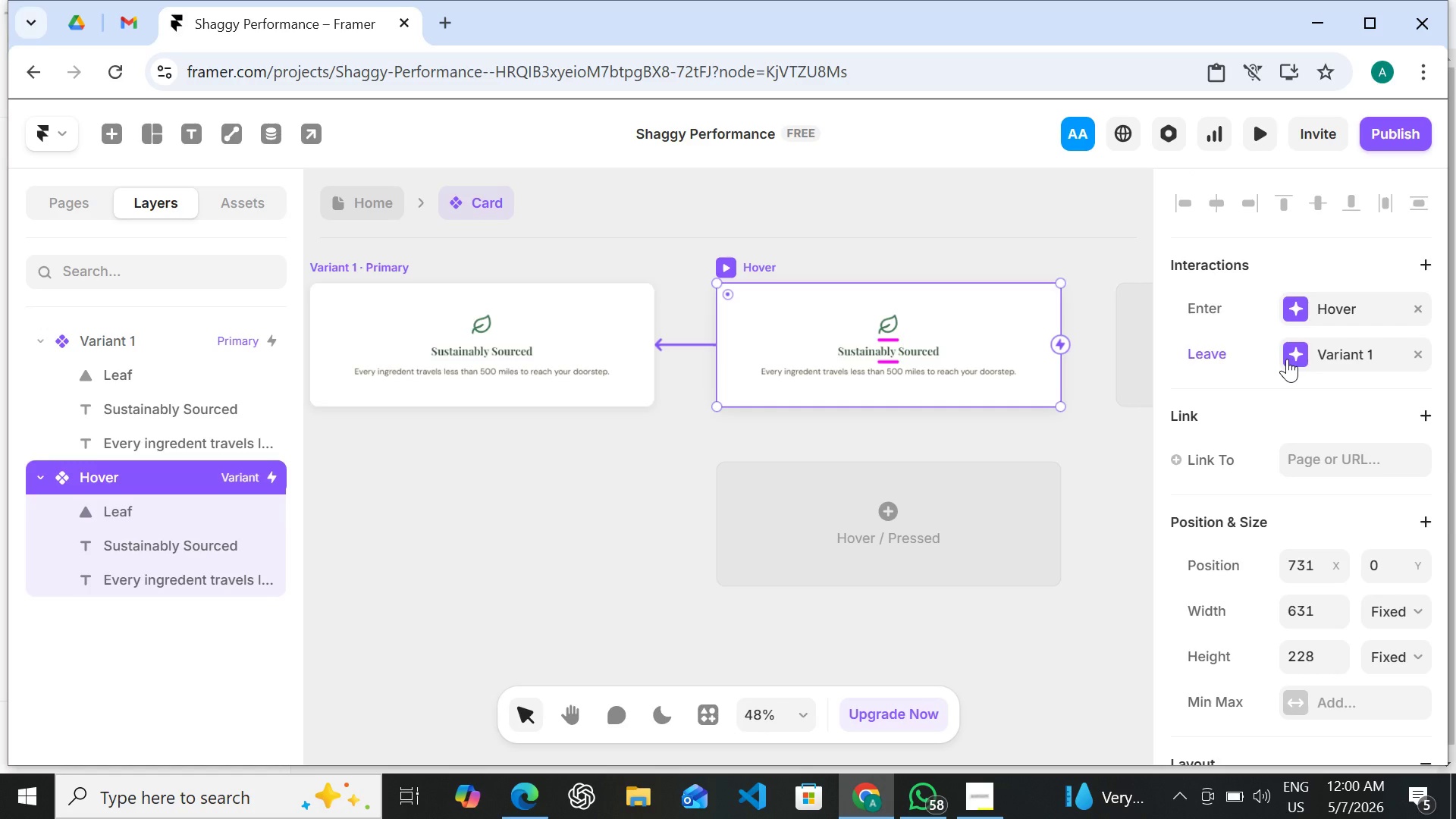 
wait(23.94)
 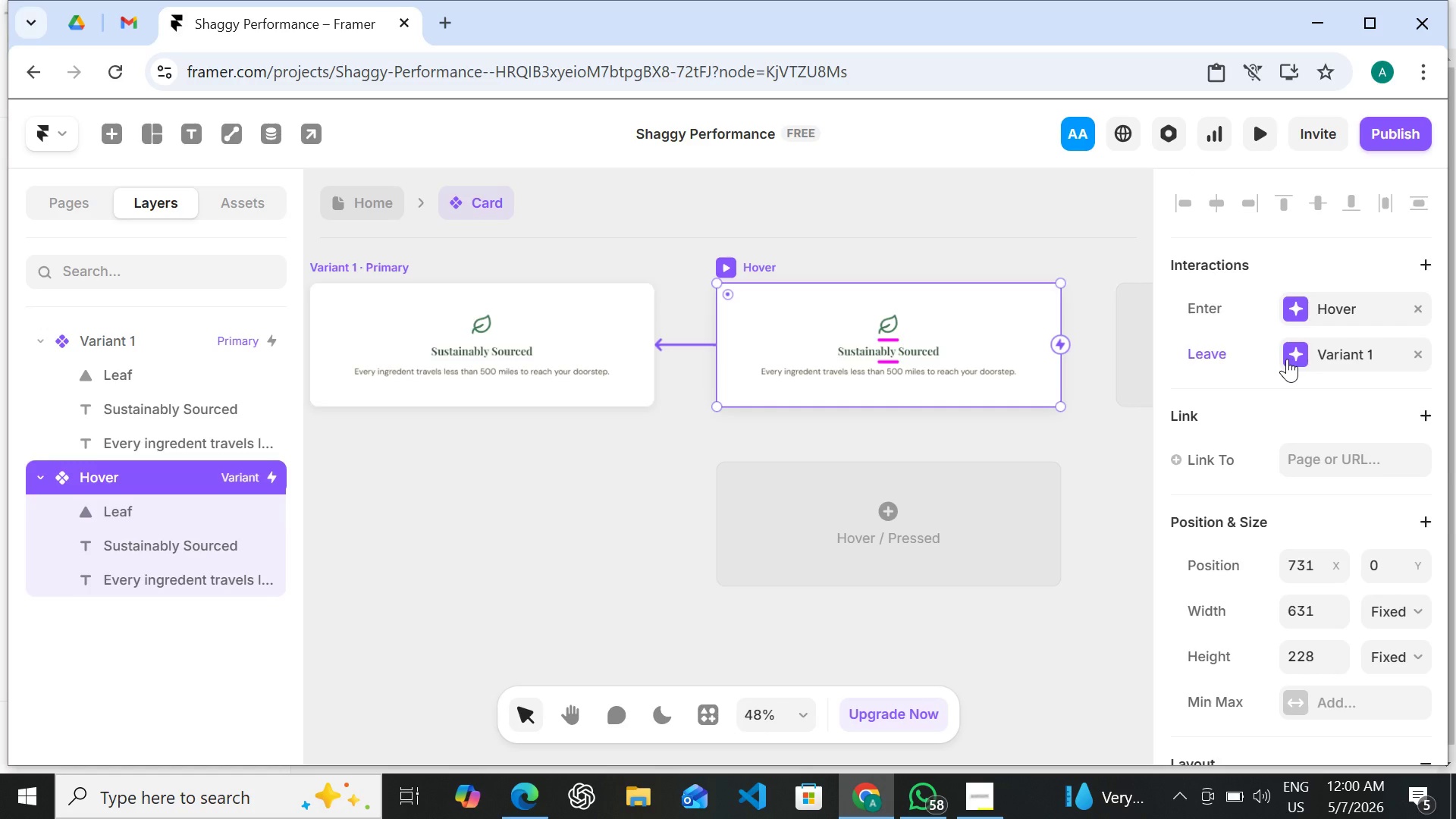 
hold_key(key=ControlRight, duration=1.51)
 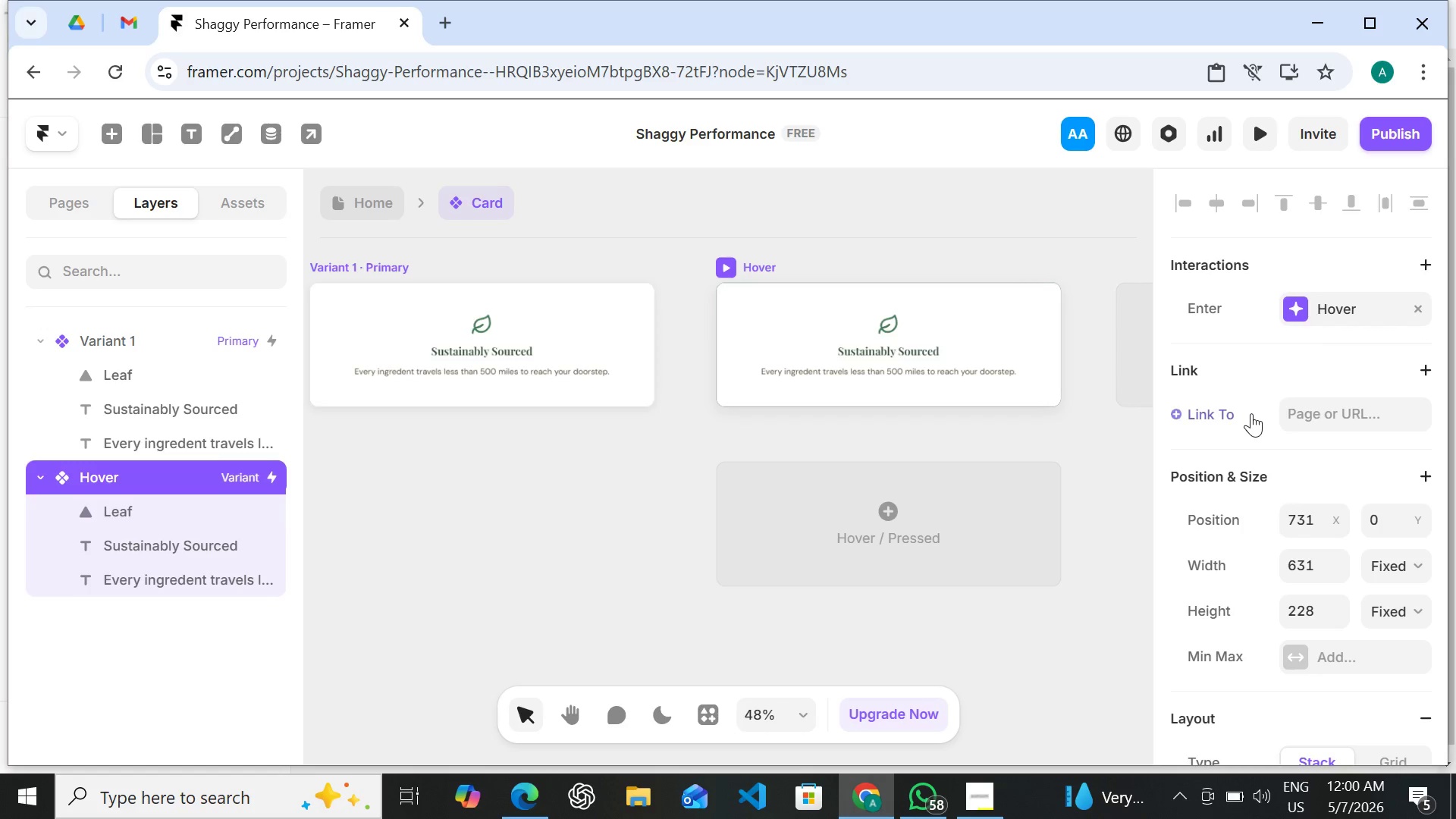 
hold_key(key=ControlRight, duration=2.78)
 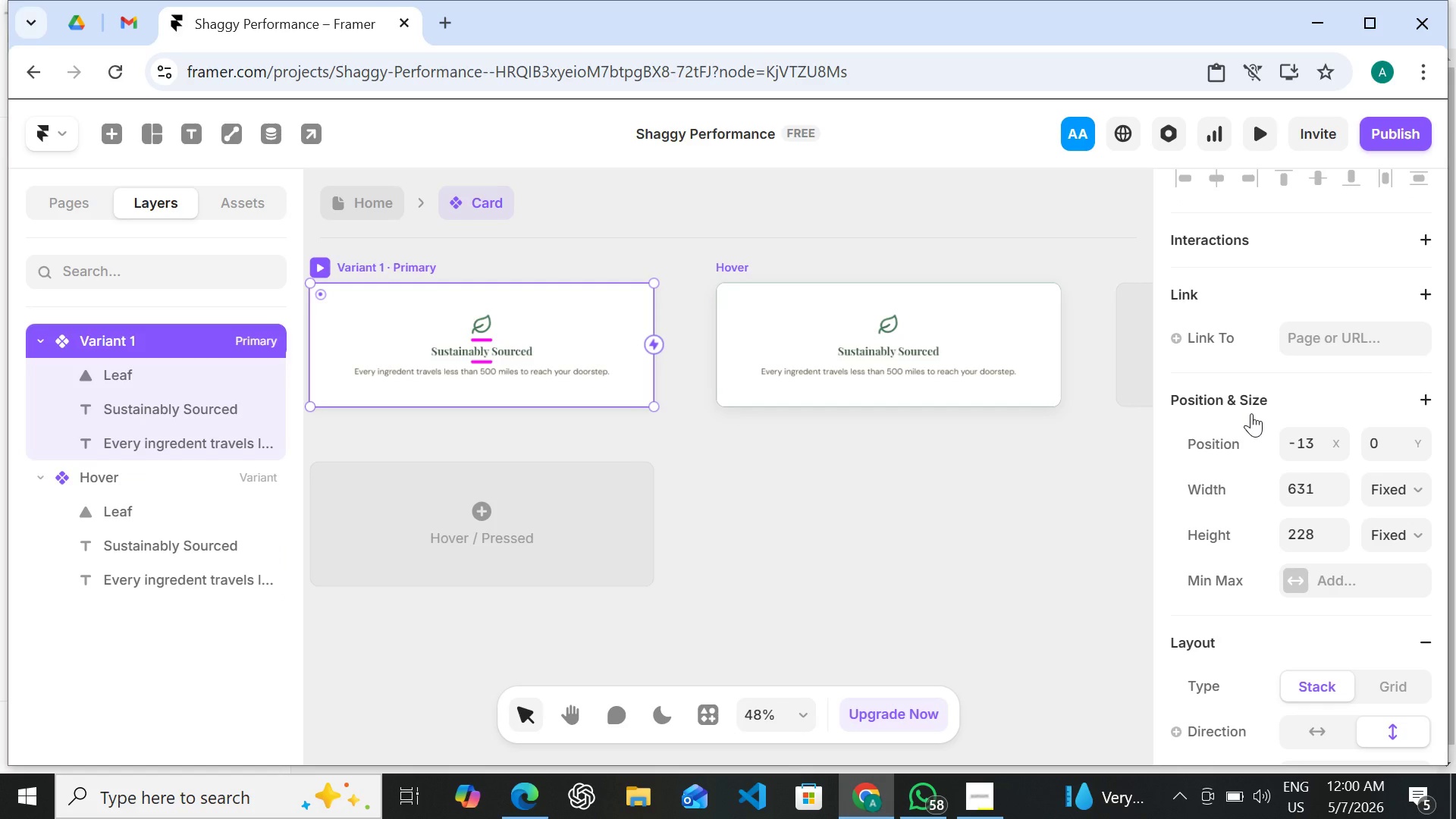 
hold_key(key=ControlLeft, duration=0.58)
 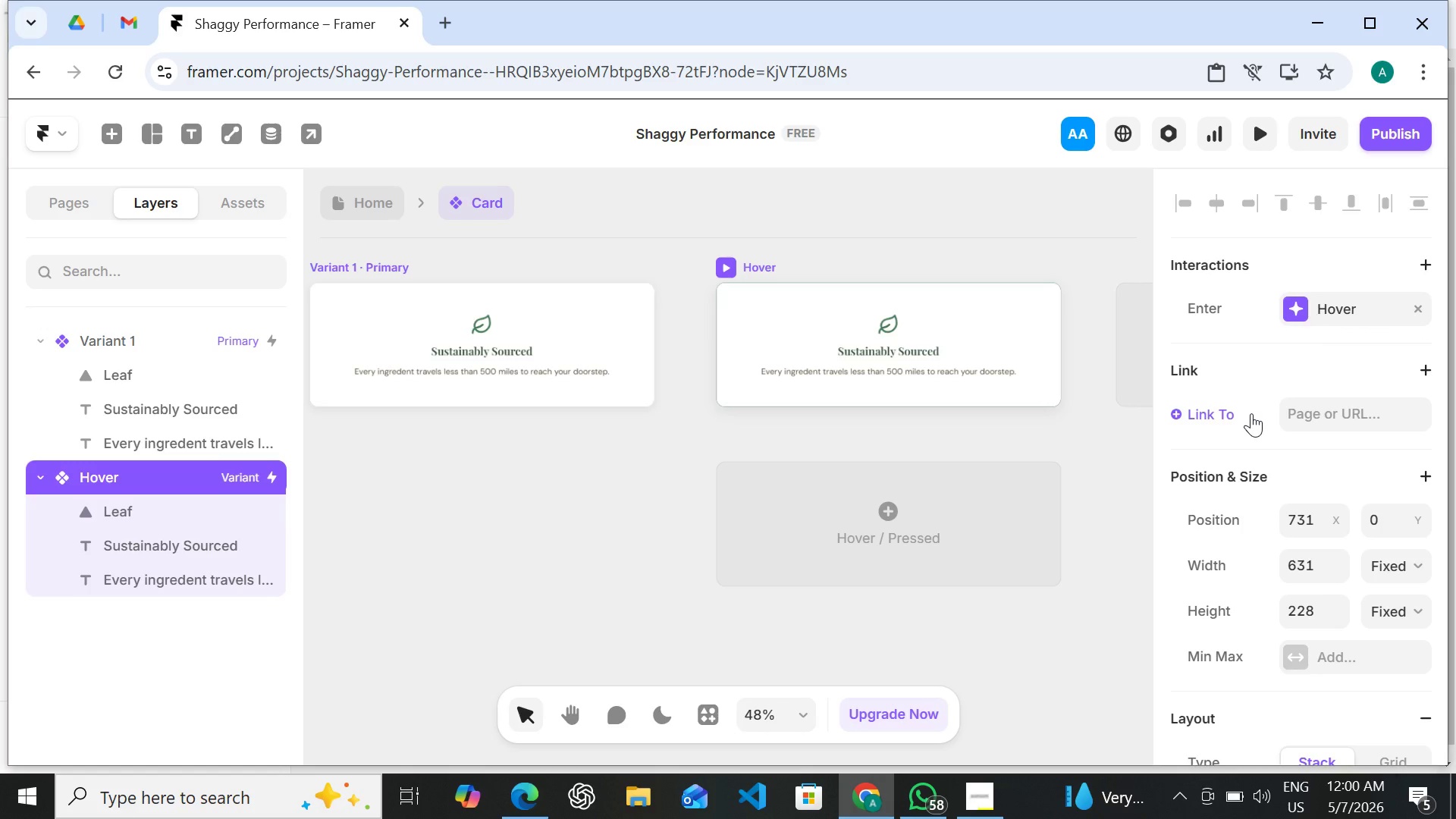 
hold_key(key=Z, duration=0.34)
 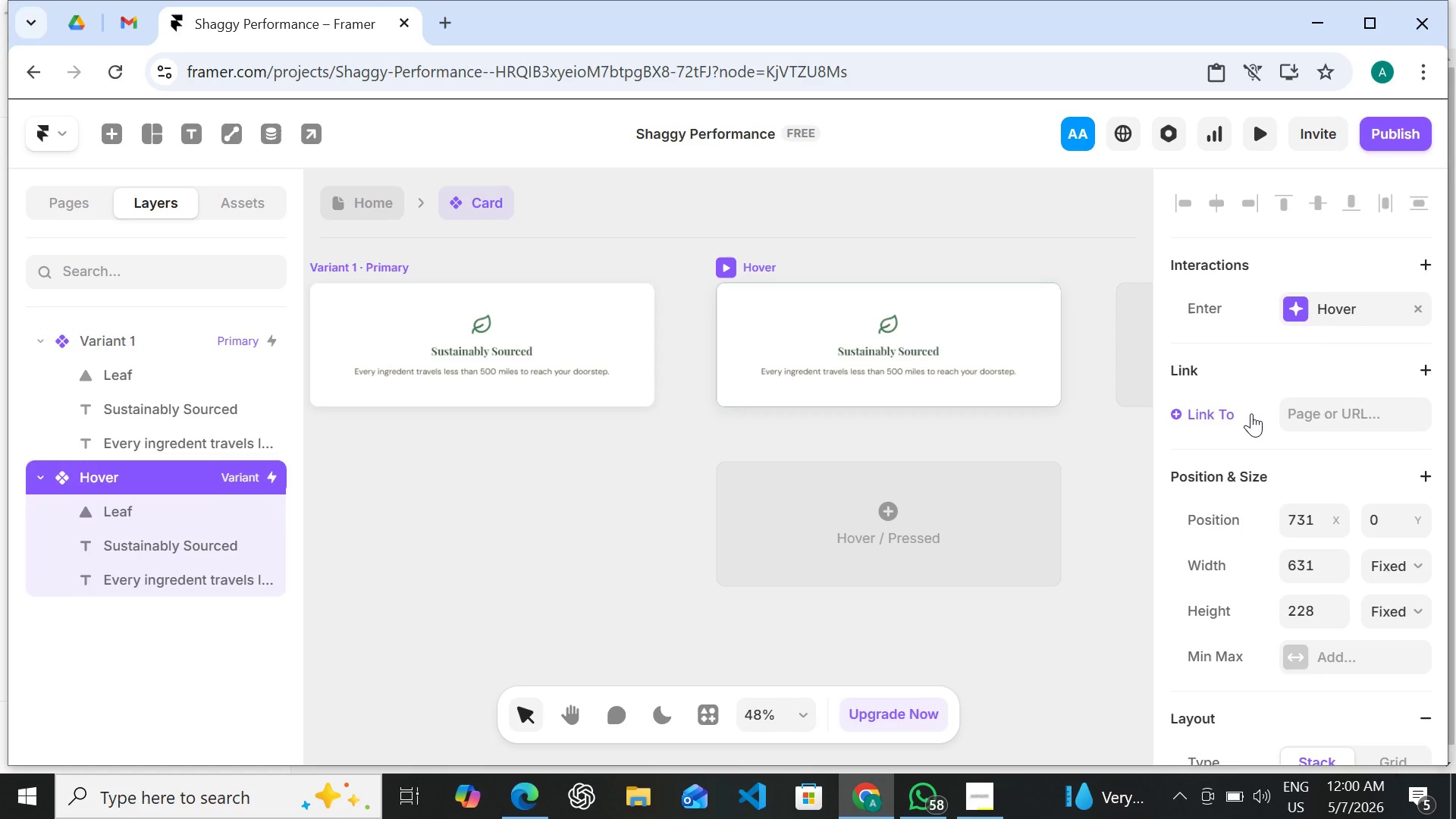 
hold_key(key=ControlLeft, duration=0.58)
 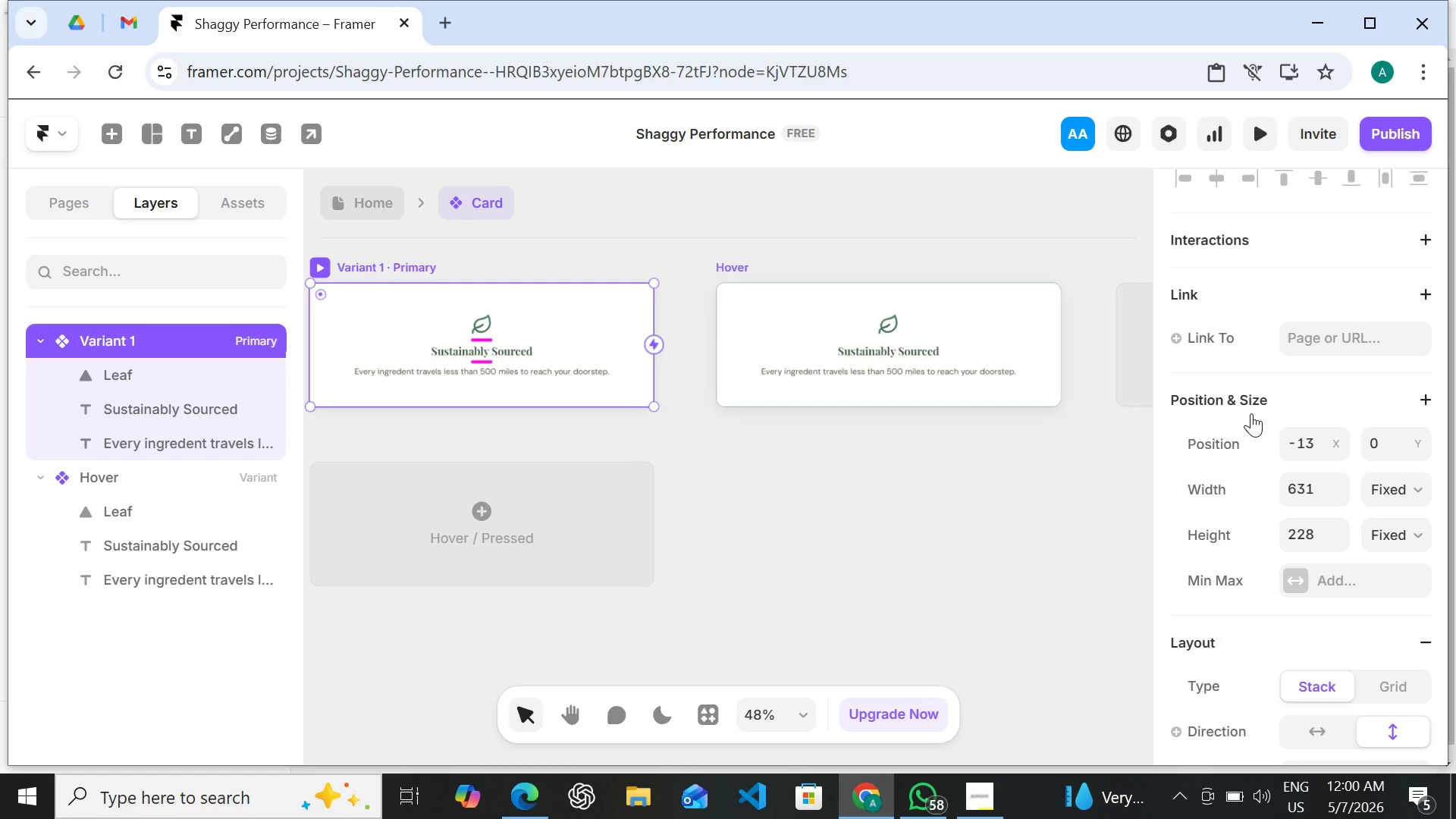 
hold_key(key=Z, duration=0.31)
 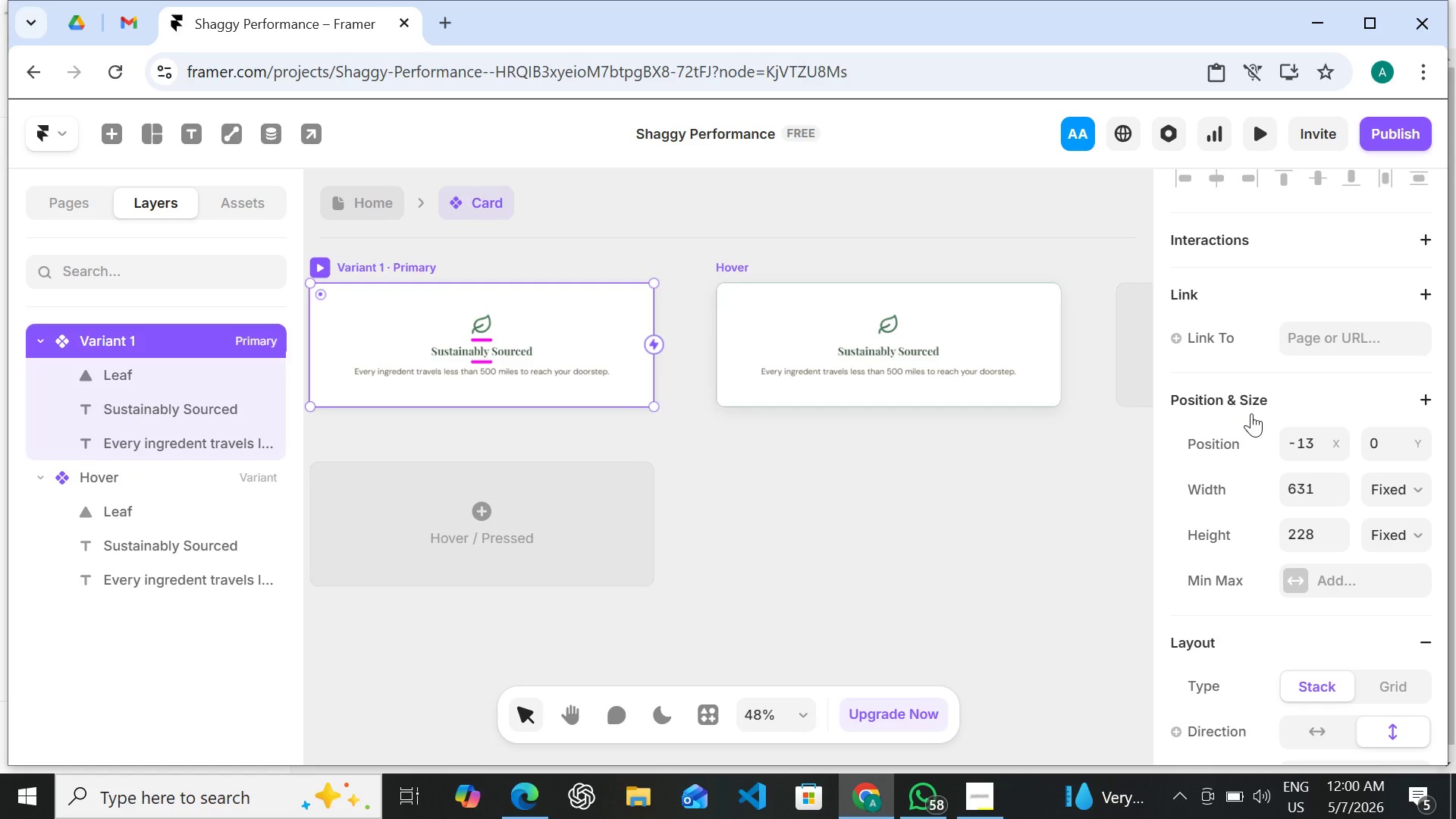 
key(Control+ControlLeft)
 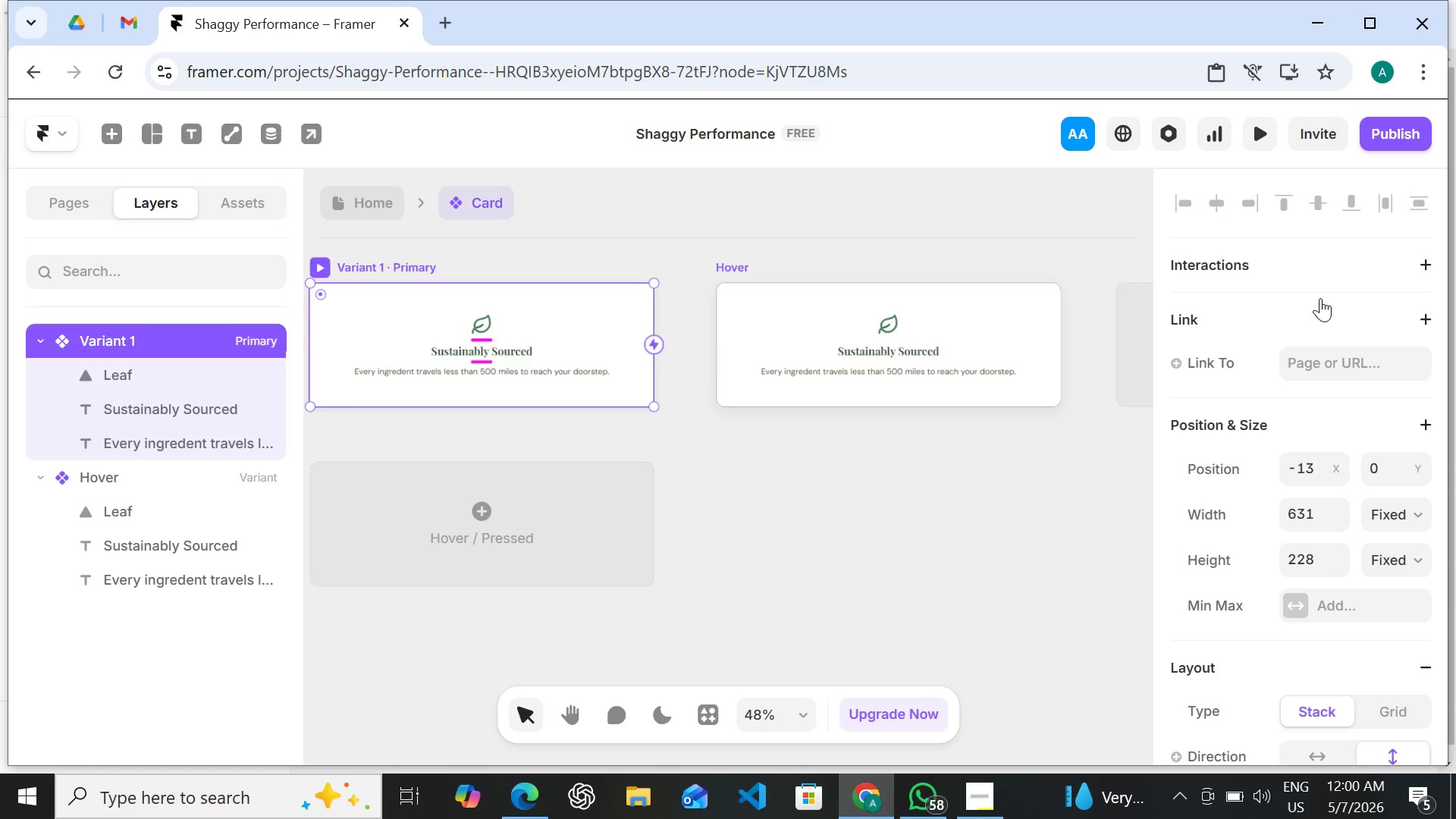 
wait(5.19)
 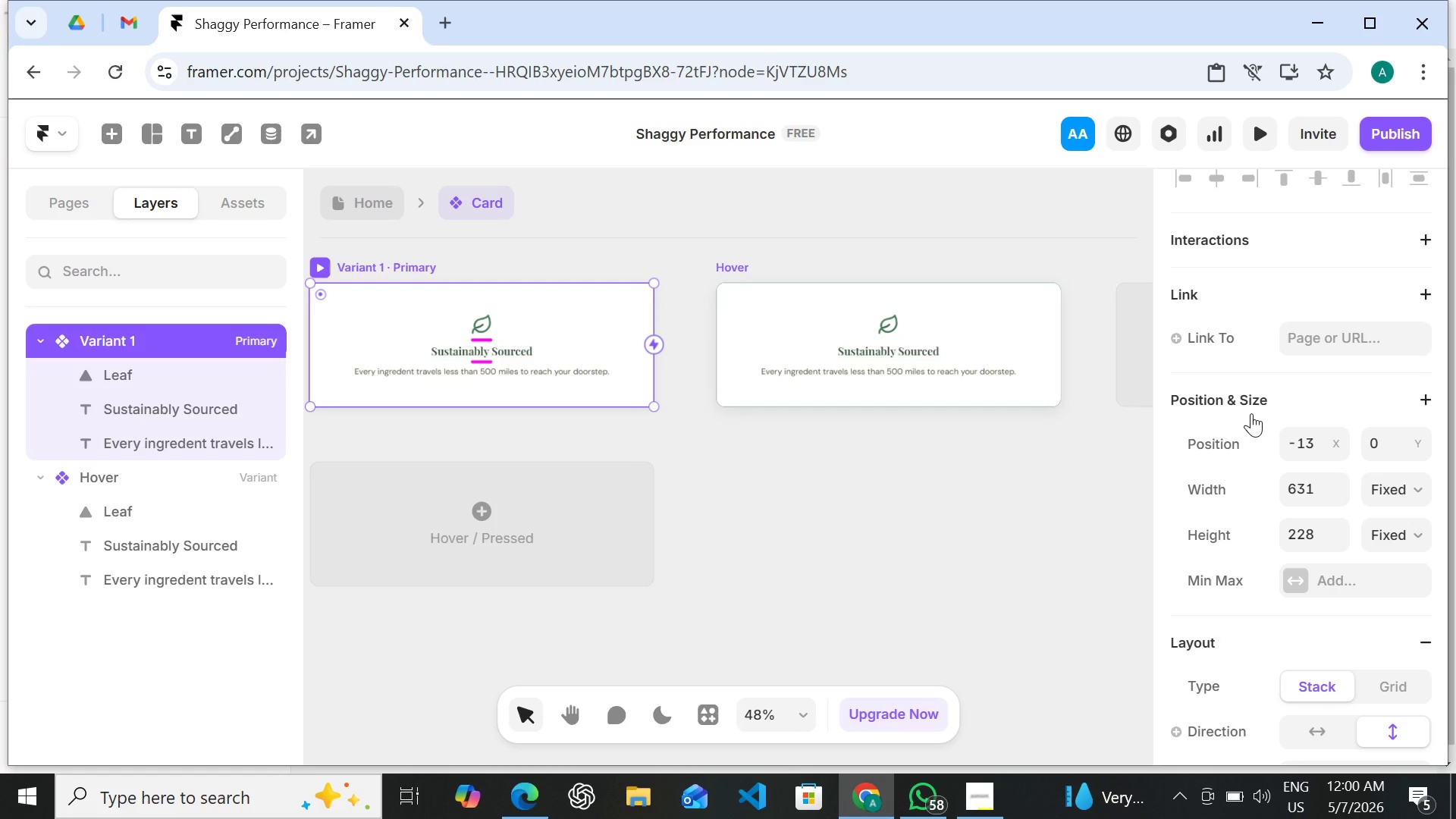 
left_click([1423, 253])
 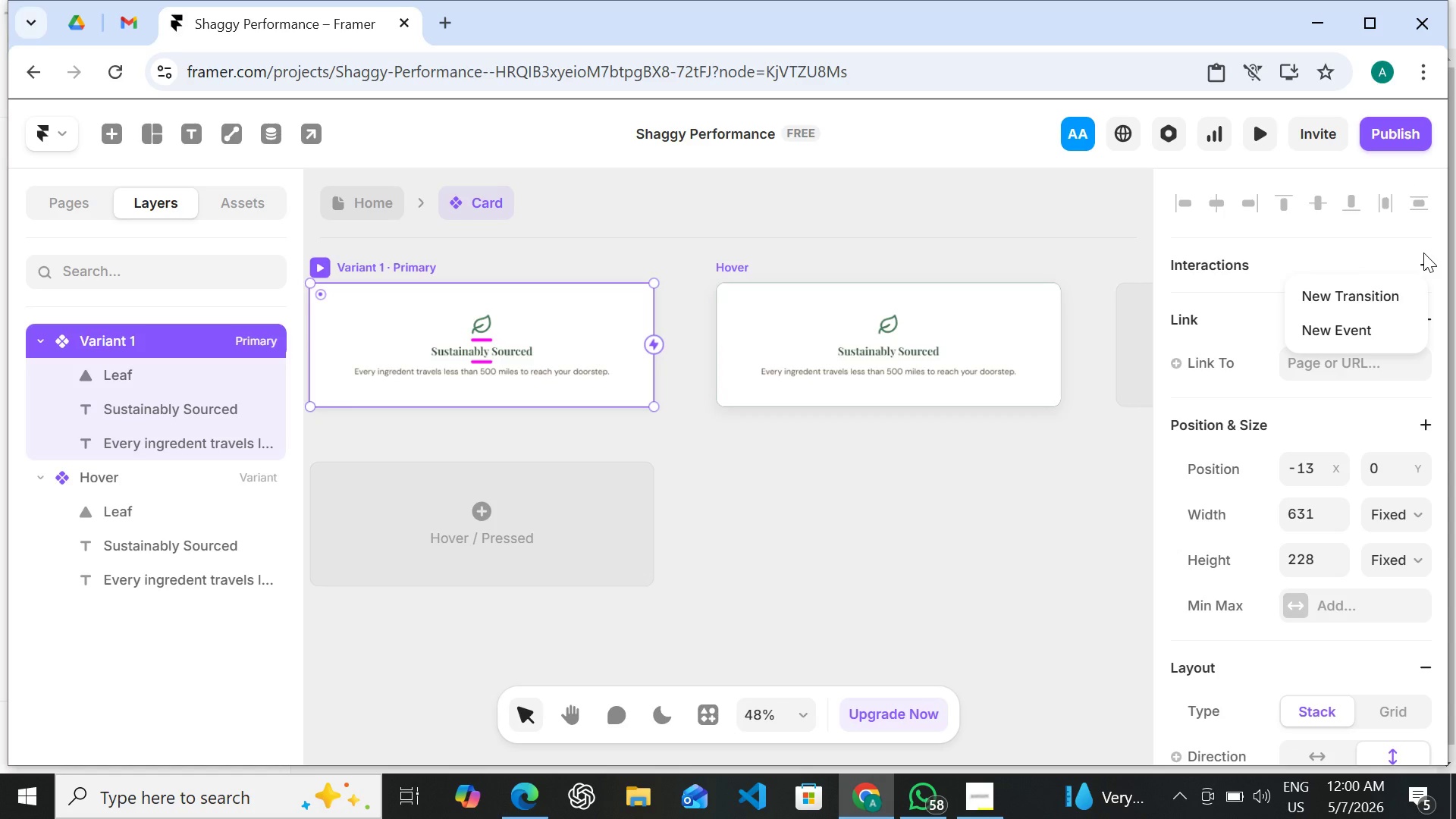 
left_click([1392, 290])
 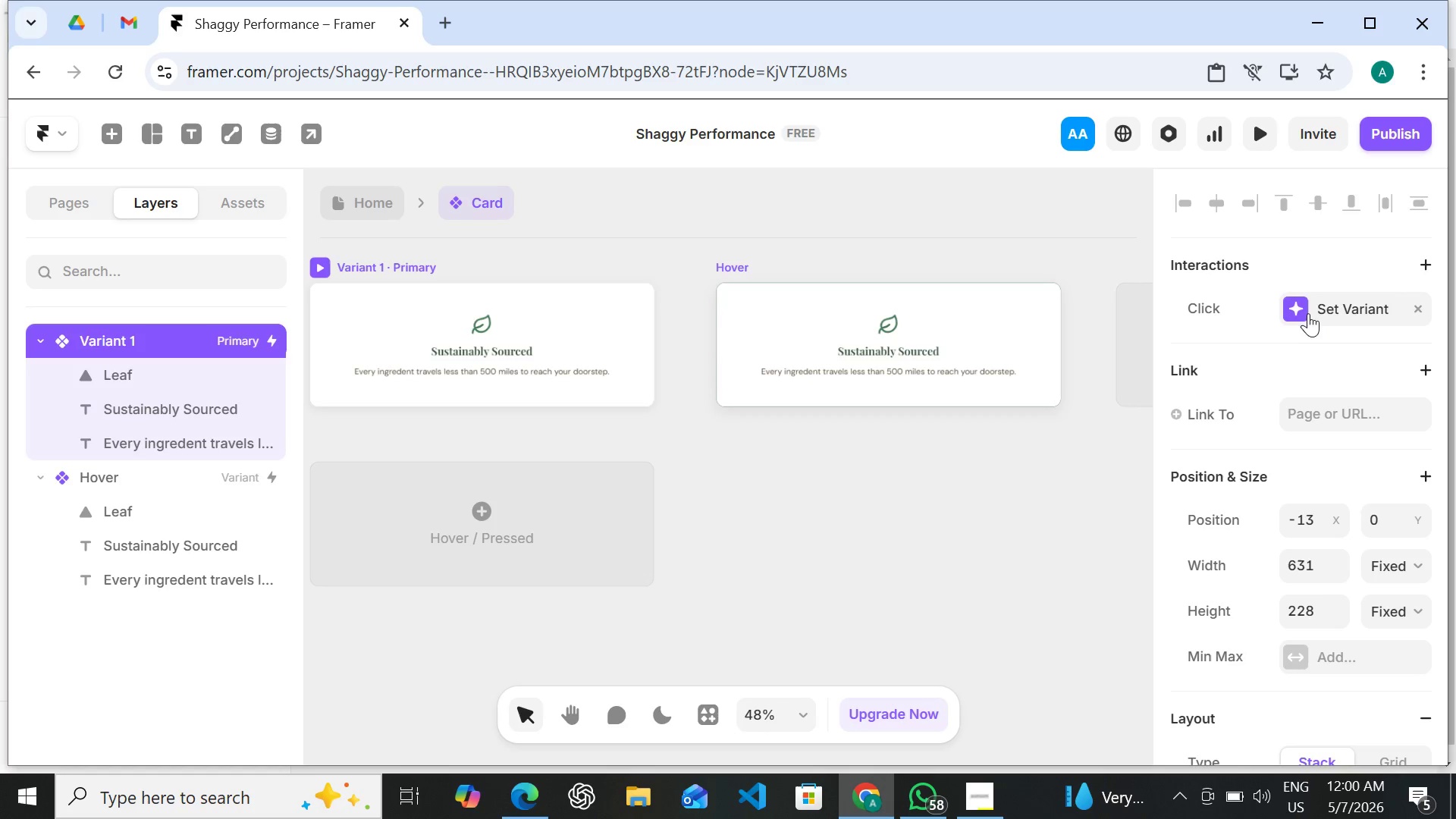 
left_click([1298, 306])
 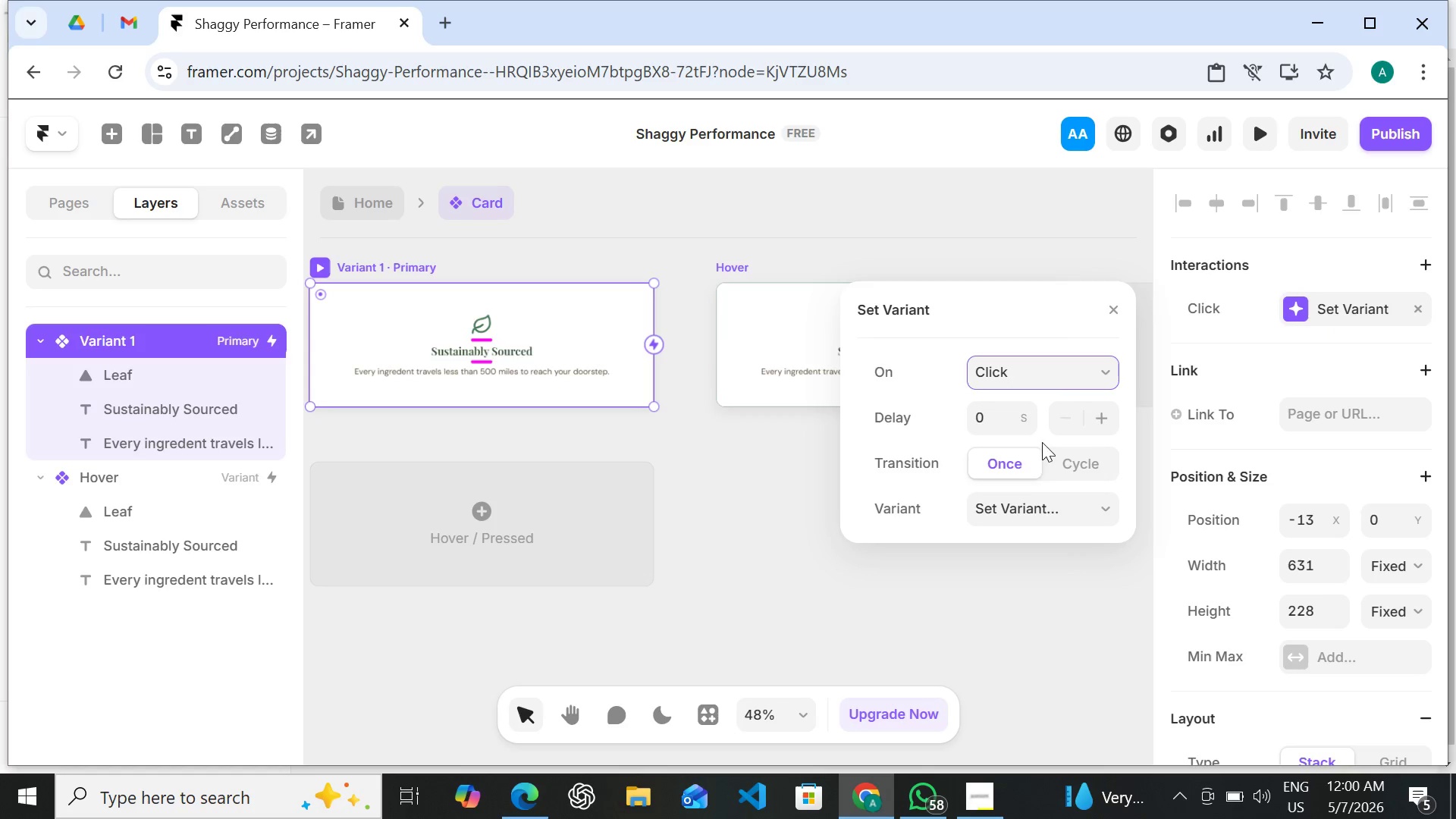 
left_click([1042, 520])
 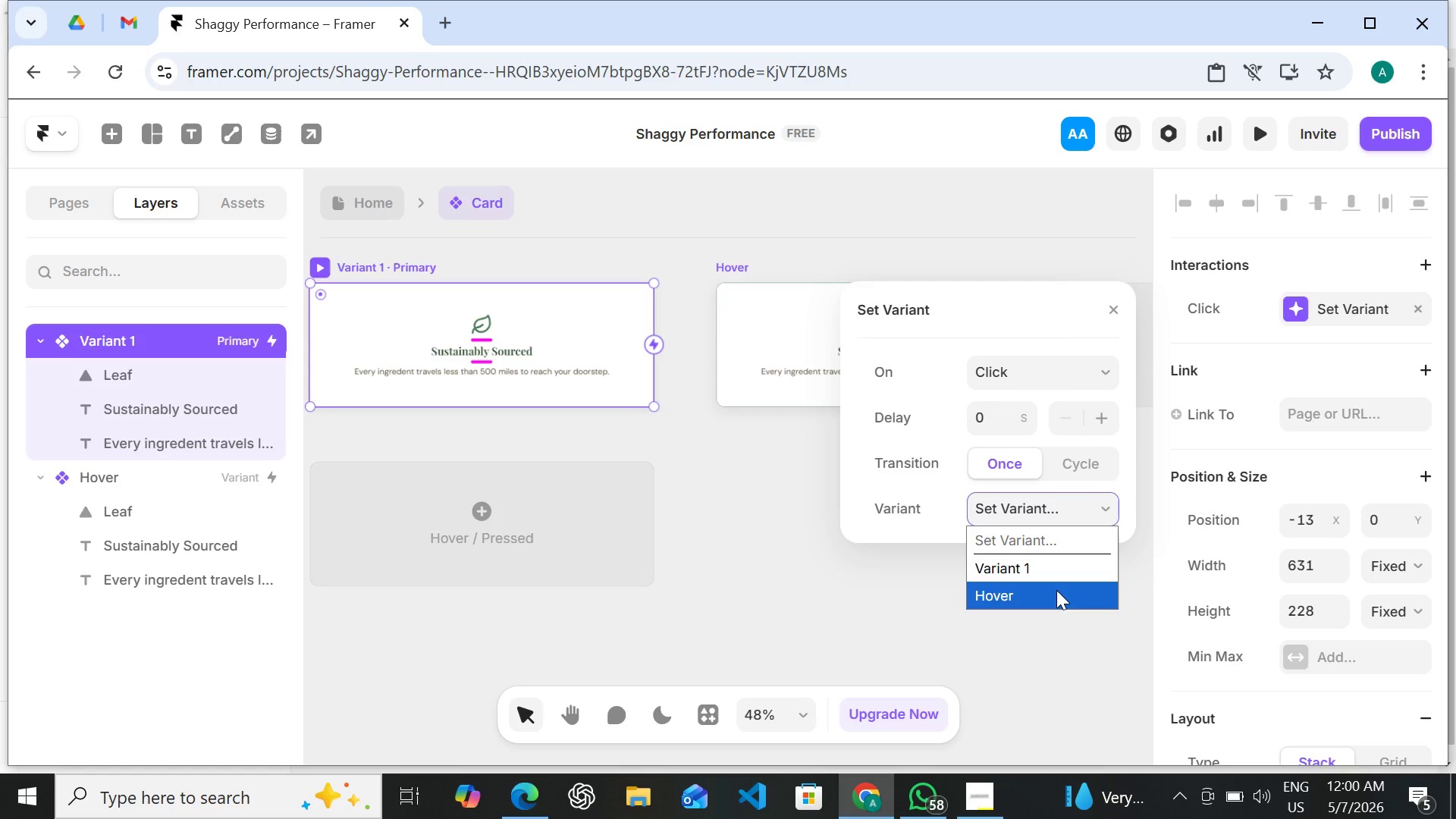 
left_click([1056, 590])
 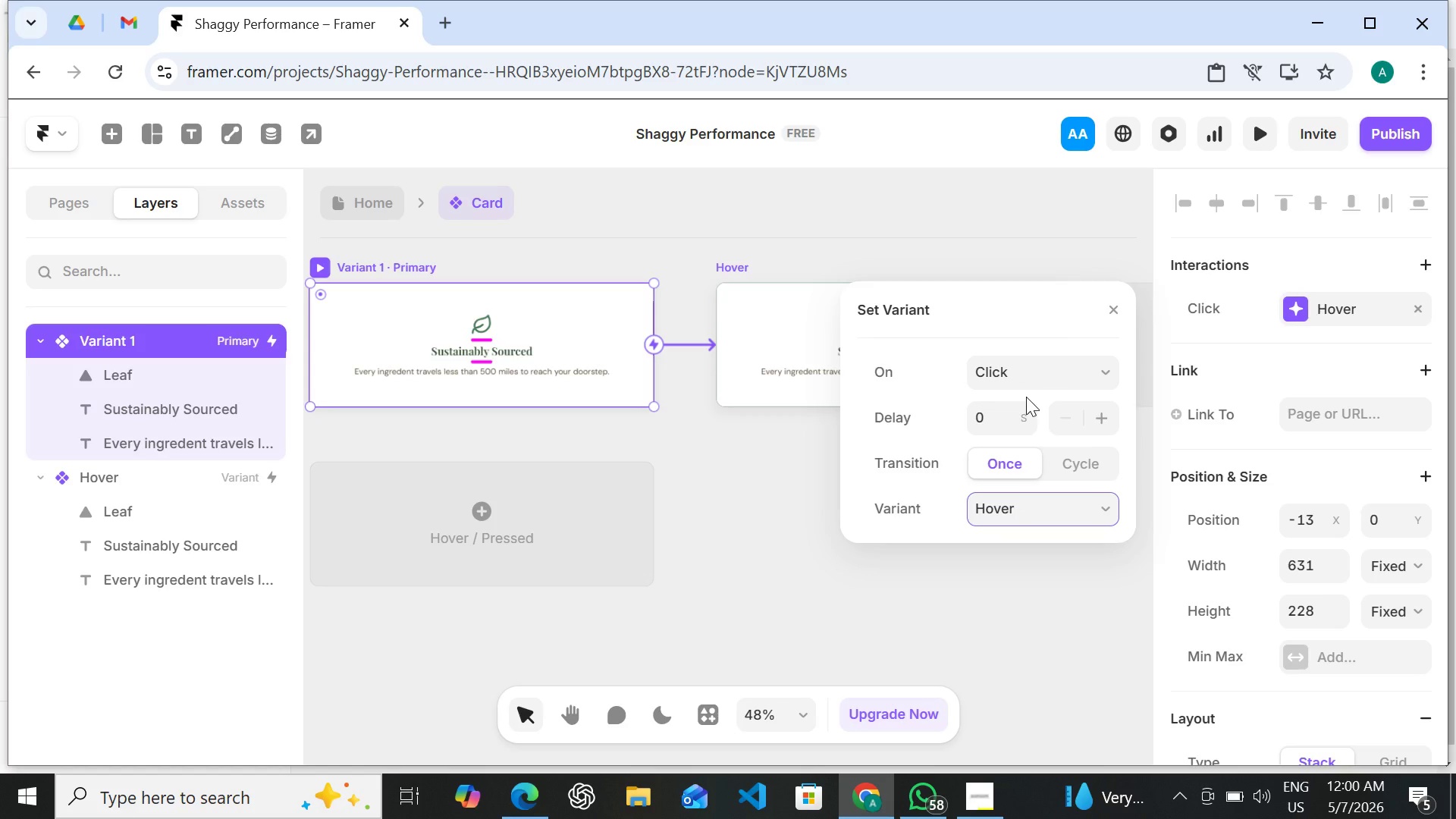 
wait(10.44)
 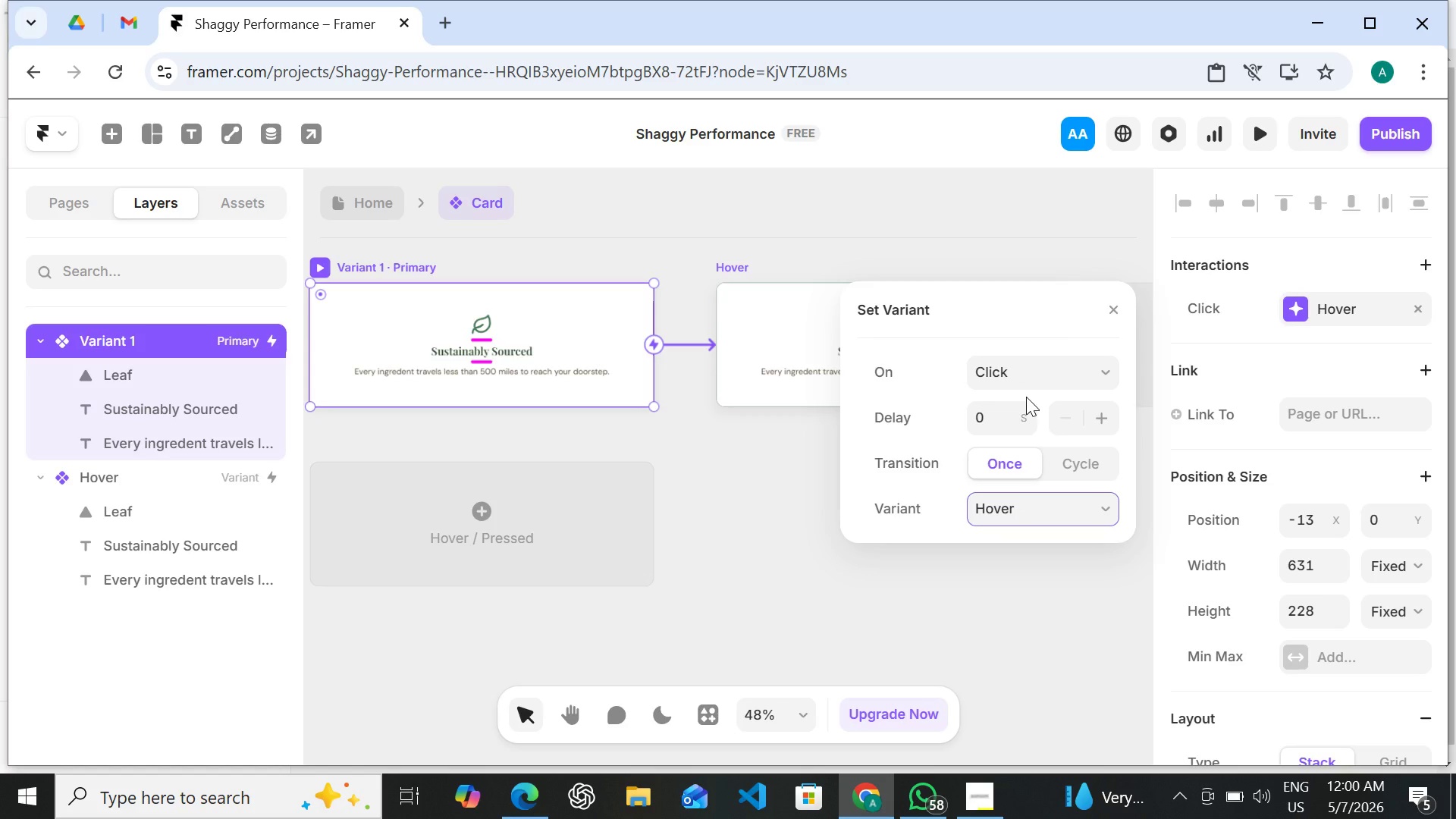 
left_click([1057, 463])
 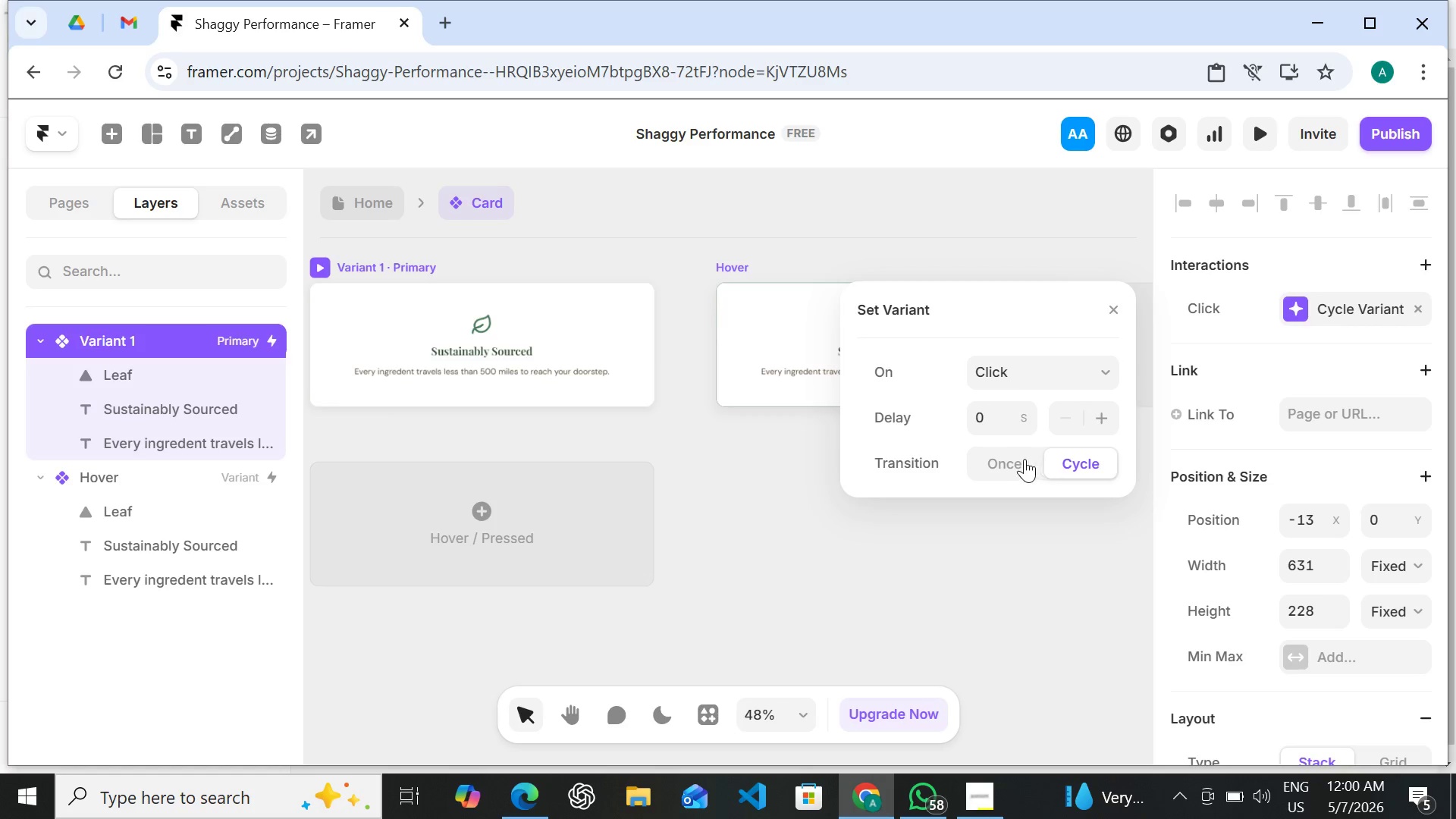 
left_click([1020, 459])
 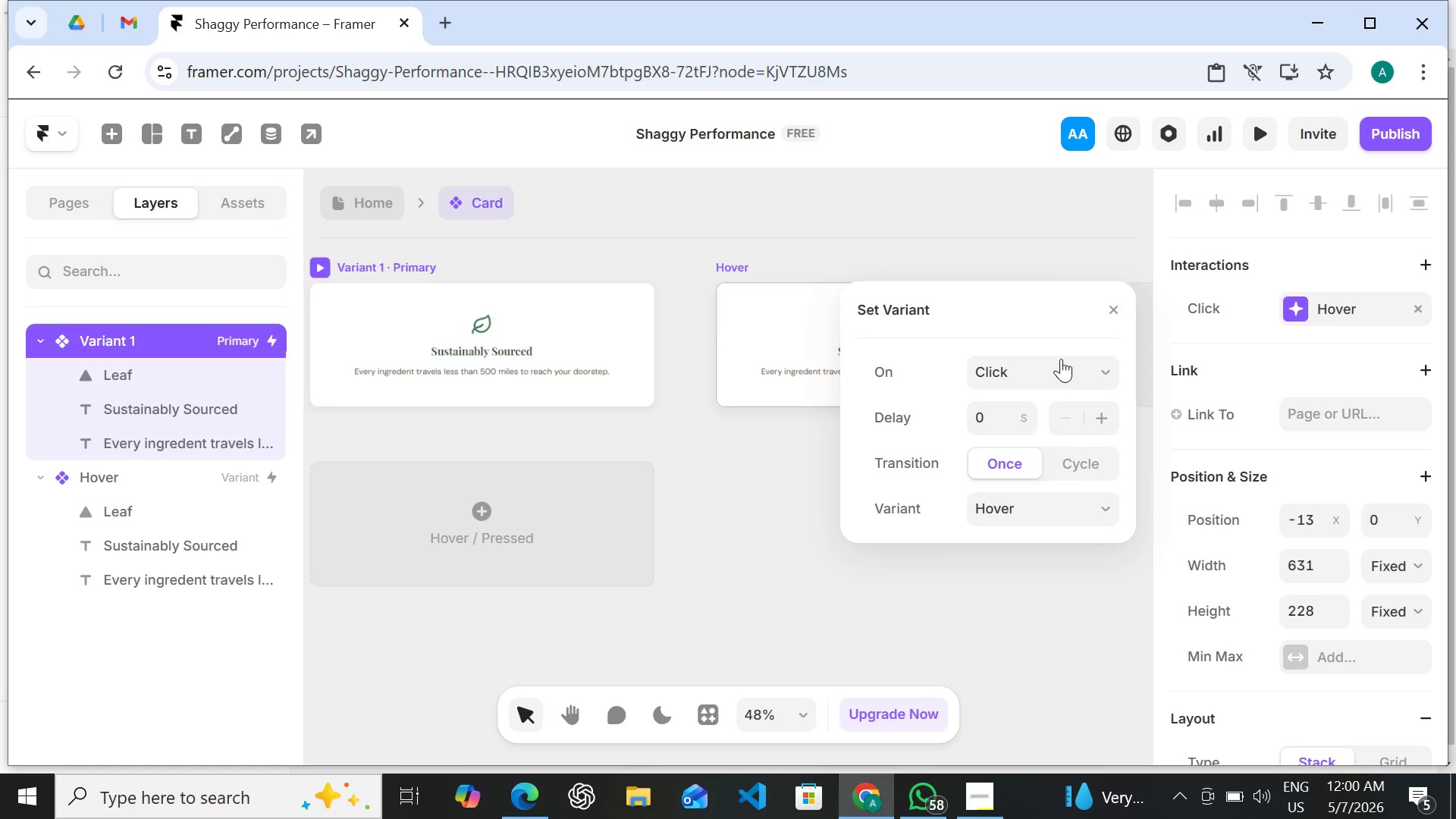 
left_click([1061, 359])
 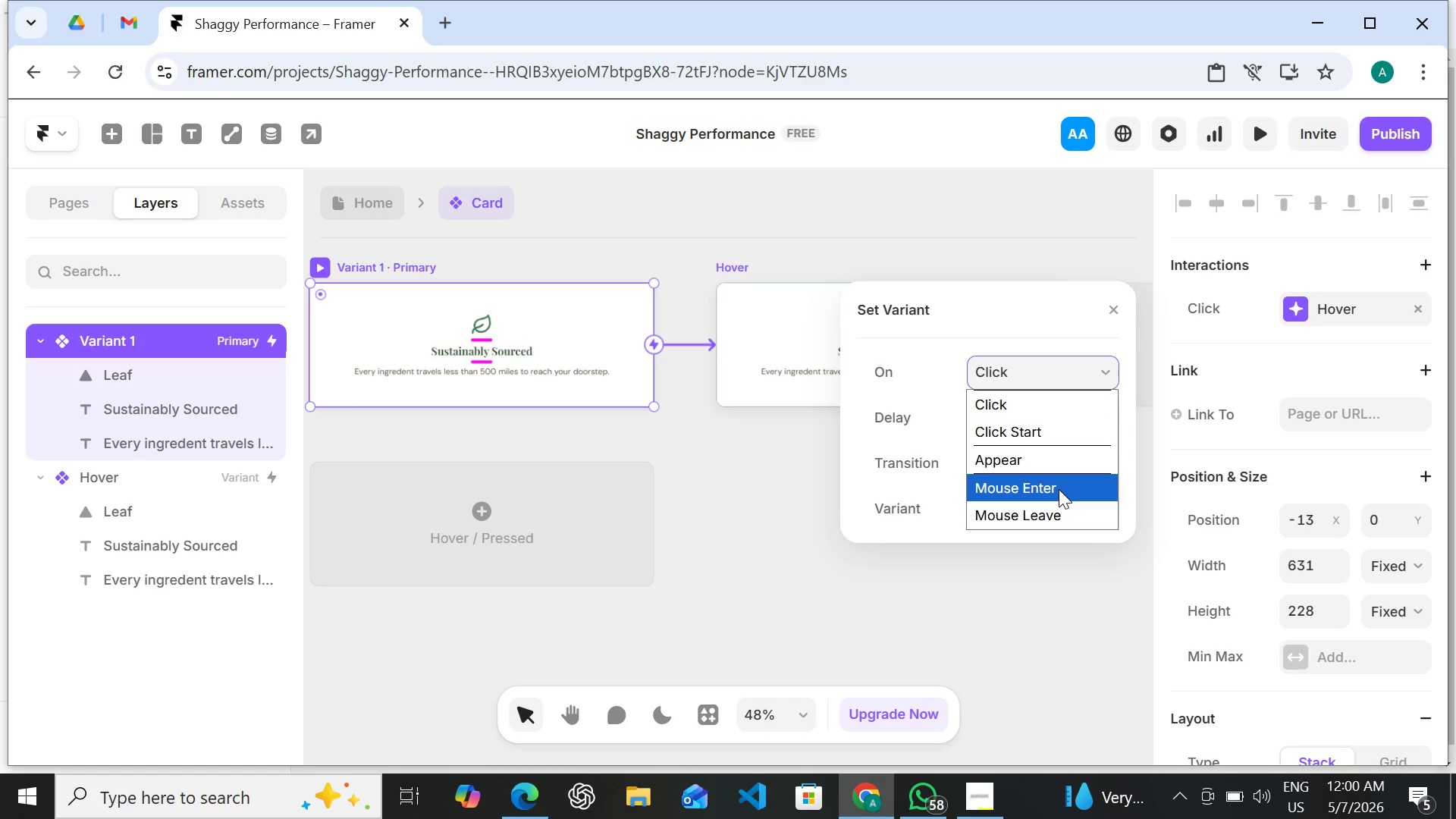 
left_click([1059, 489])
 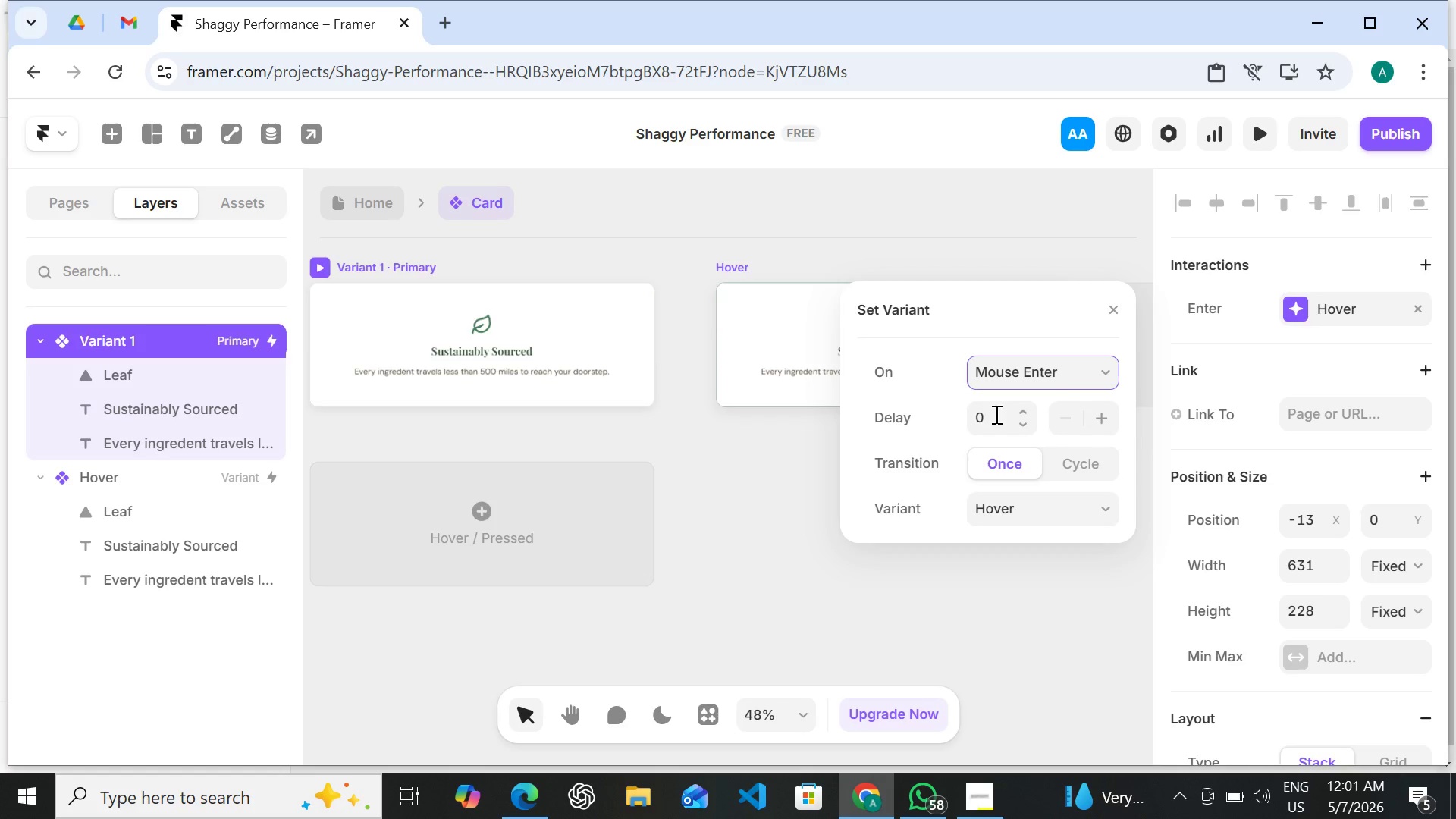 
left_click([995, 413])
 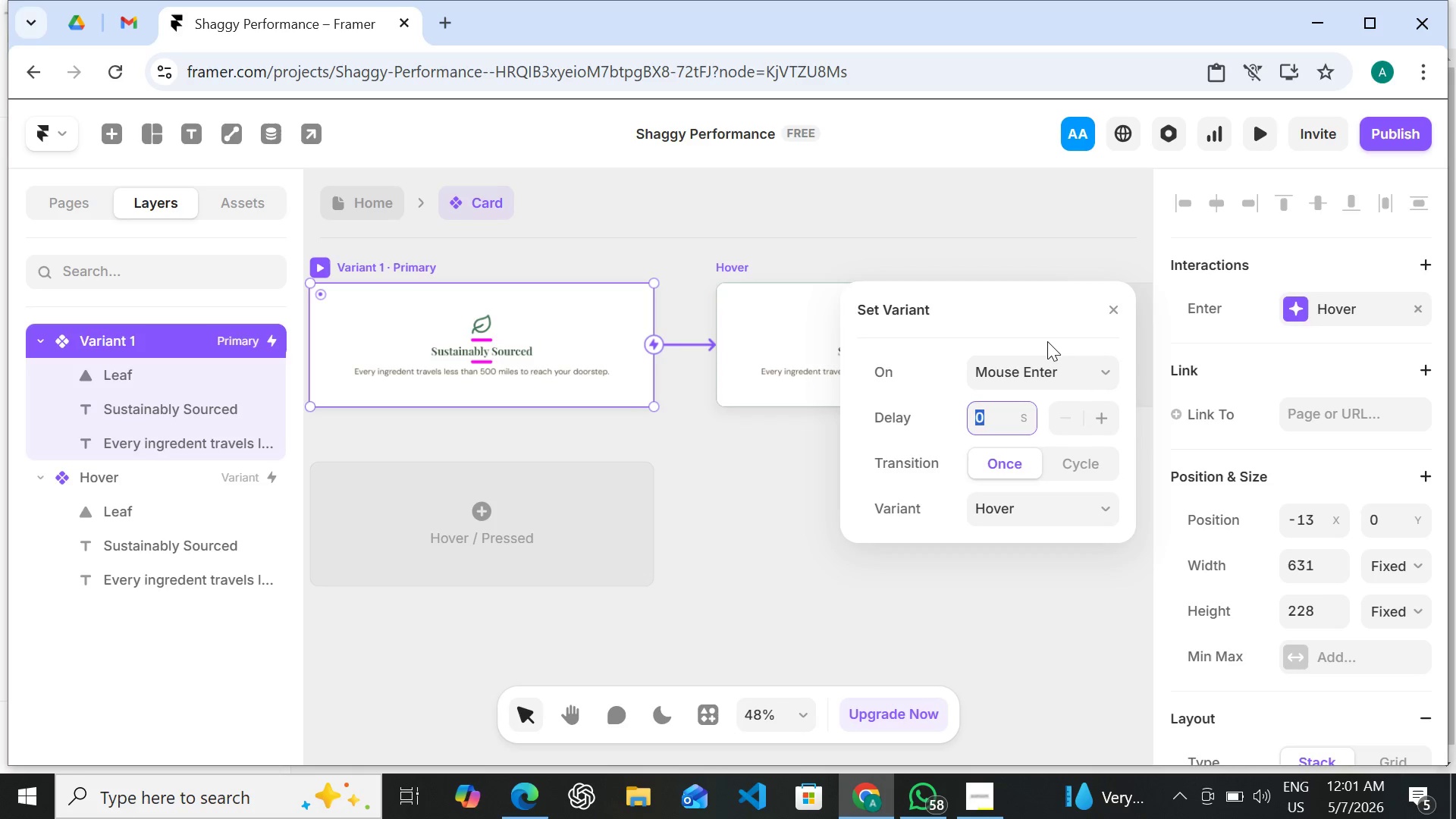 
left_click([1047, 341])
 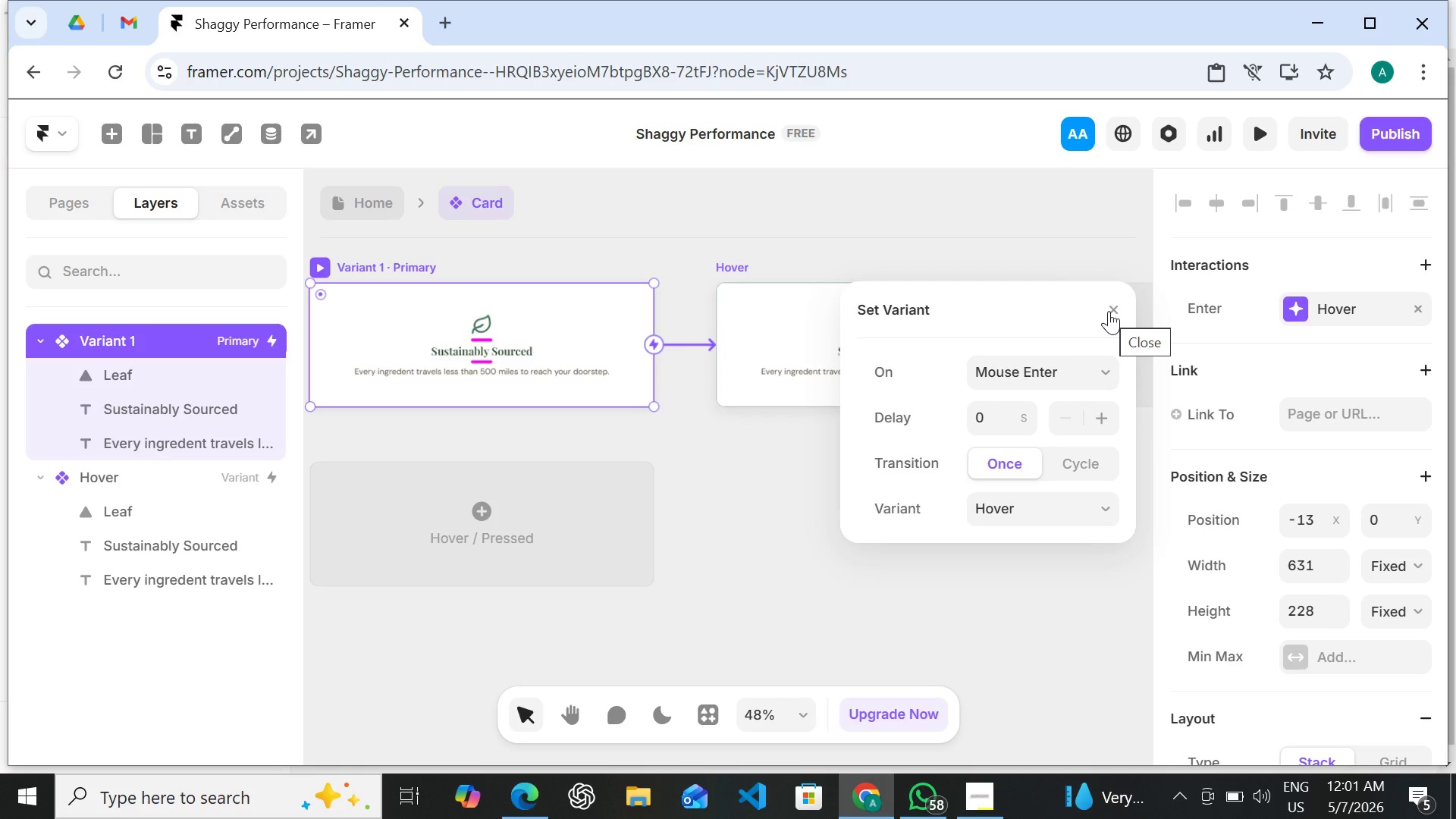 
left_click([1109, 311])
 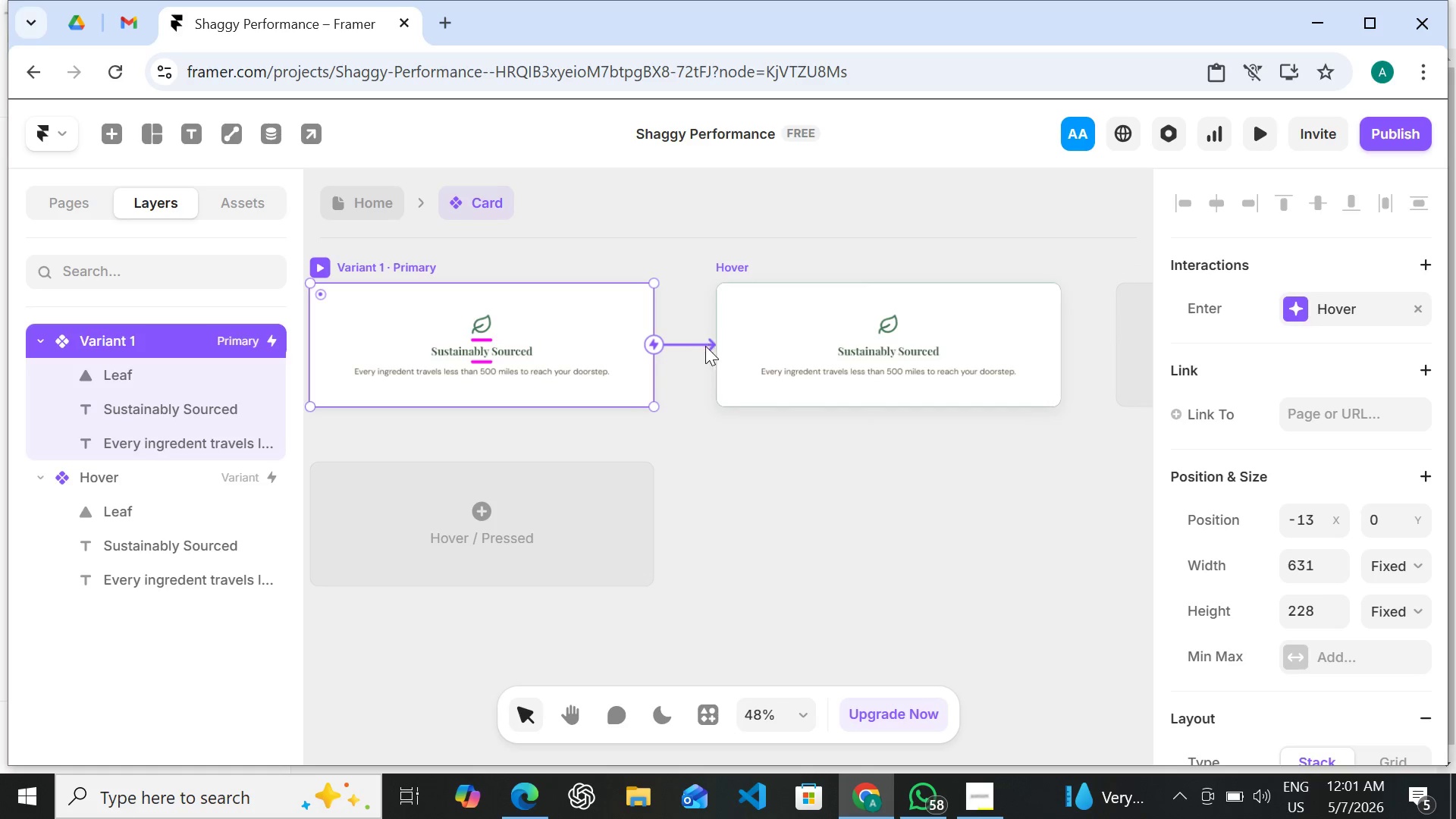 
wait(5.31)
 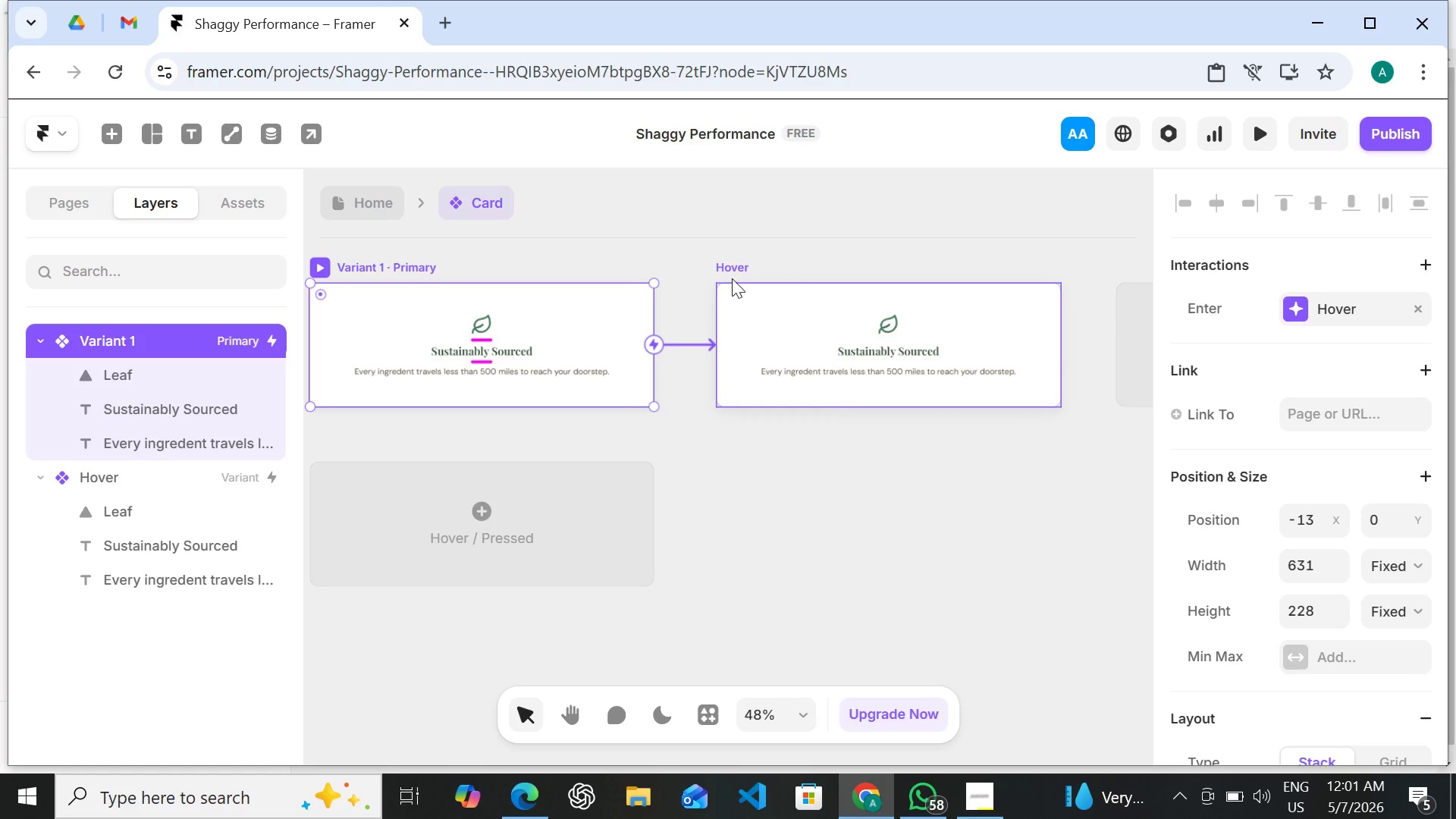 
hold_key(key=ControlLeft, duration=0.59)
 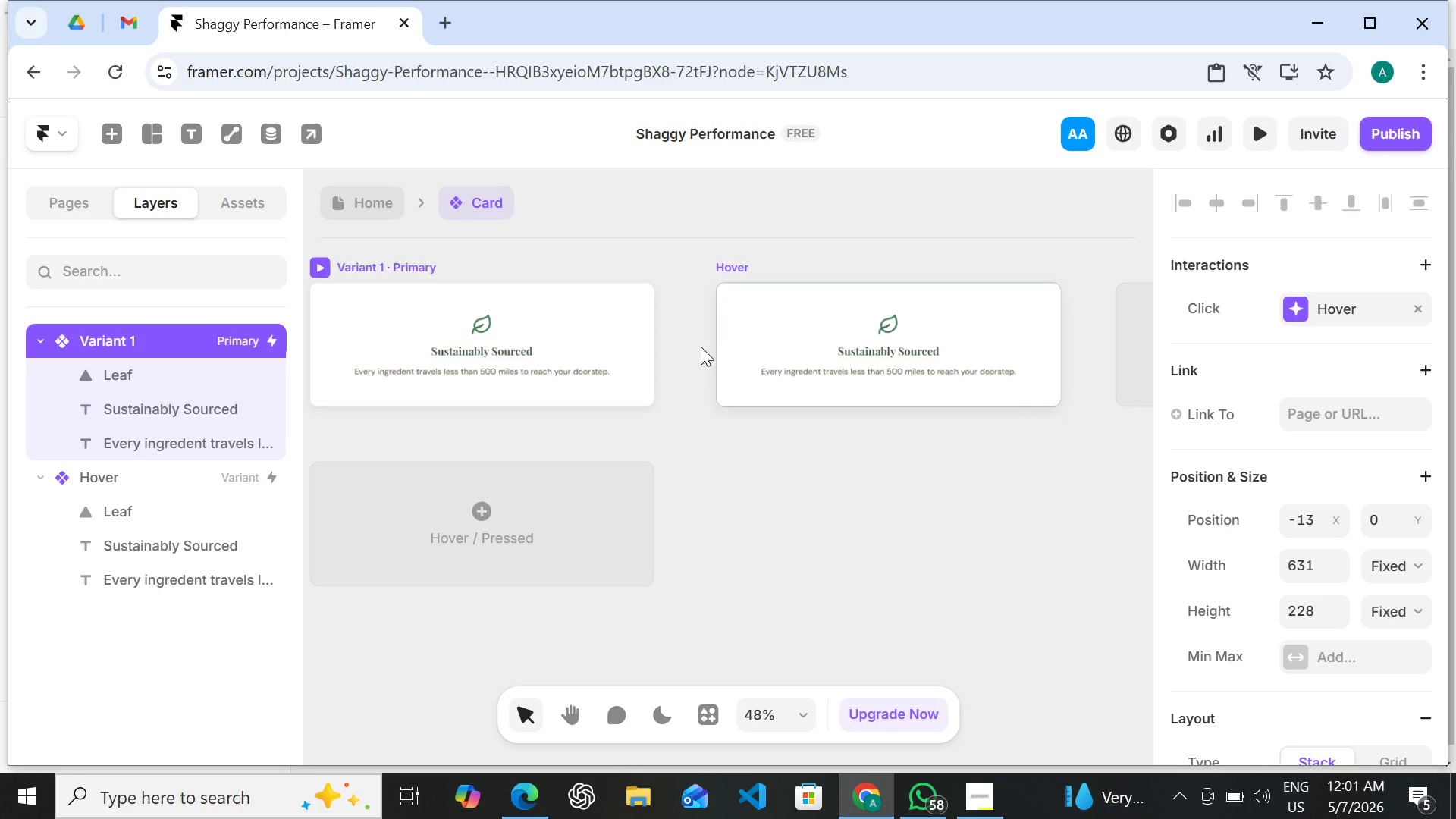 
hold_key(key=Z, duration=0.41)
 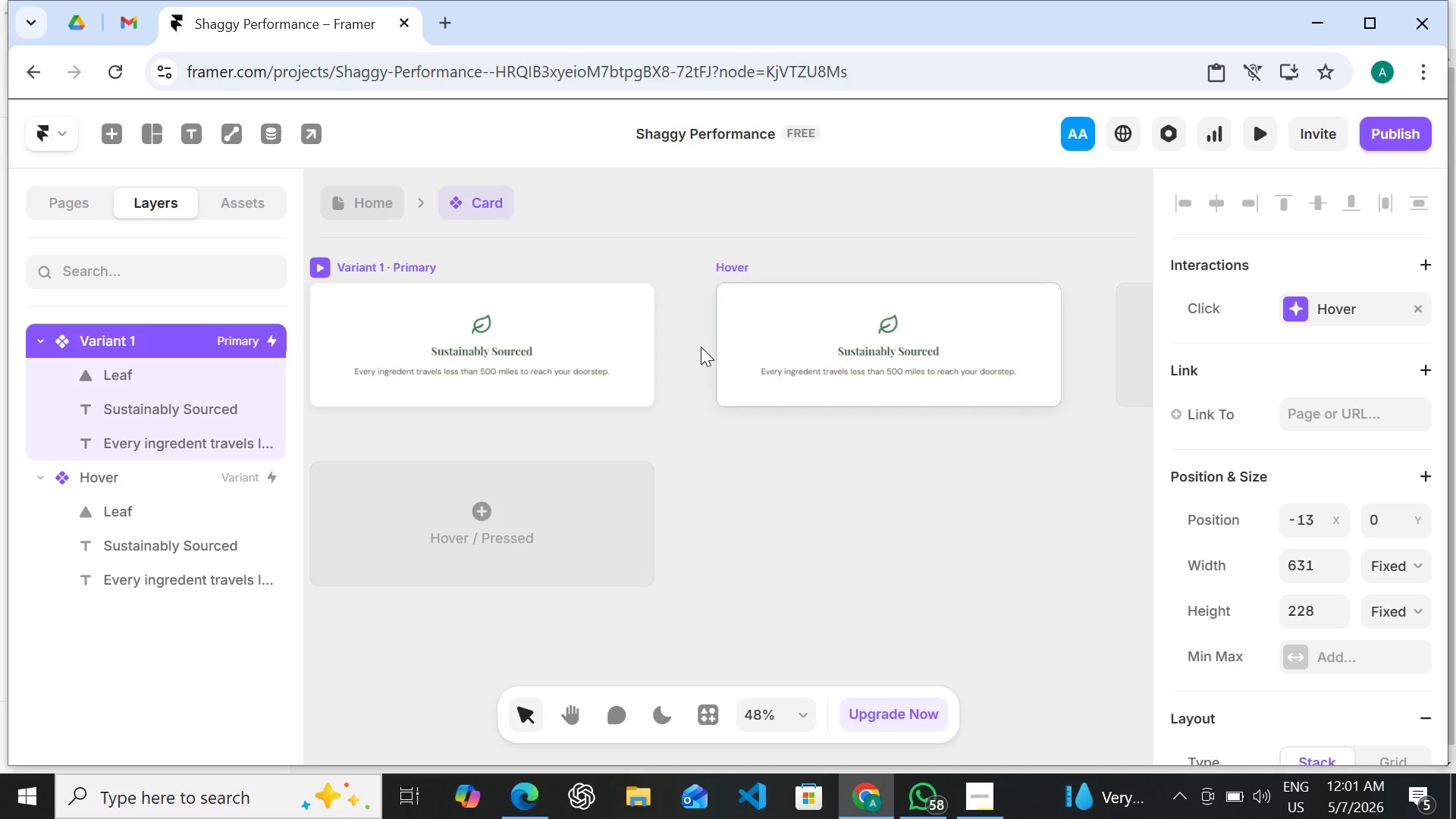 
hold_key(key=ControlLeft, duration=0.8)
 